 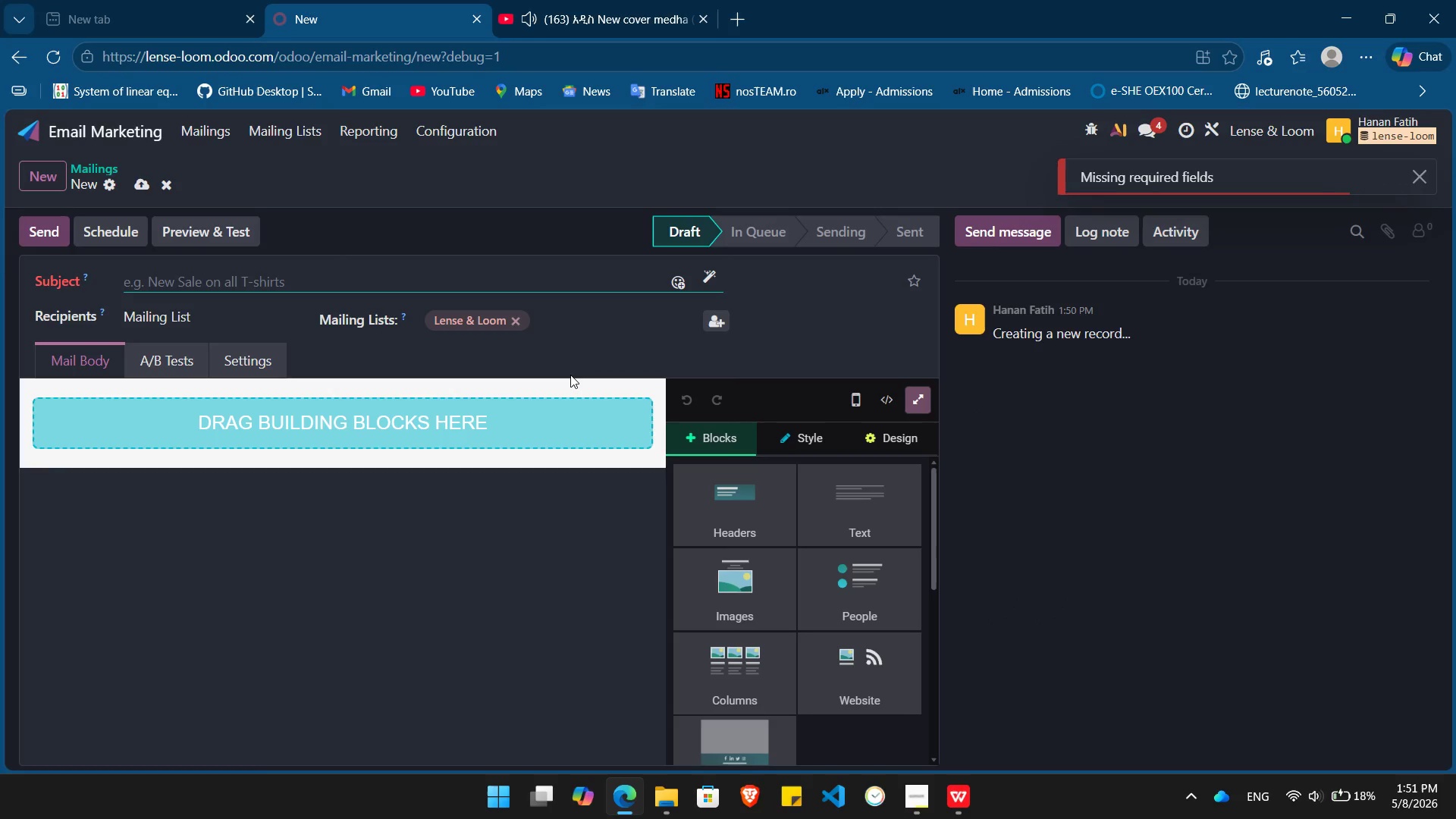 
type(y)
key(Backspace)
type(Your )
 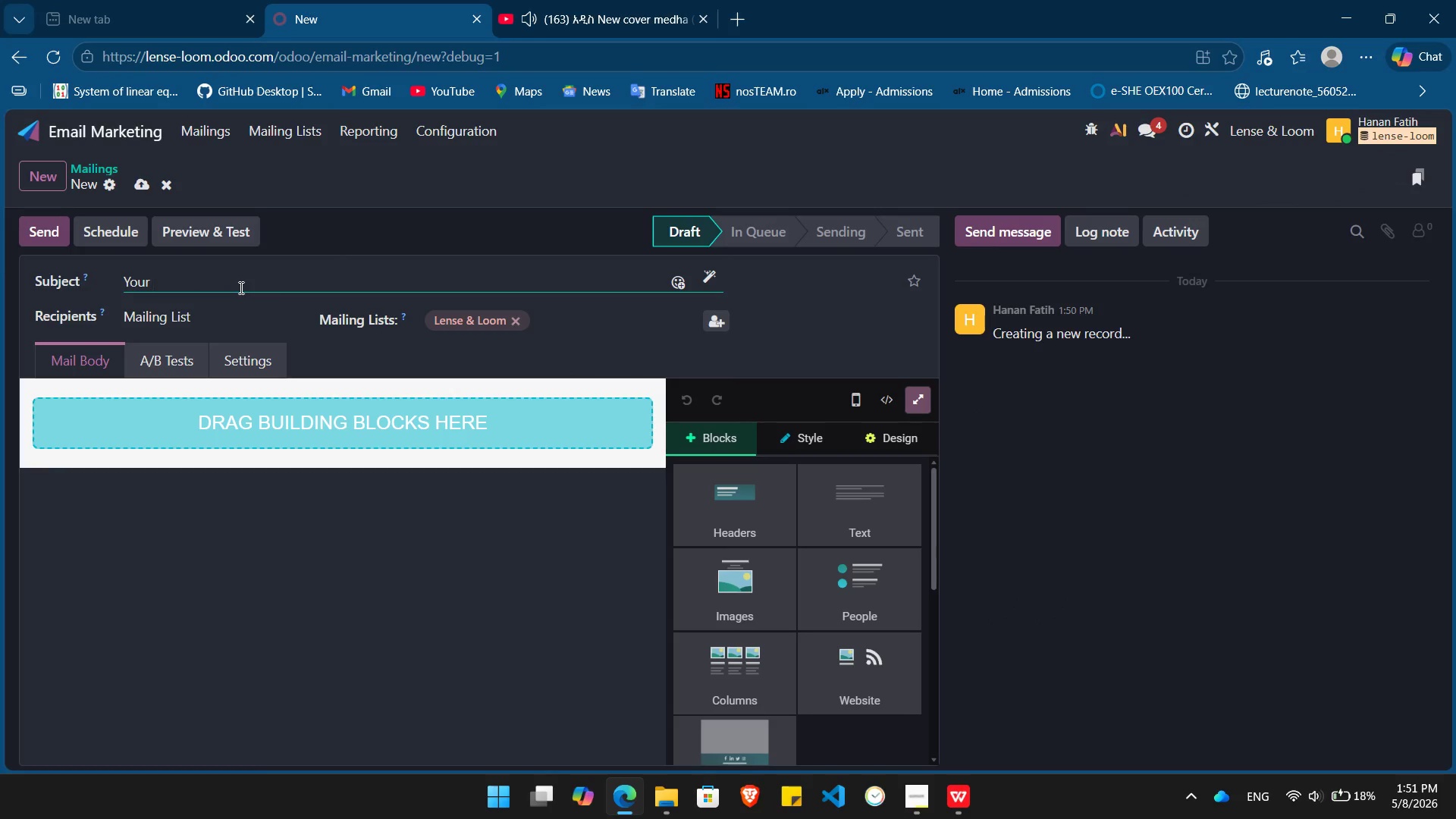 
left_click([711, 275])
 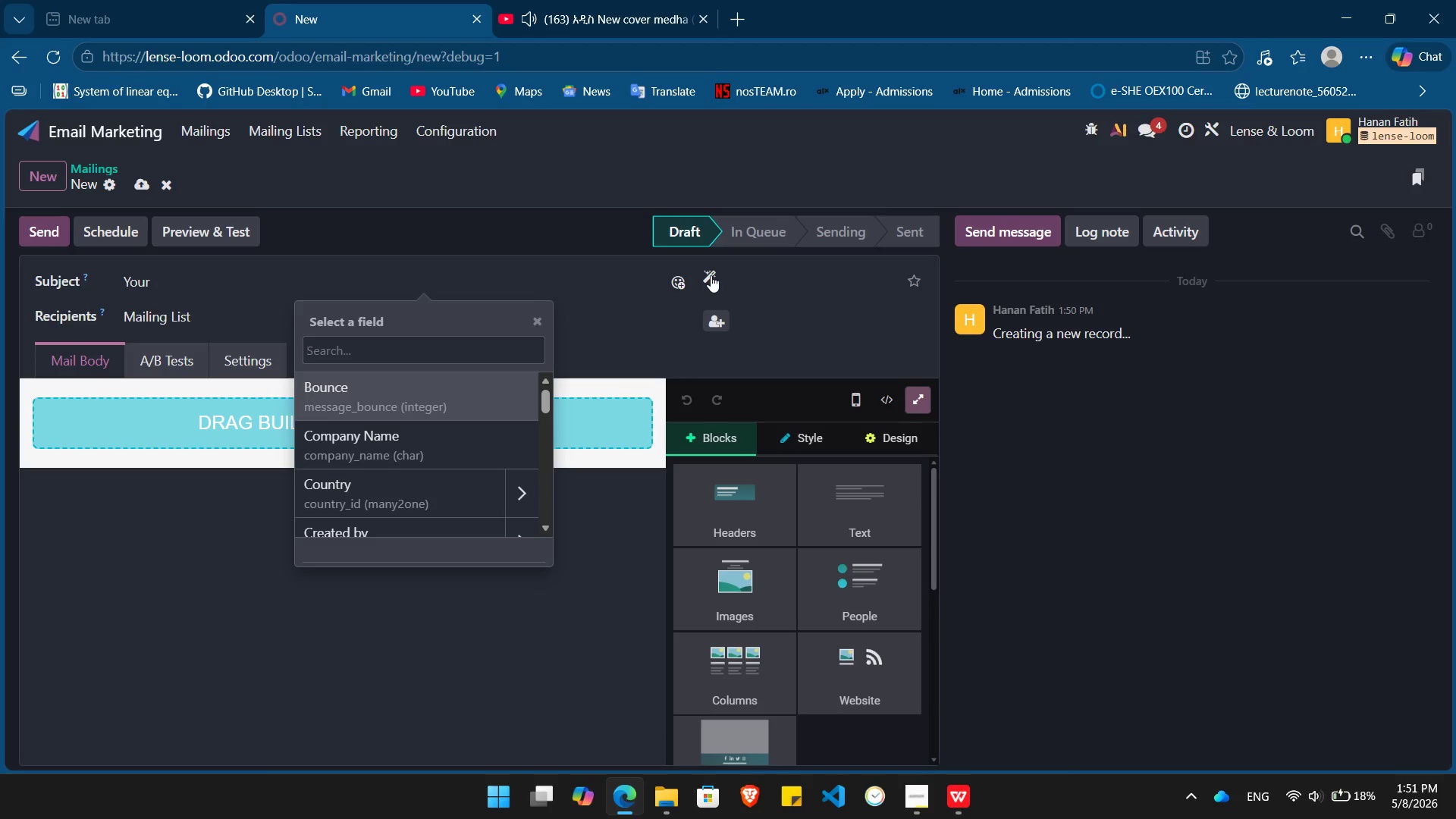 
type(last)
 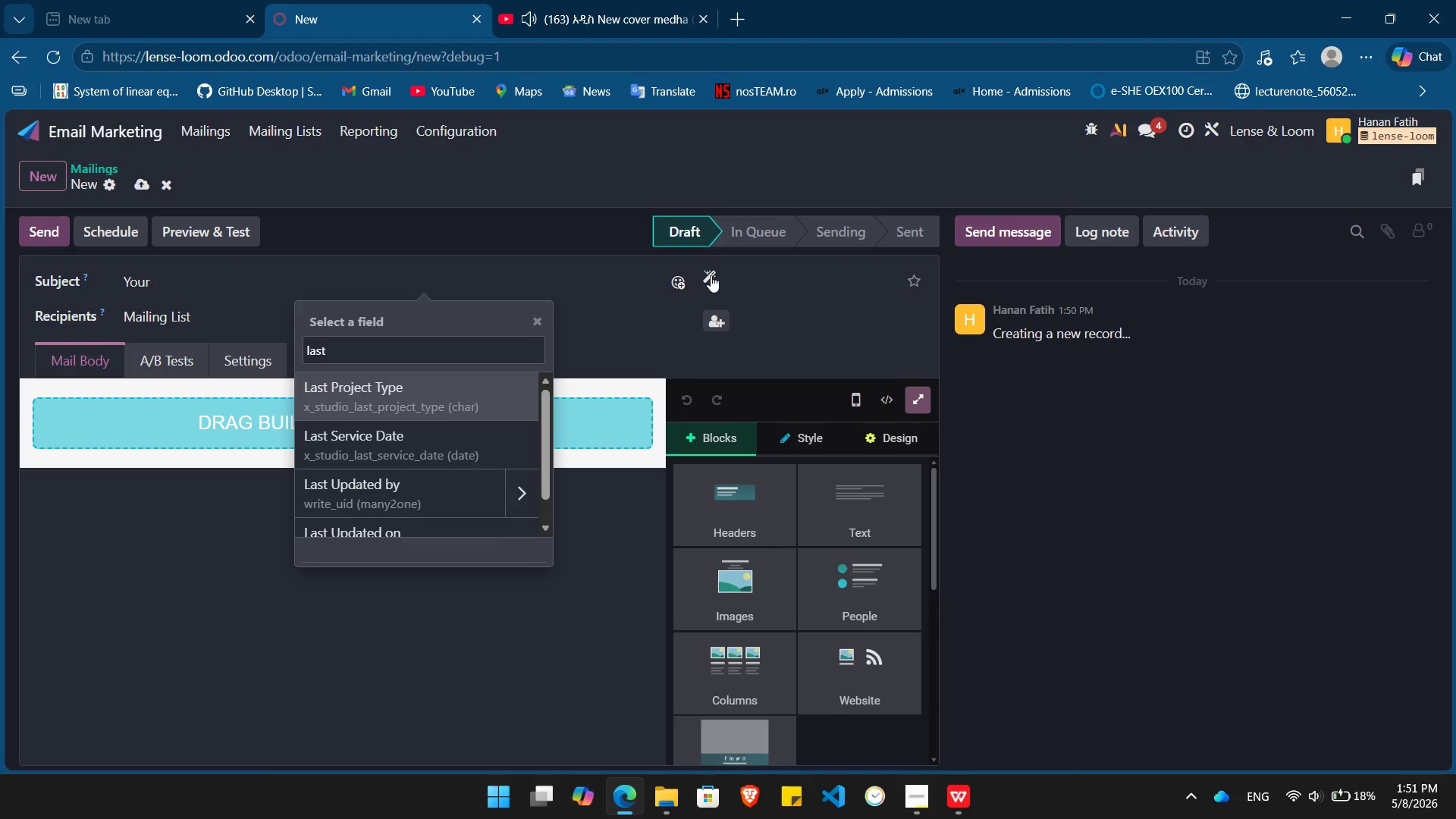 
key(Enter)
 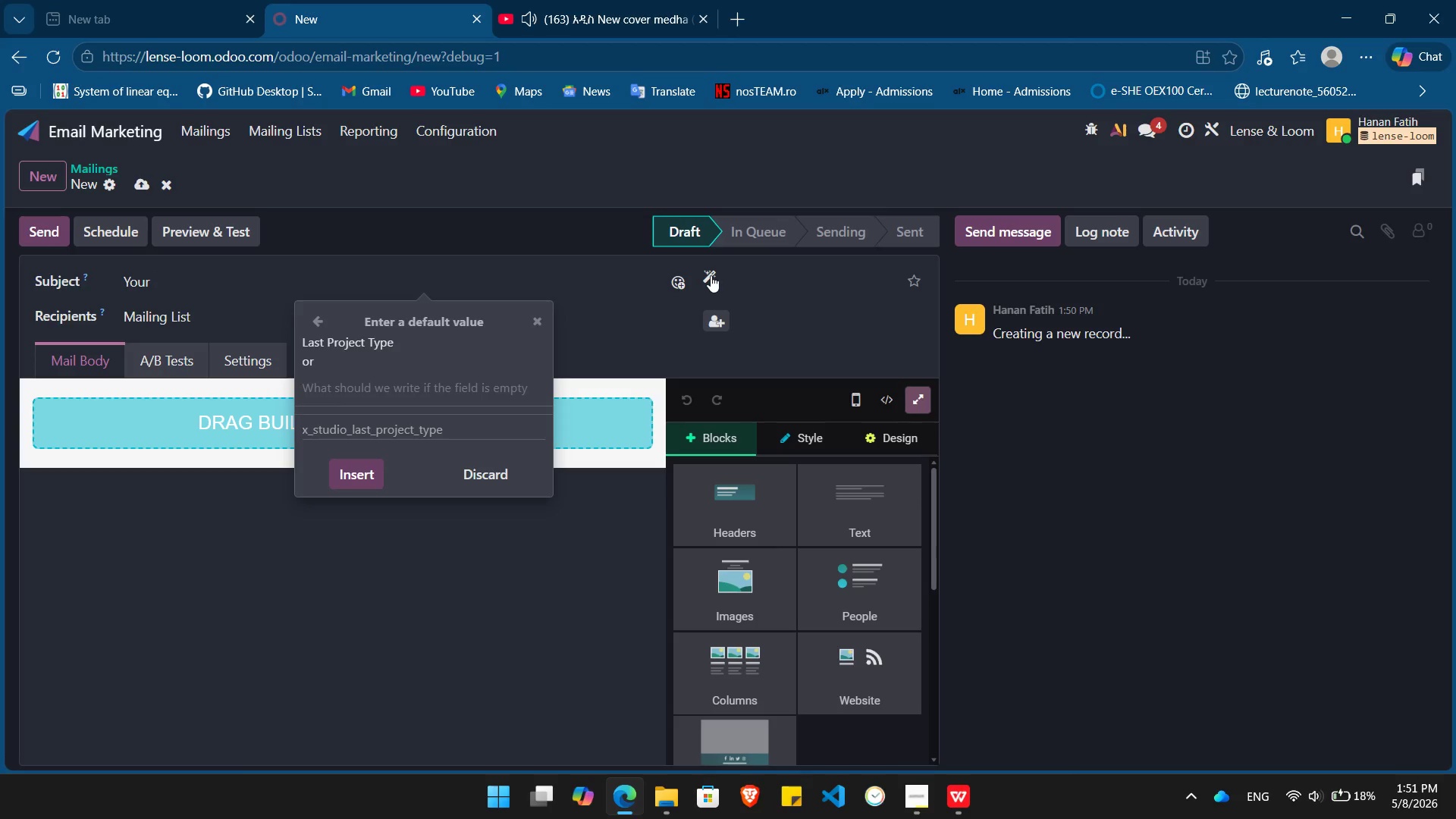 
type(last project)
 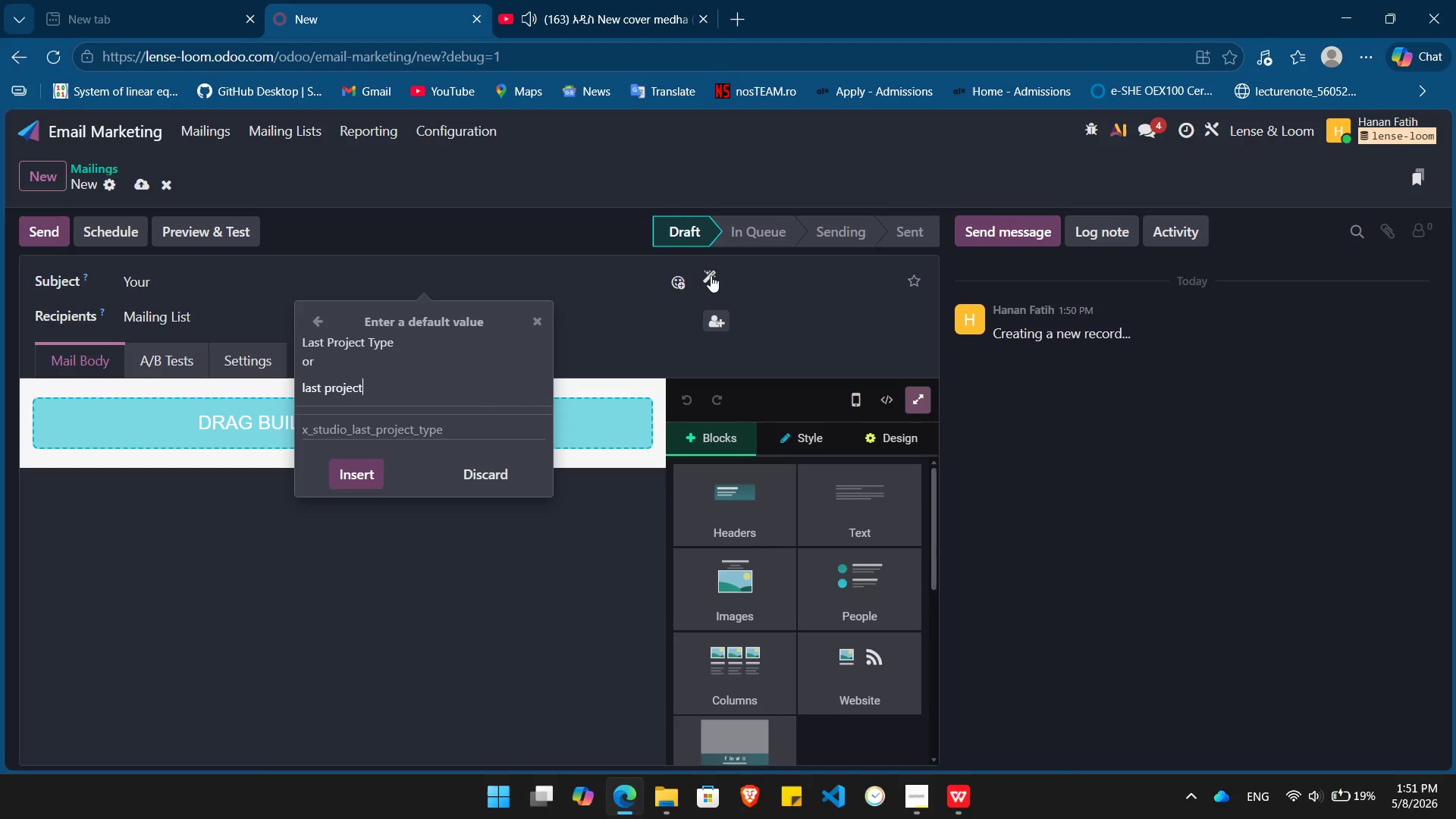 
key(Enter)
 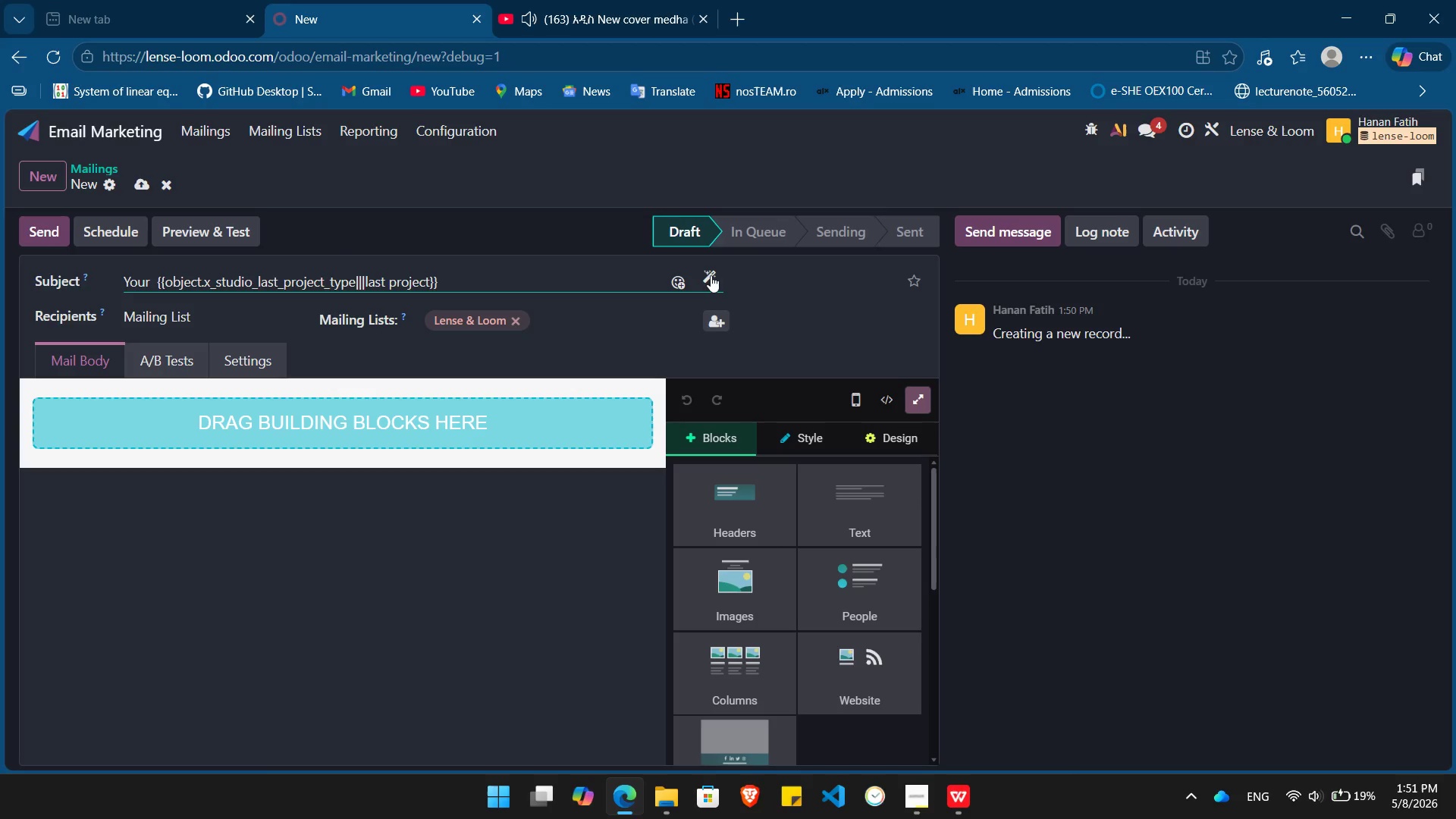 
type( memories [Home])
 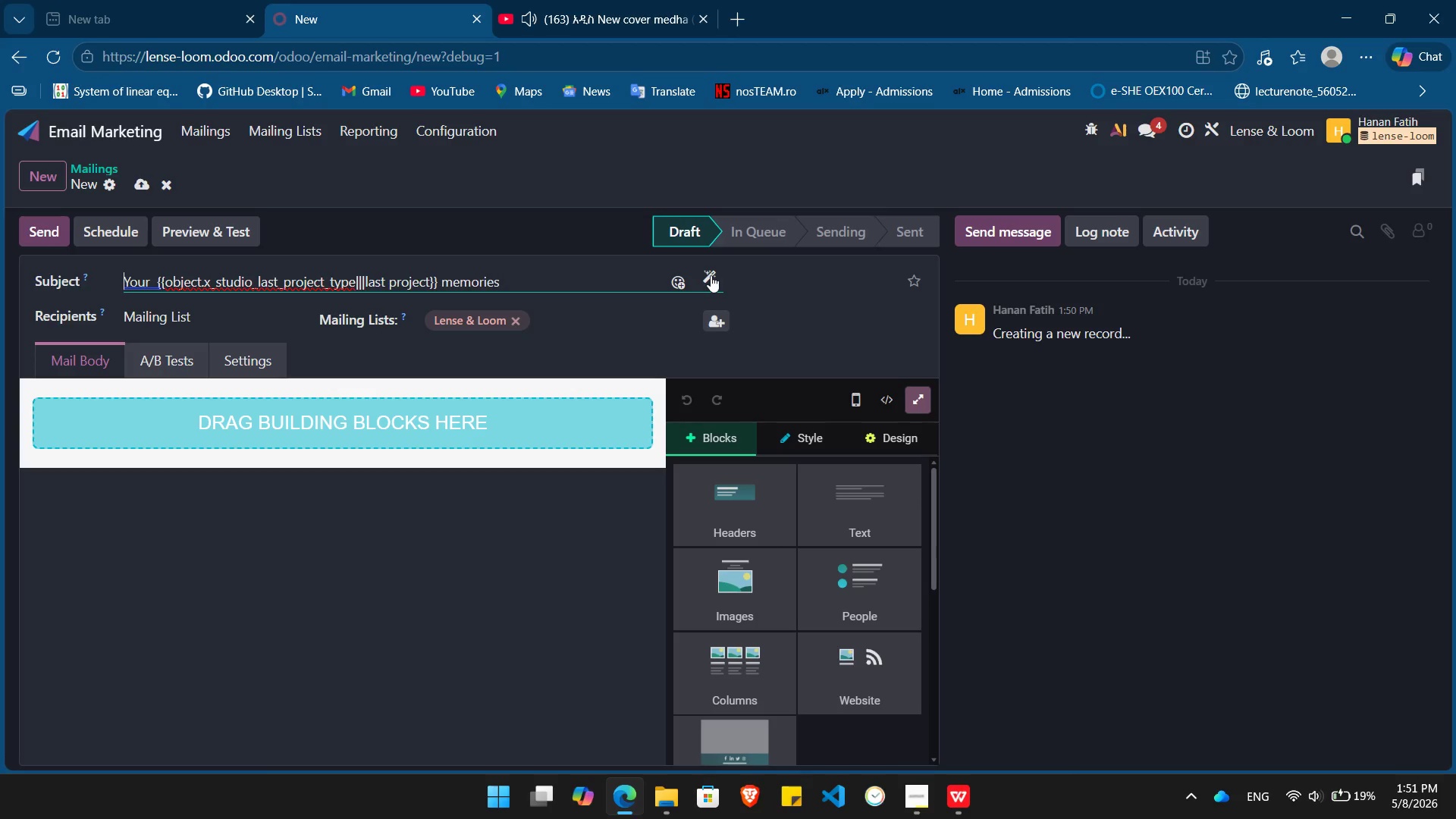 
key(ArrowRight)
 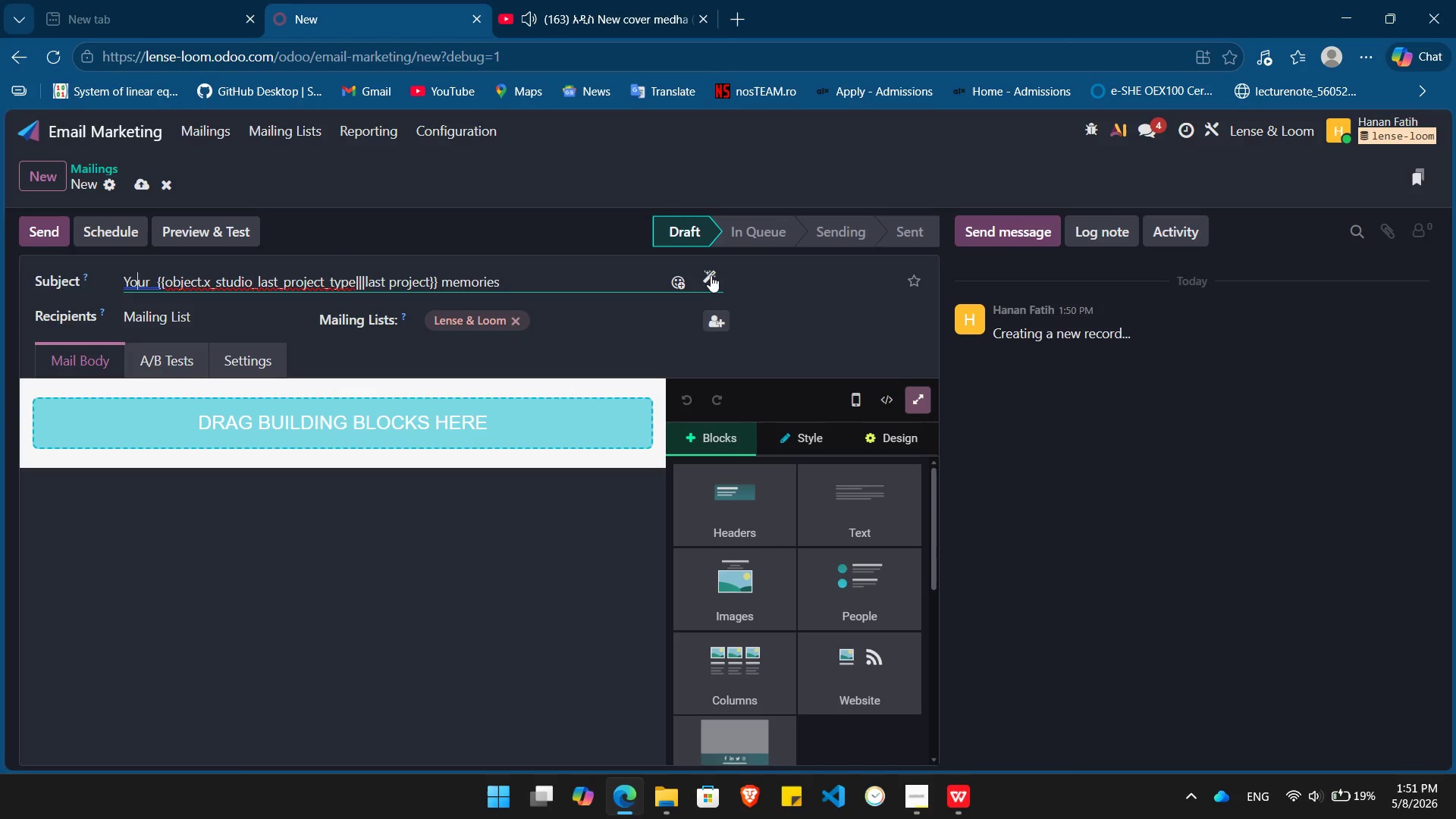 
key(ArrowRight)
 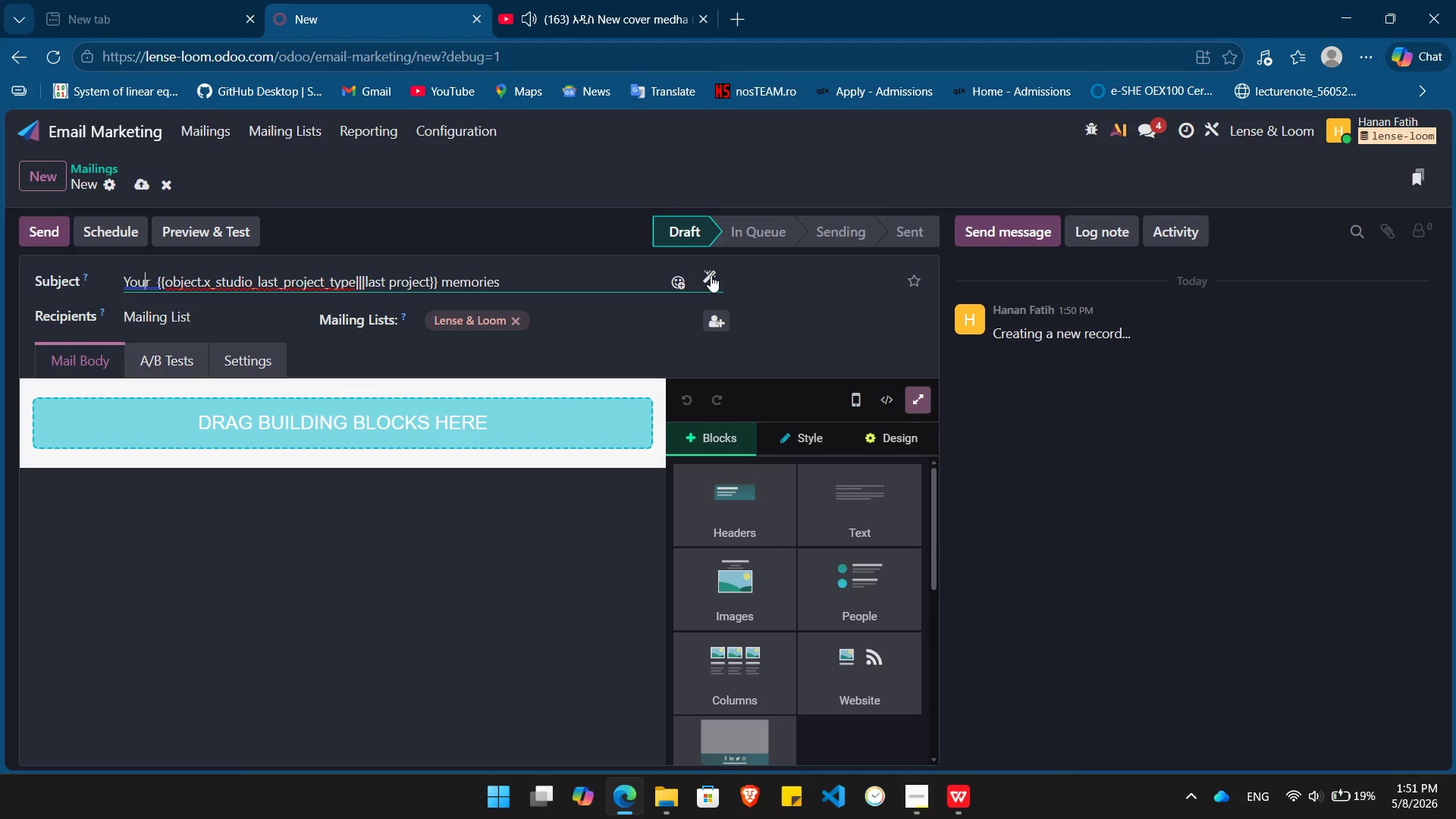 
key(ArrowRight)
 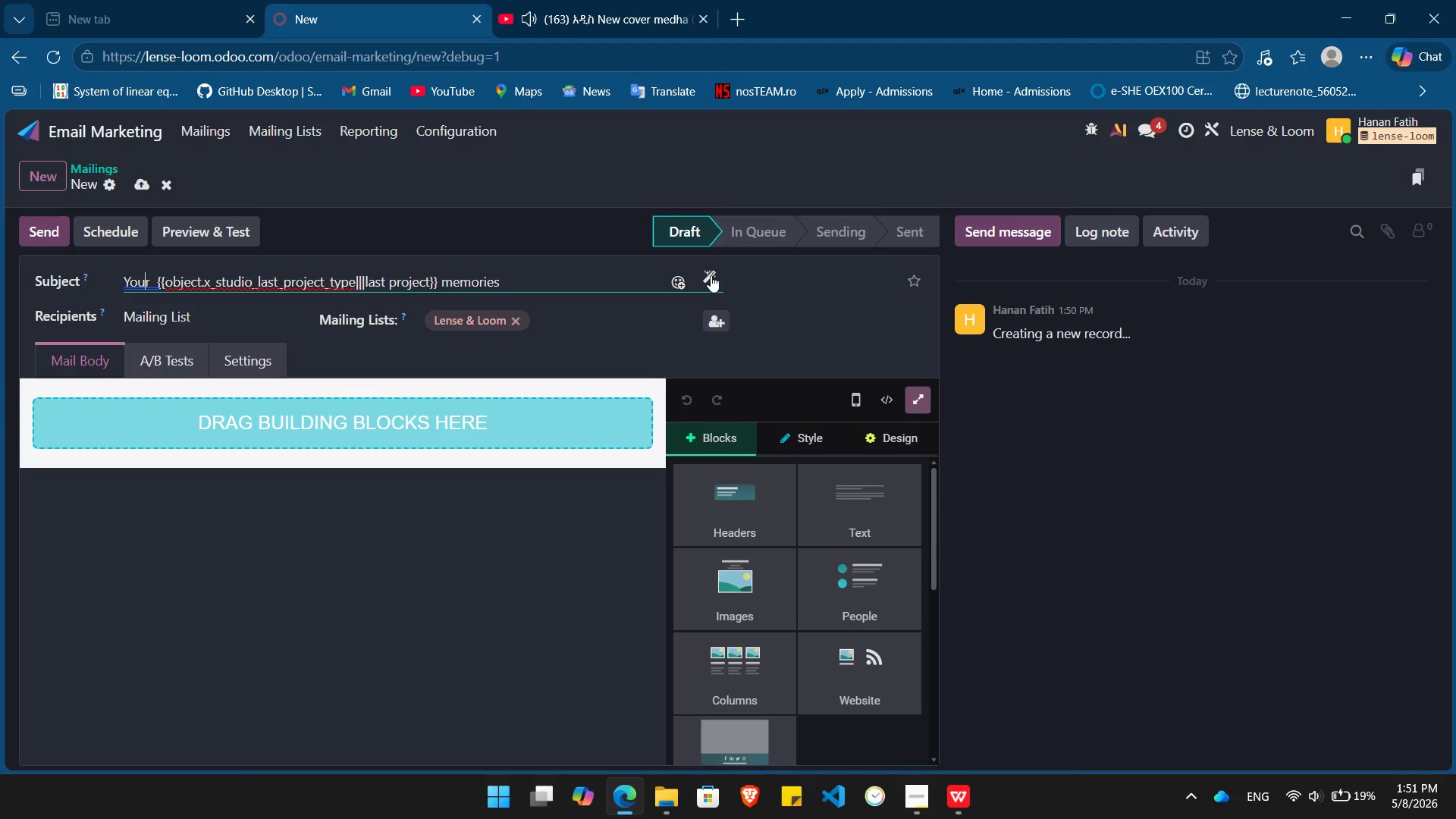 
key(ArrowRight)
 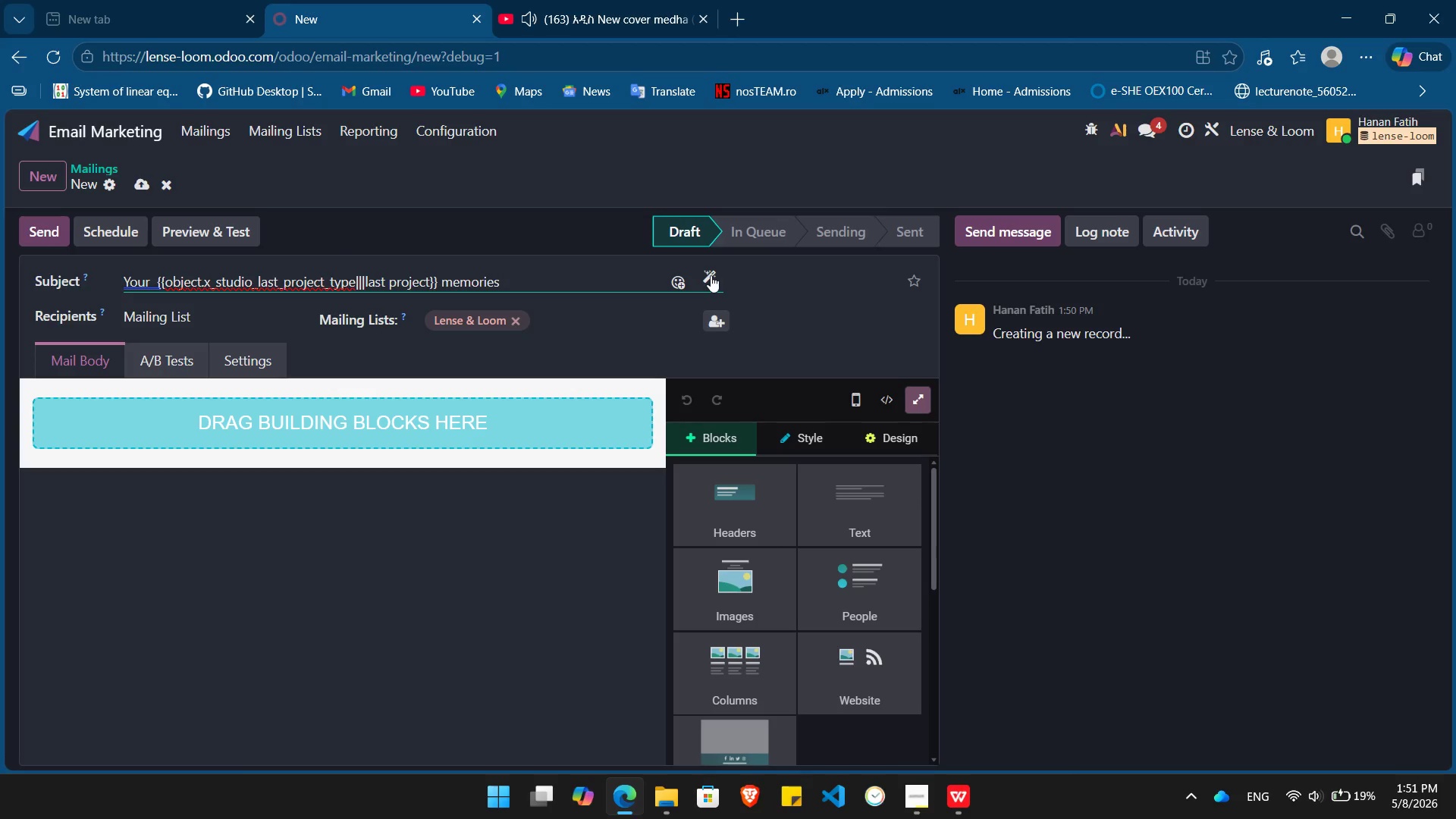 
type([Delete][End]deserve a place ob)
key(Backspace)
type(n your walls )
 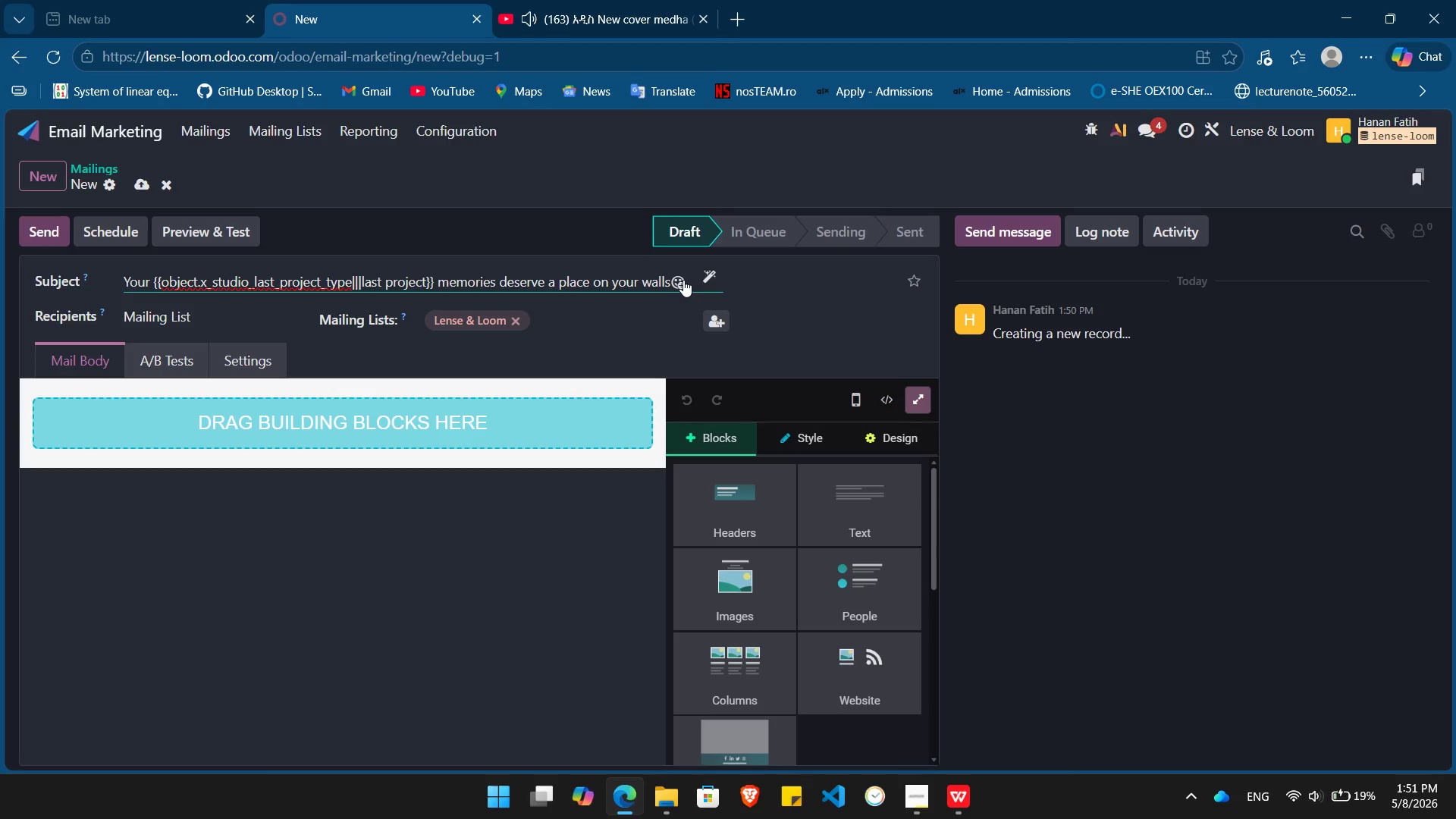 
left_click([683, 280])
 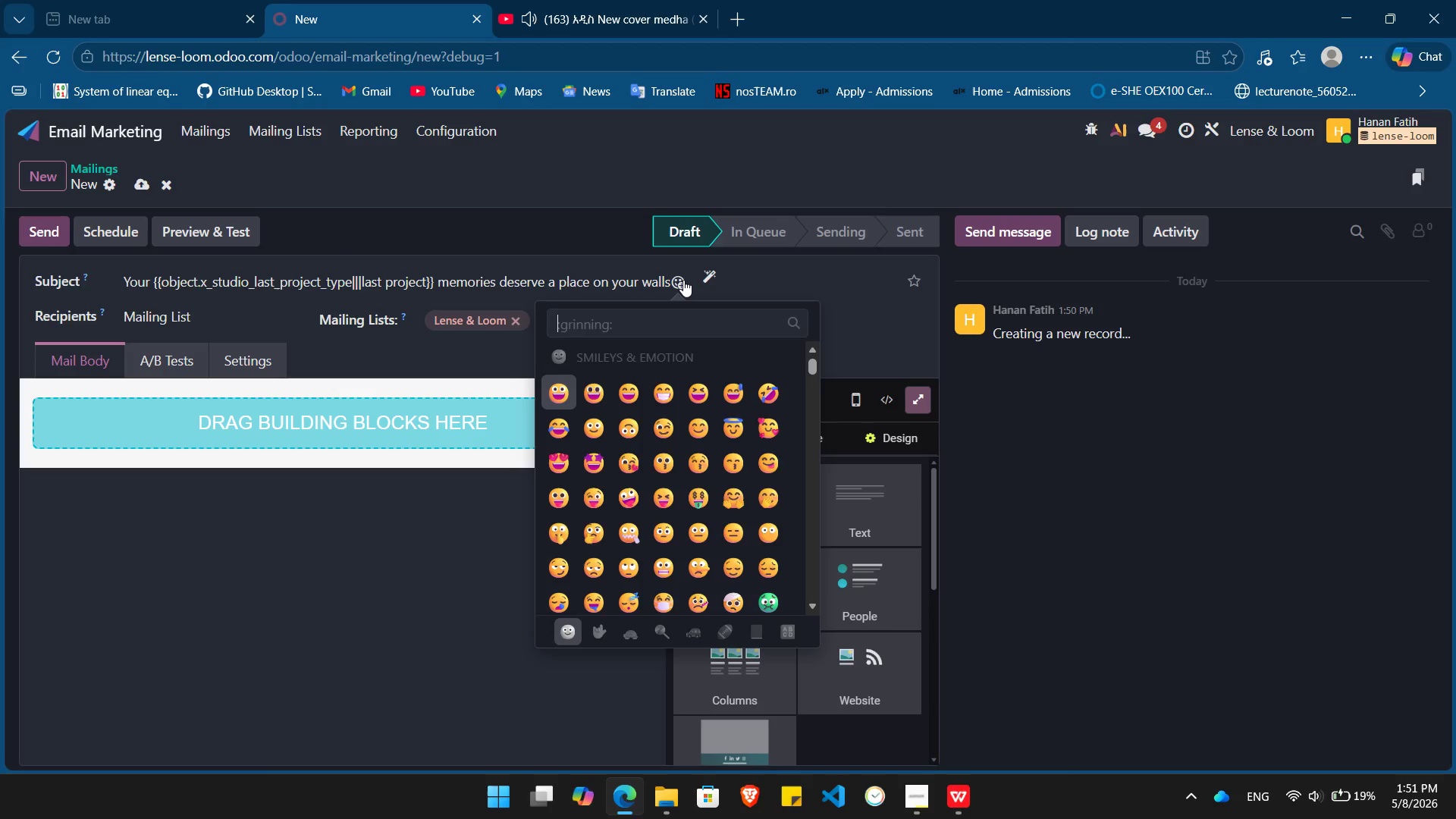 
wait(5.06)
 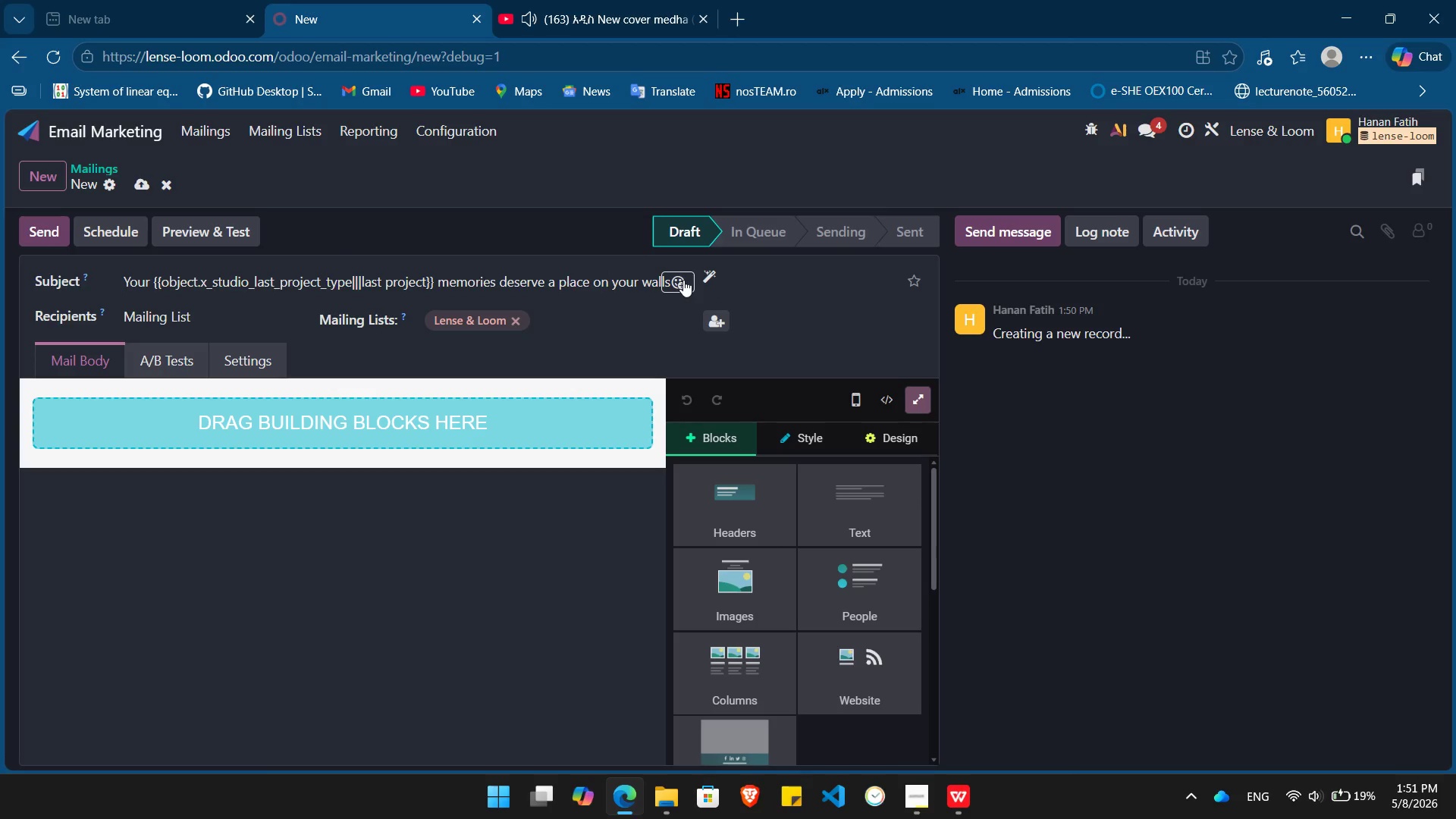 
type(picture)
 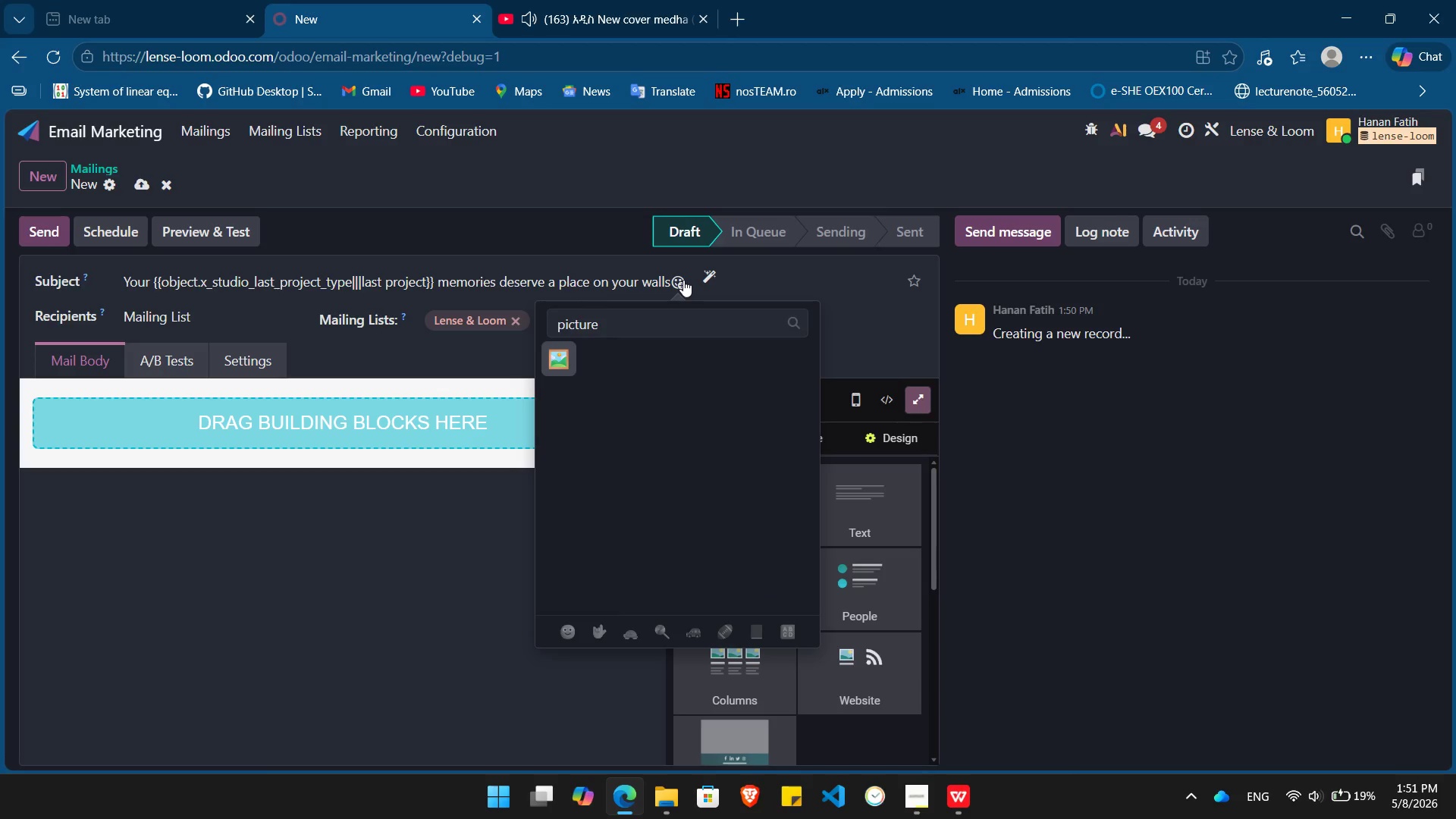 
key(Enter)
 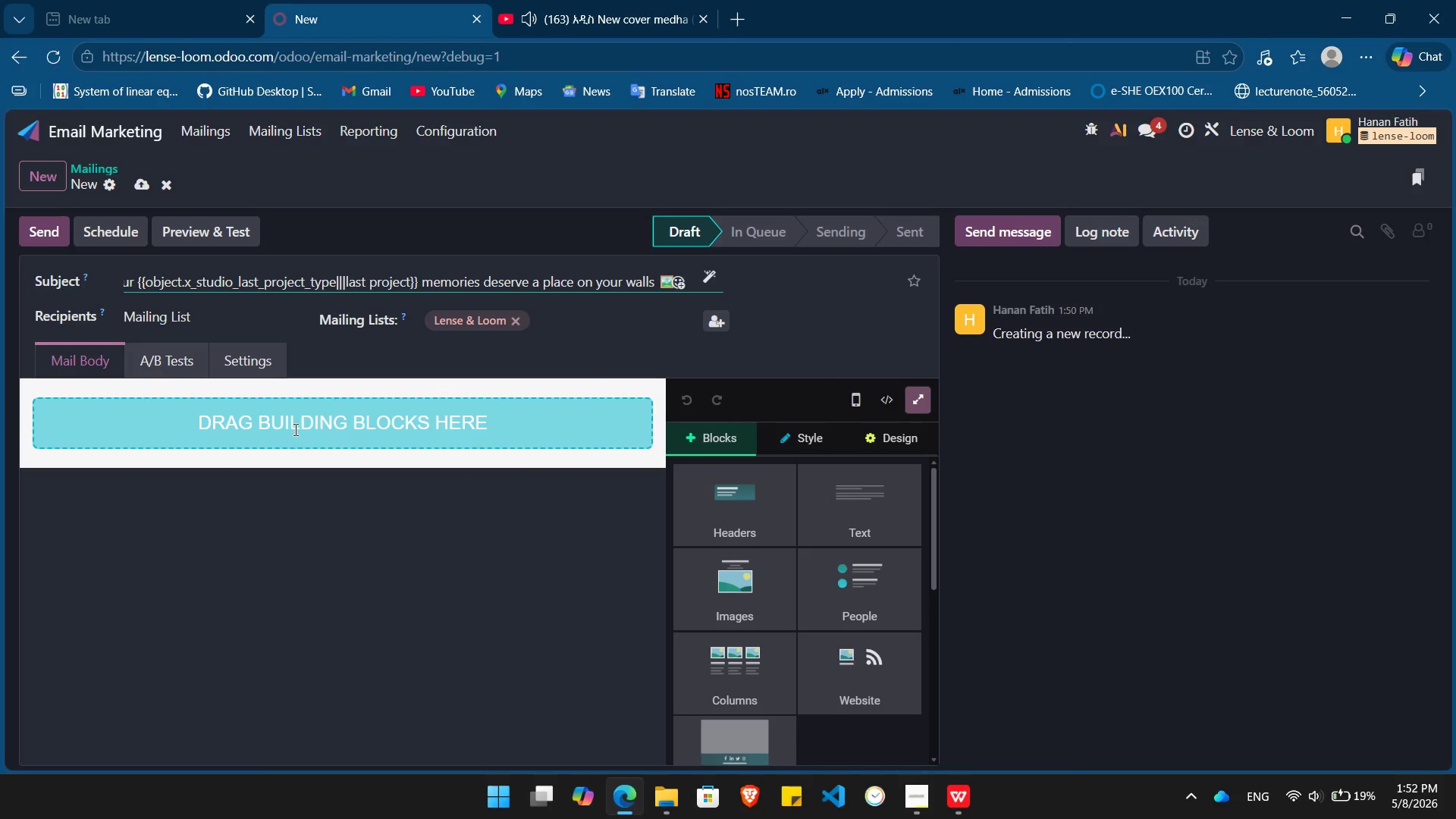 
wait(5.08)
 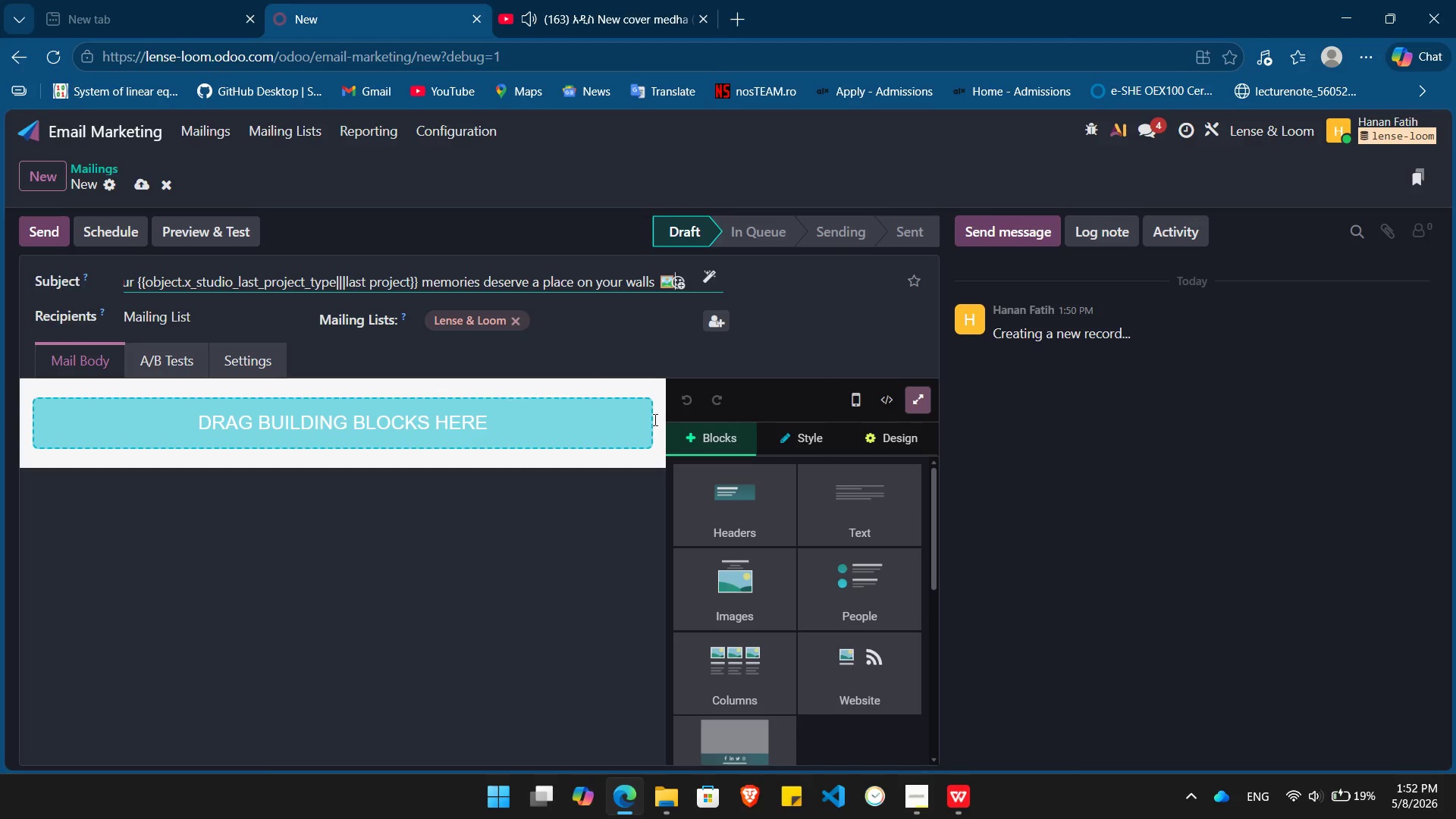 
left_click([239, 357])
 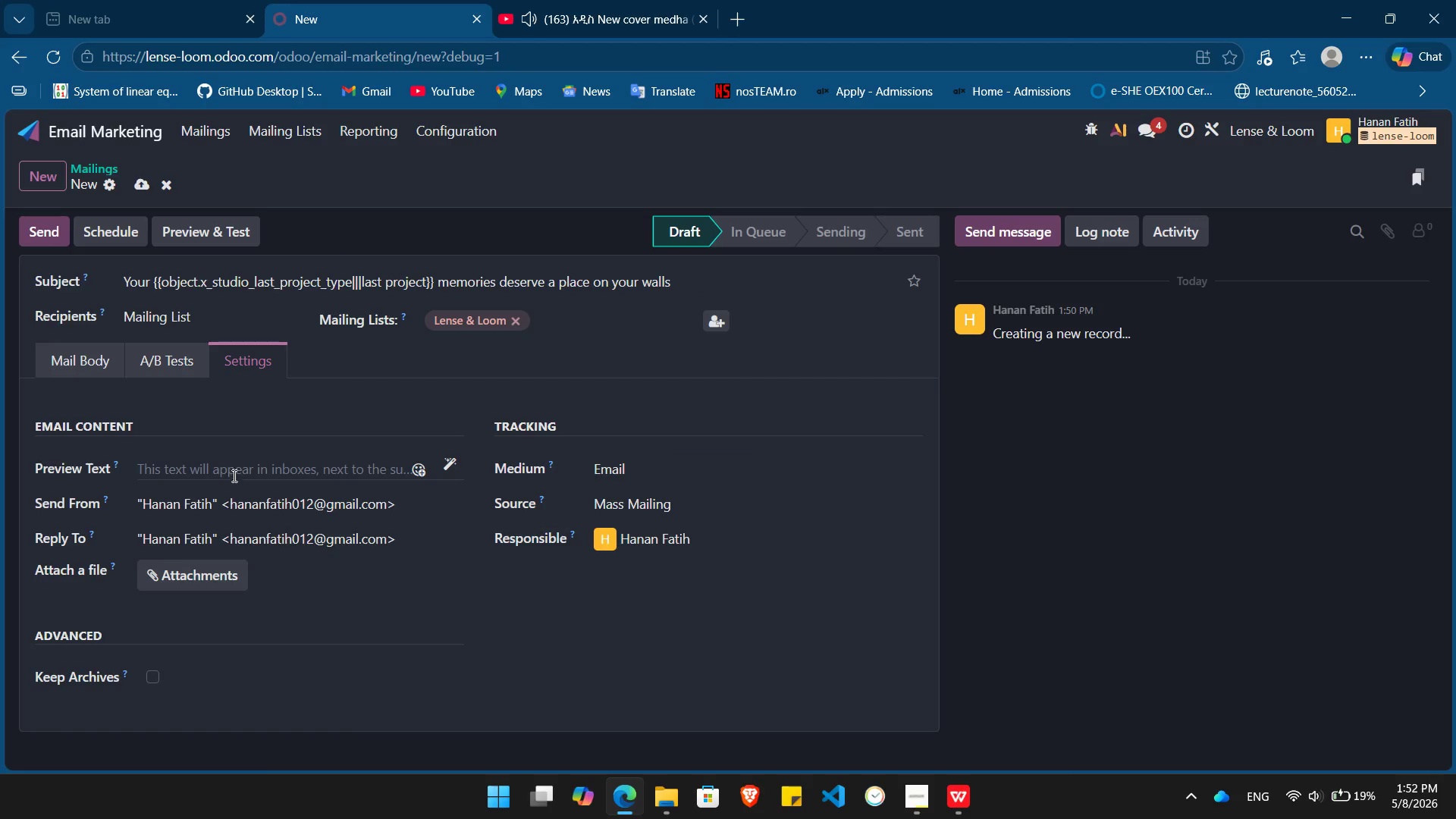 
left_click([249, 468])
 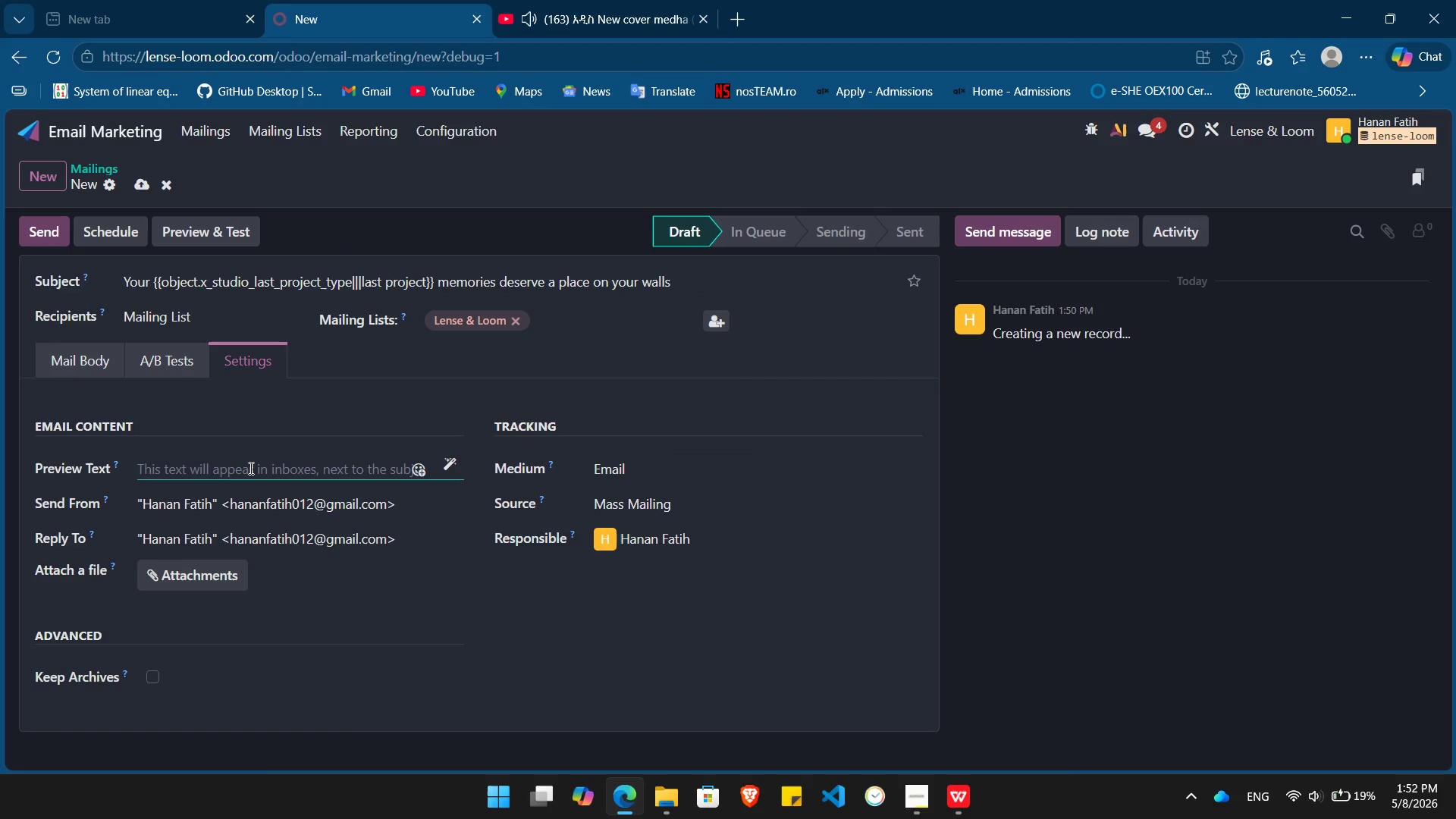 
type(Turn your digital gallery into )
 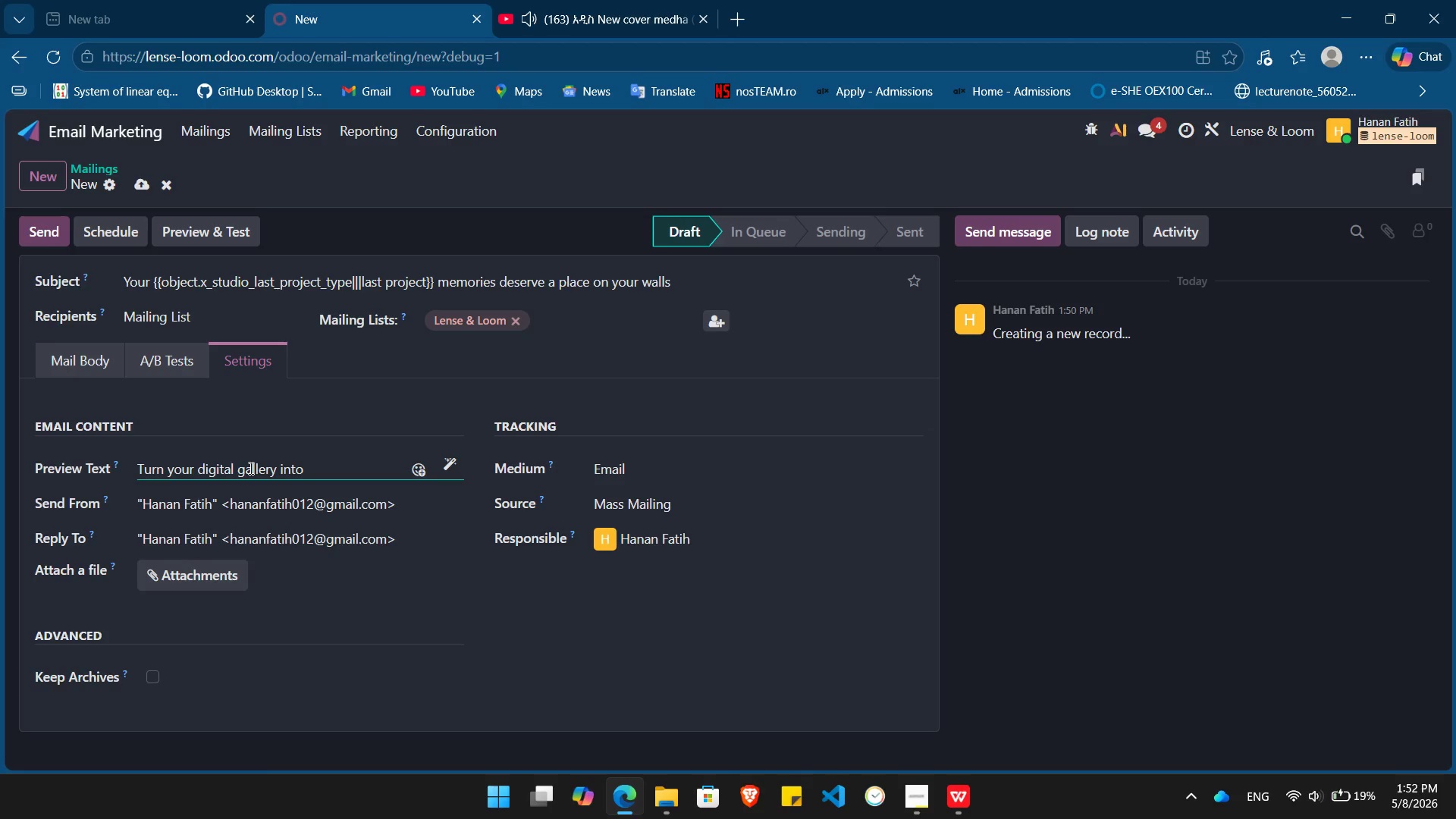 
type(a physical heirloom with Lense & Loom.)
 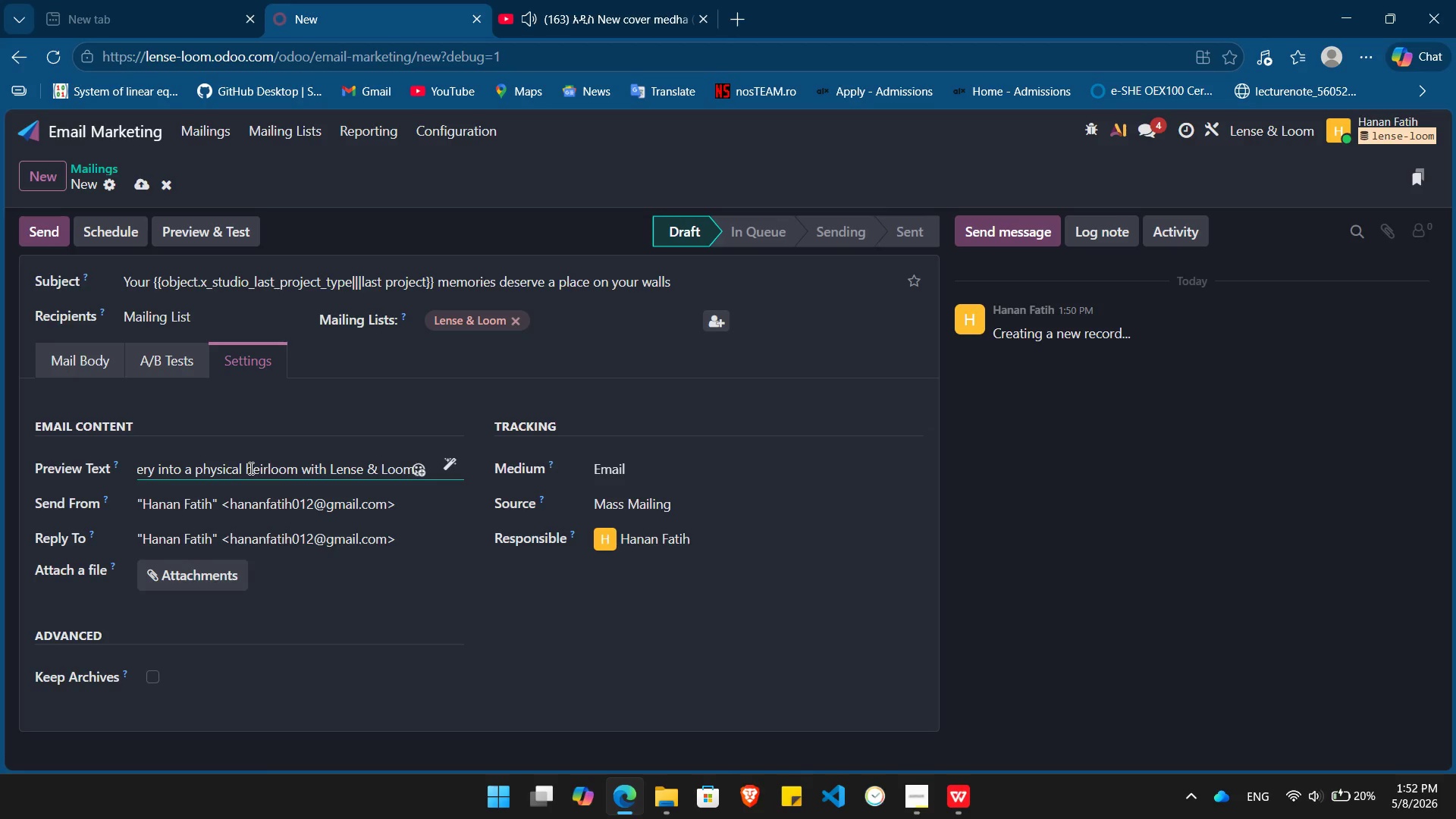 
wait(7.12)
 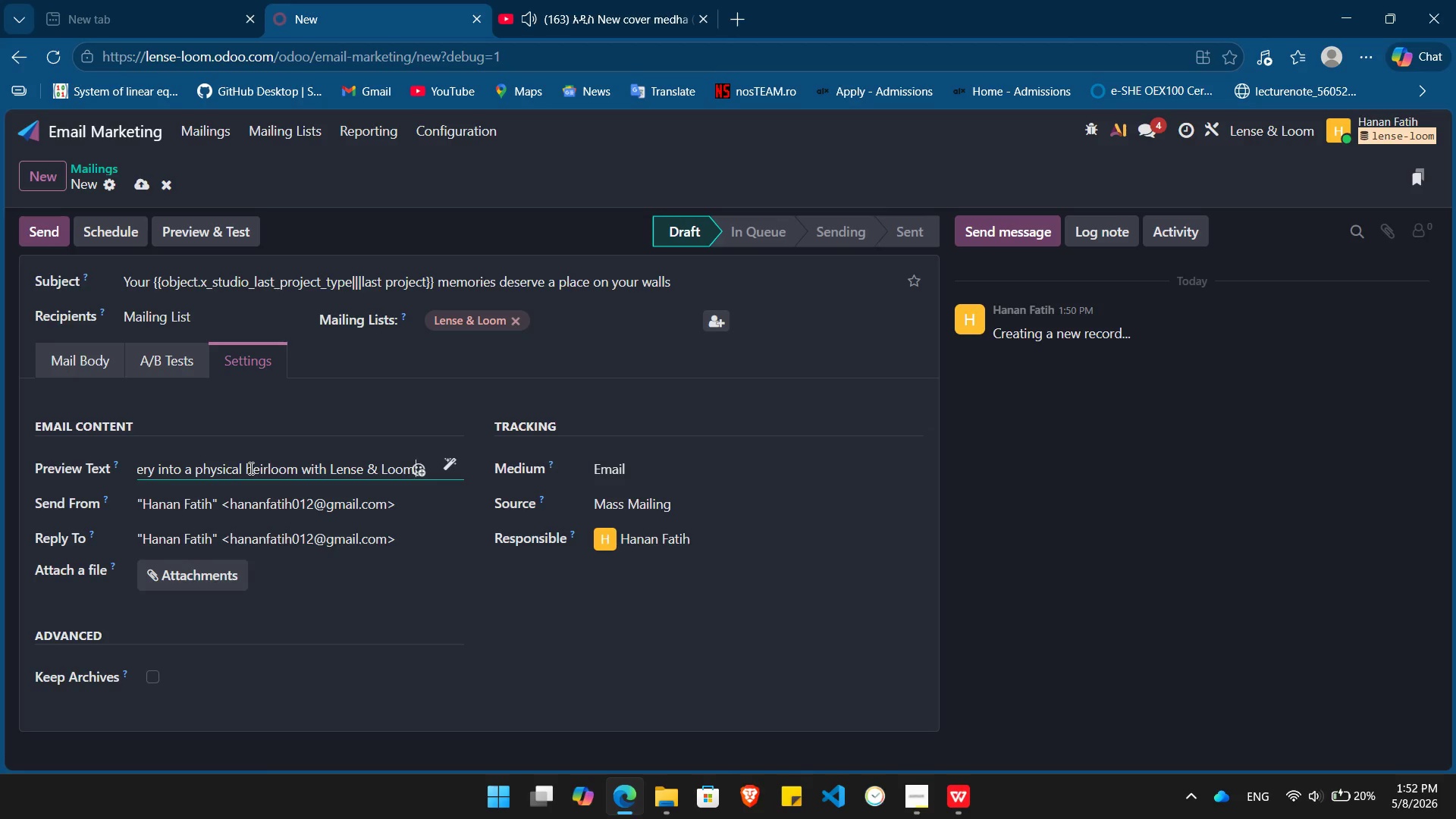 
left_click([77, 361])
 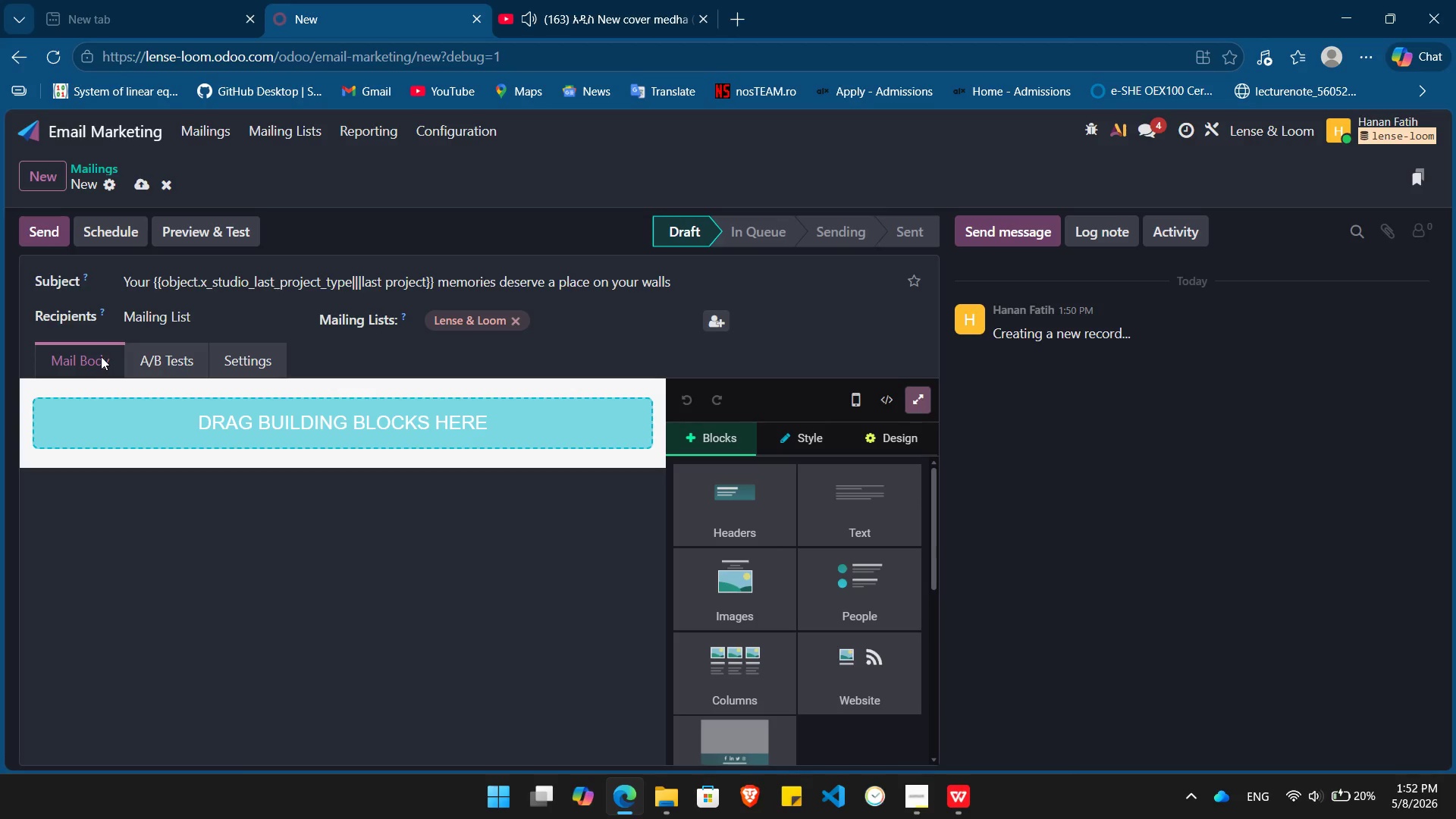 
wait(8.22)
 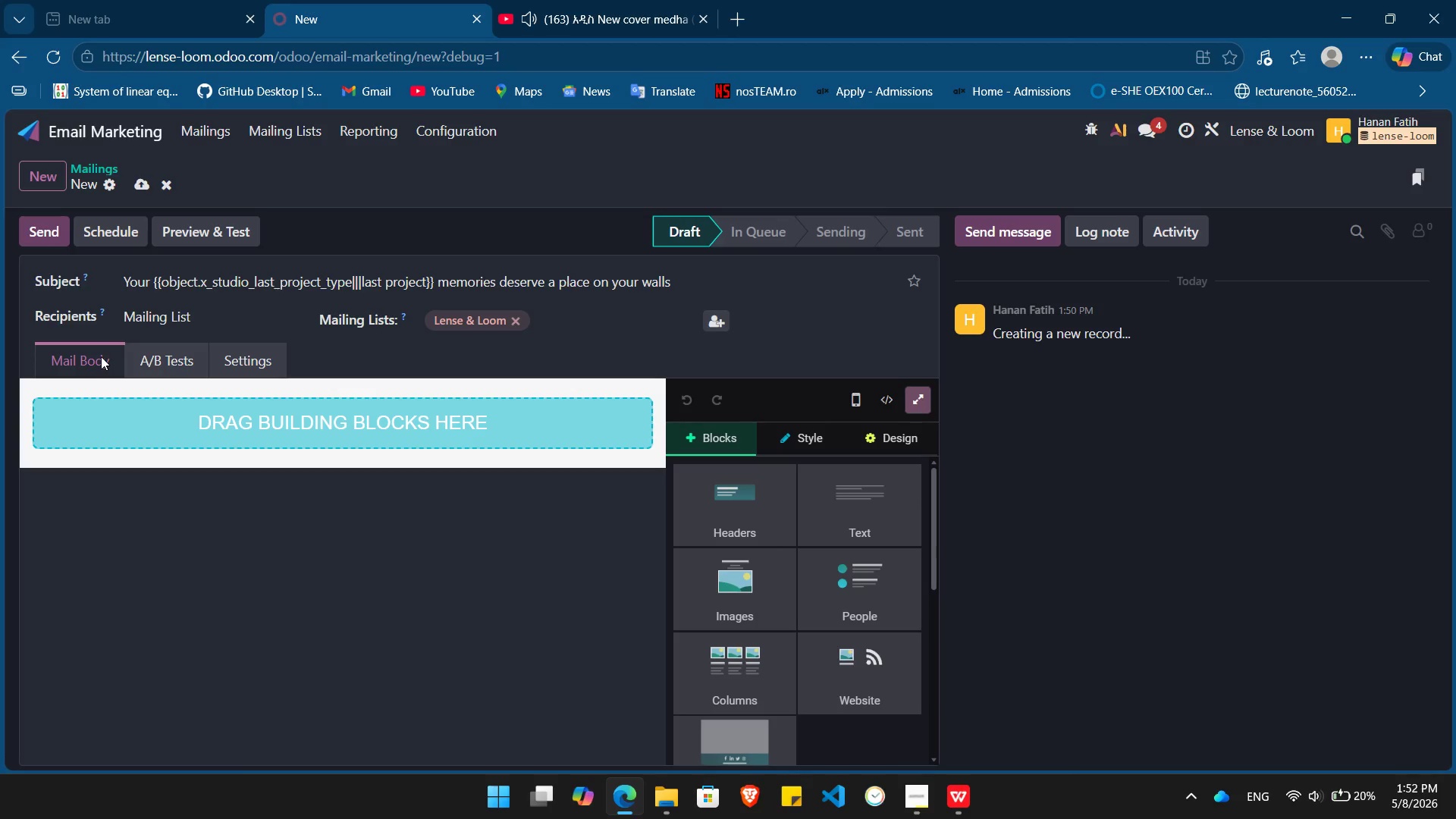 
left_click([265, 365])
 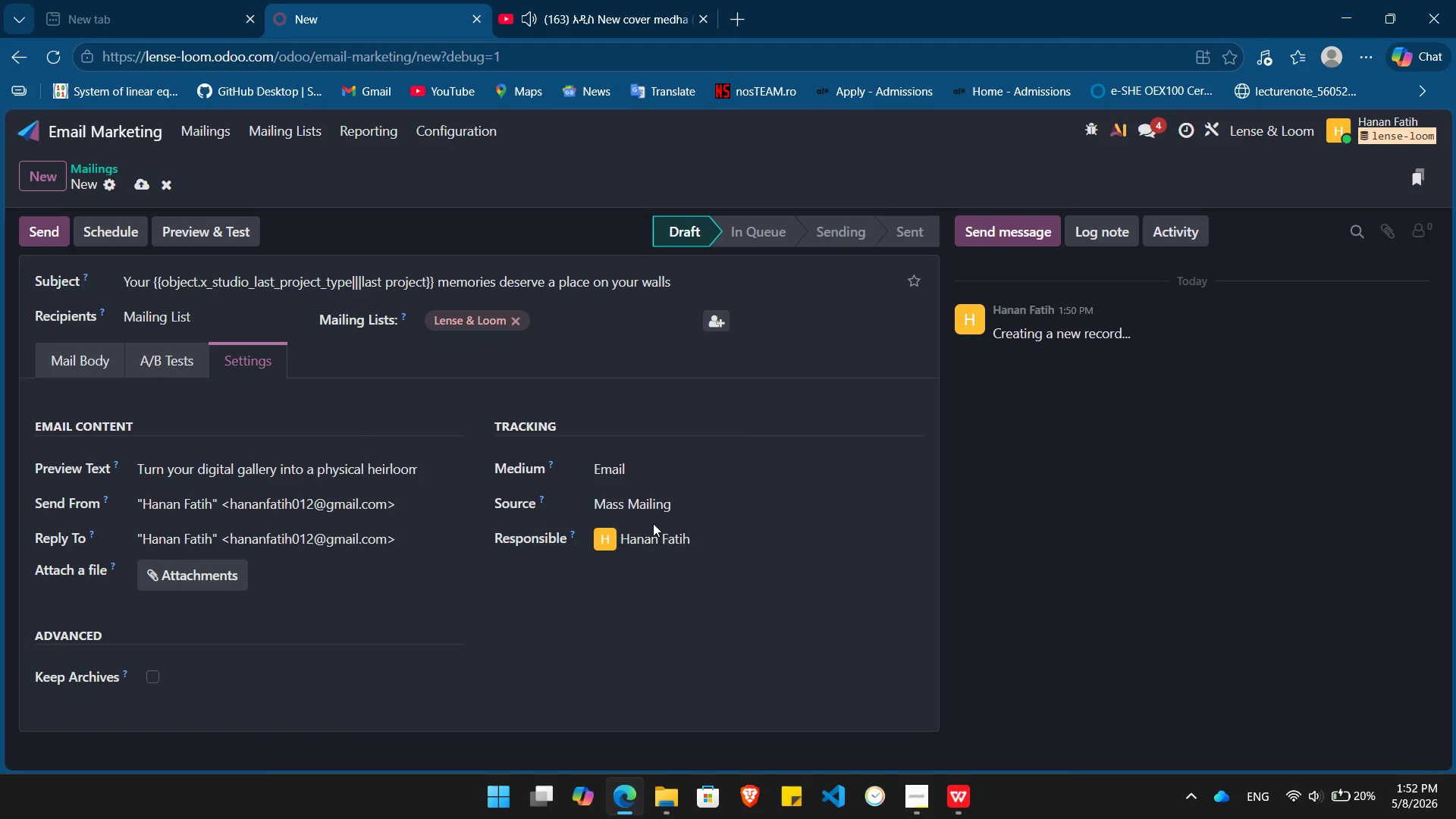 
wait(6.28)
 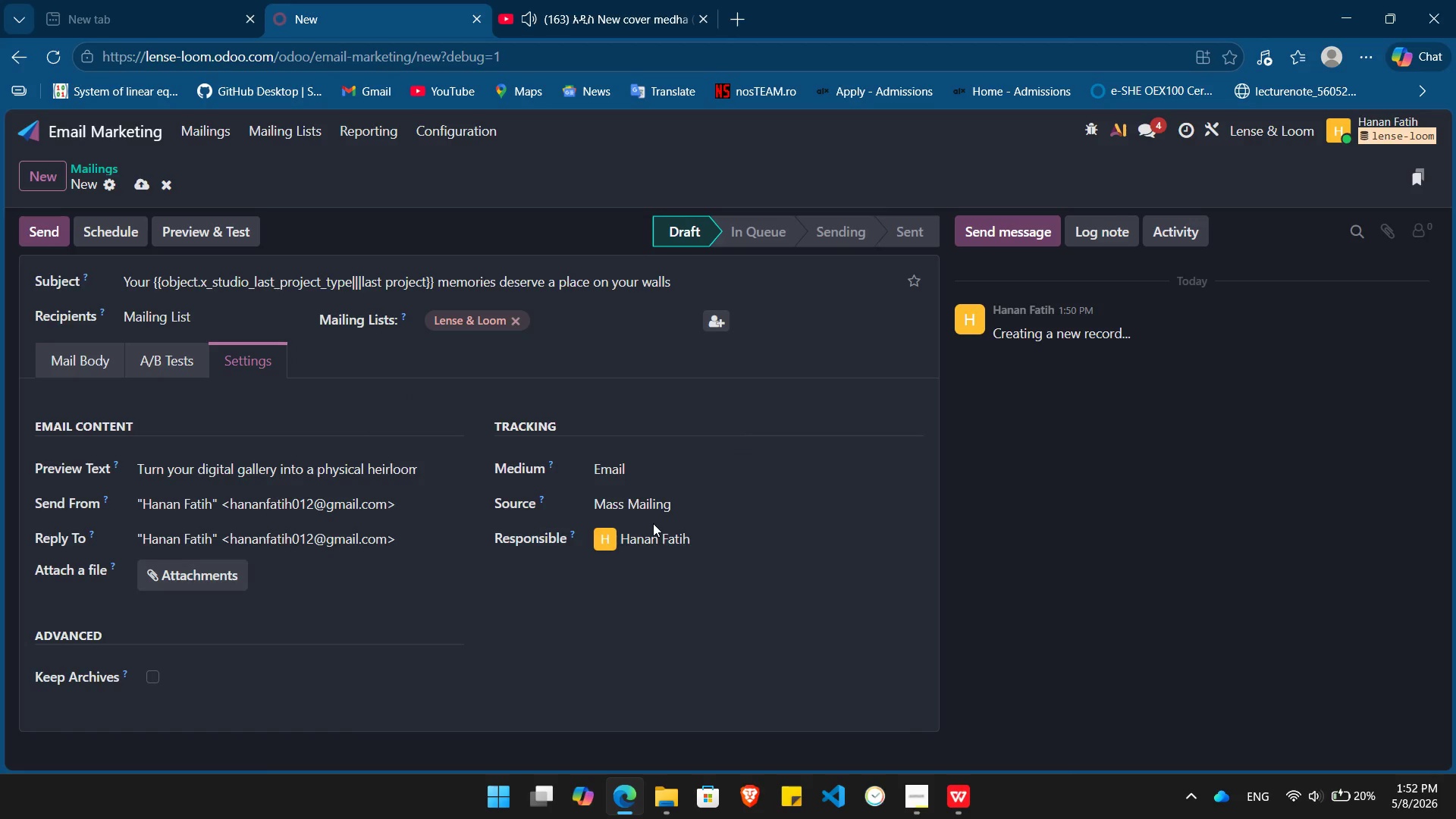 
left_click([78, 355])
 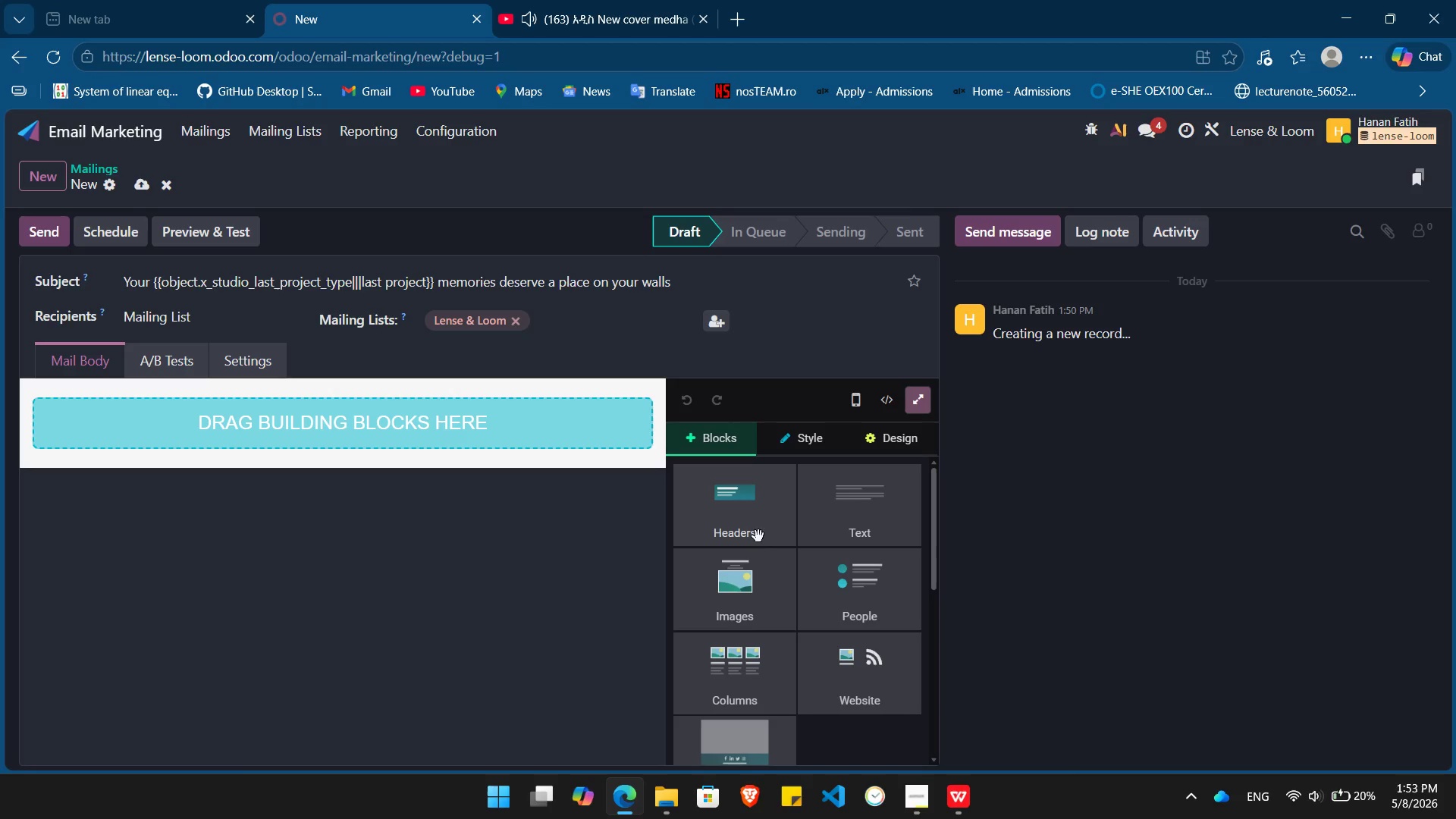 
wait(6.62)
 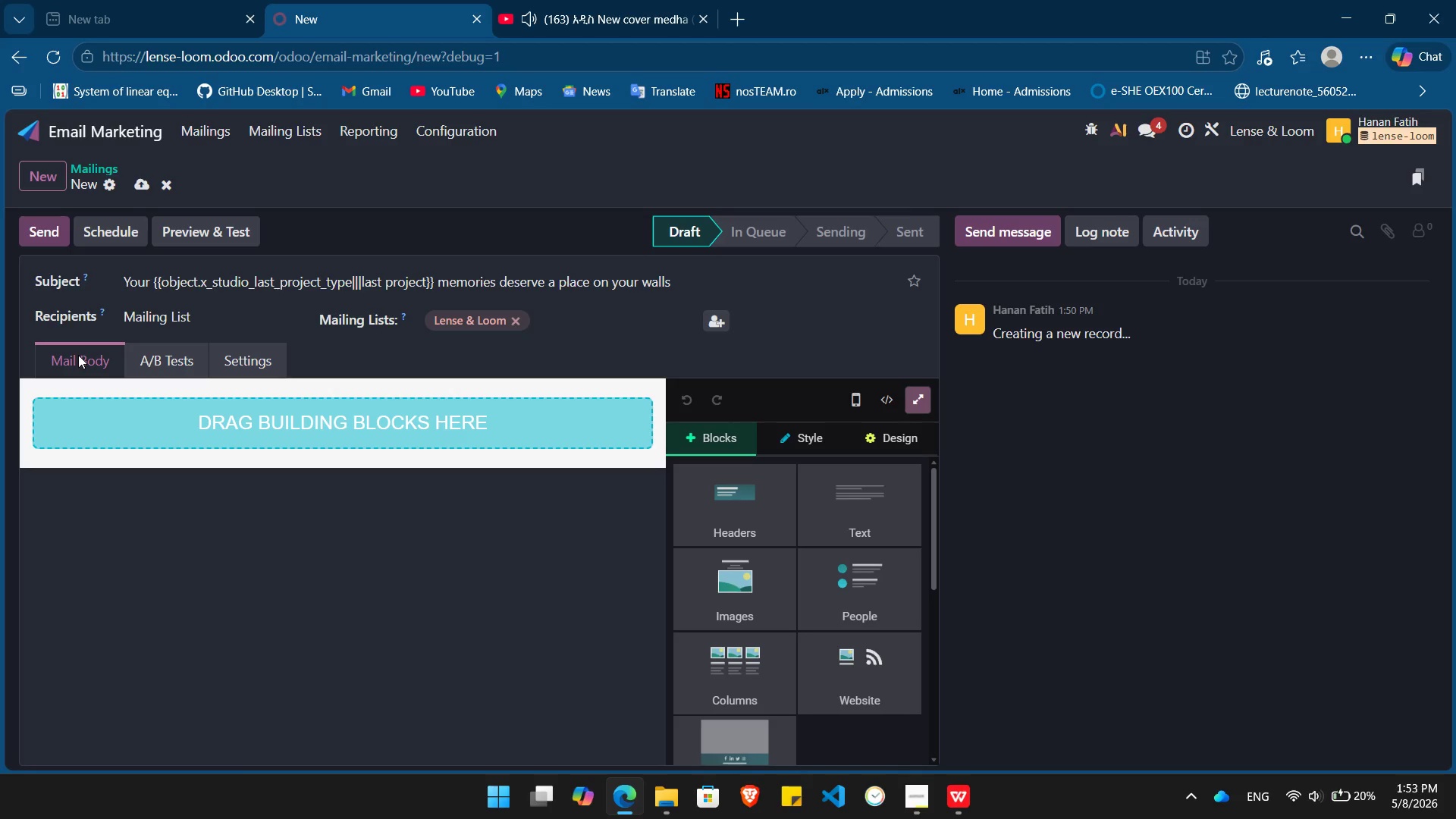 
left_click_drag(start_coordinate=[743, 535], to_coordinate=[375, 440])
 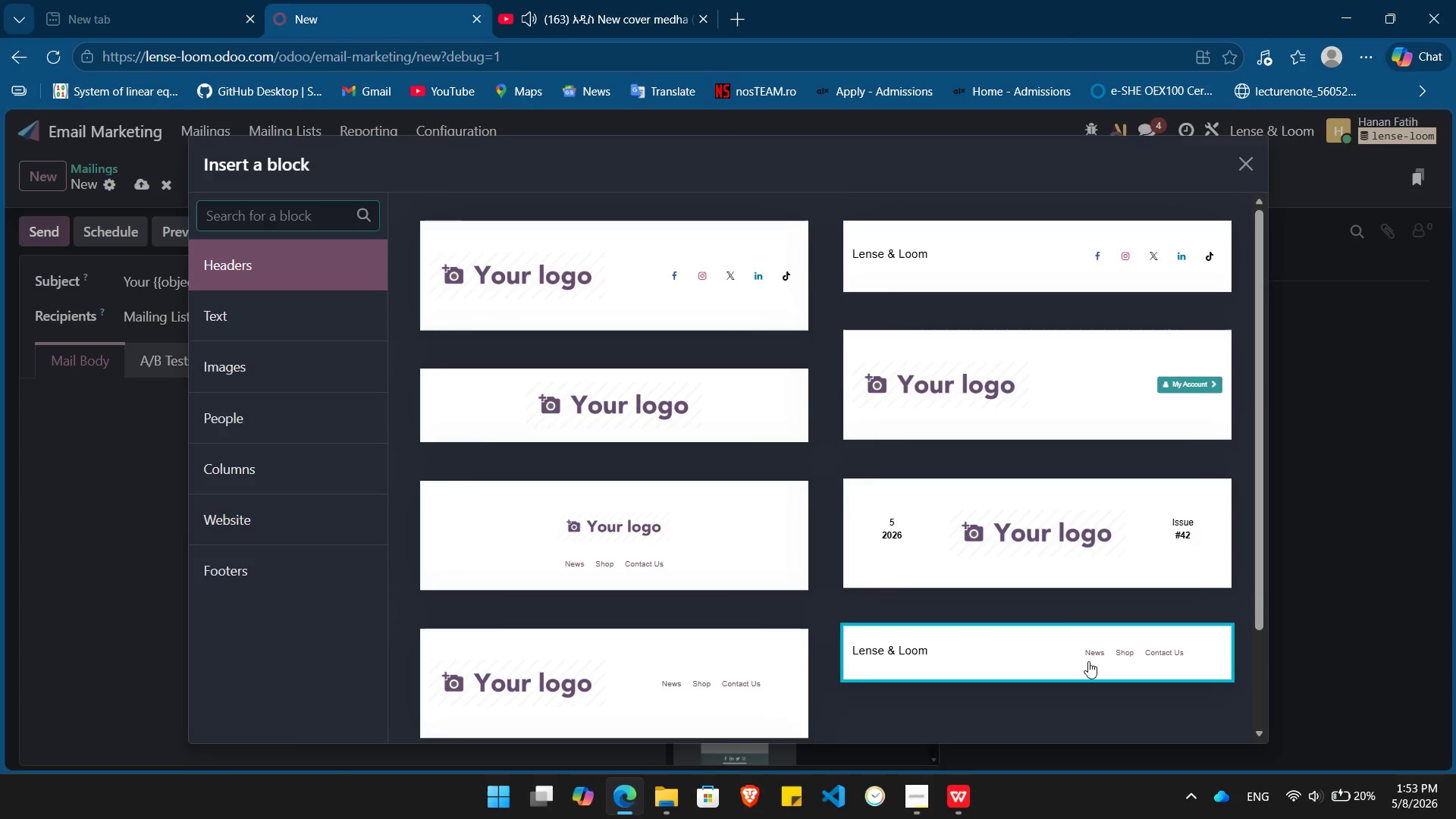 
left_click([999, 632])
 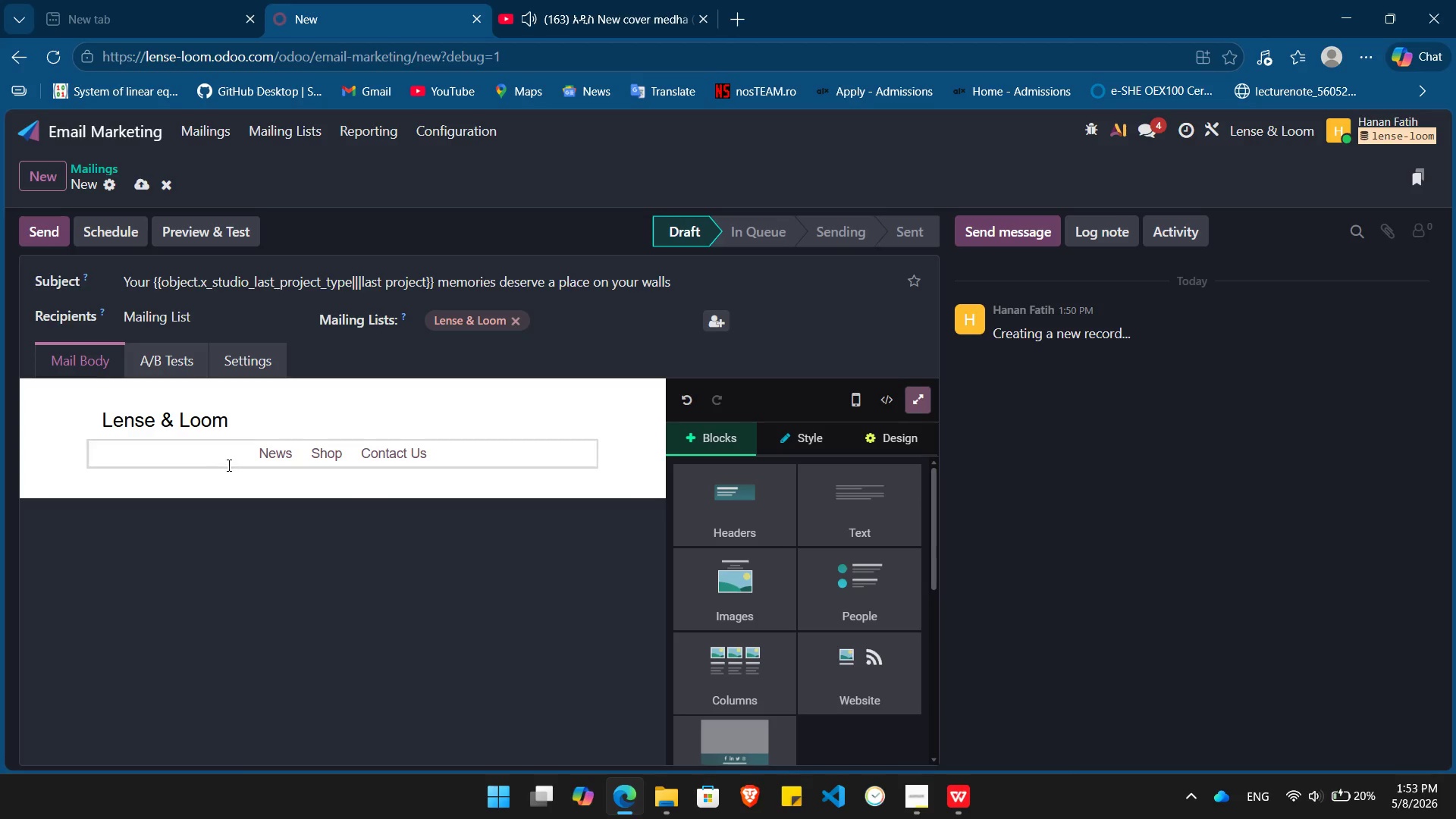 
left_click([188, 459])
 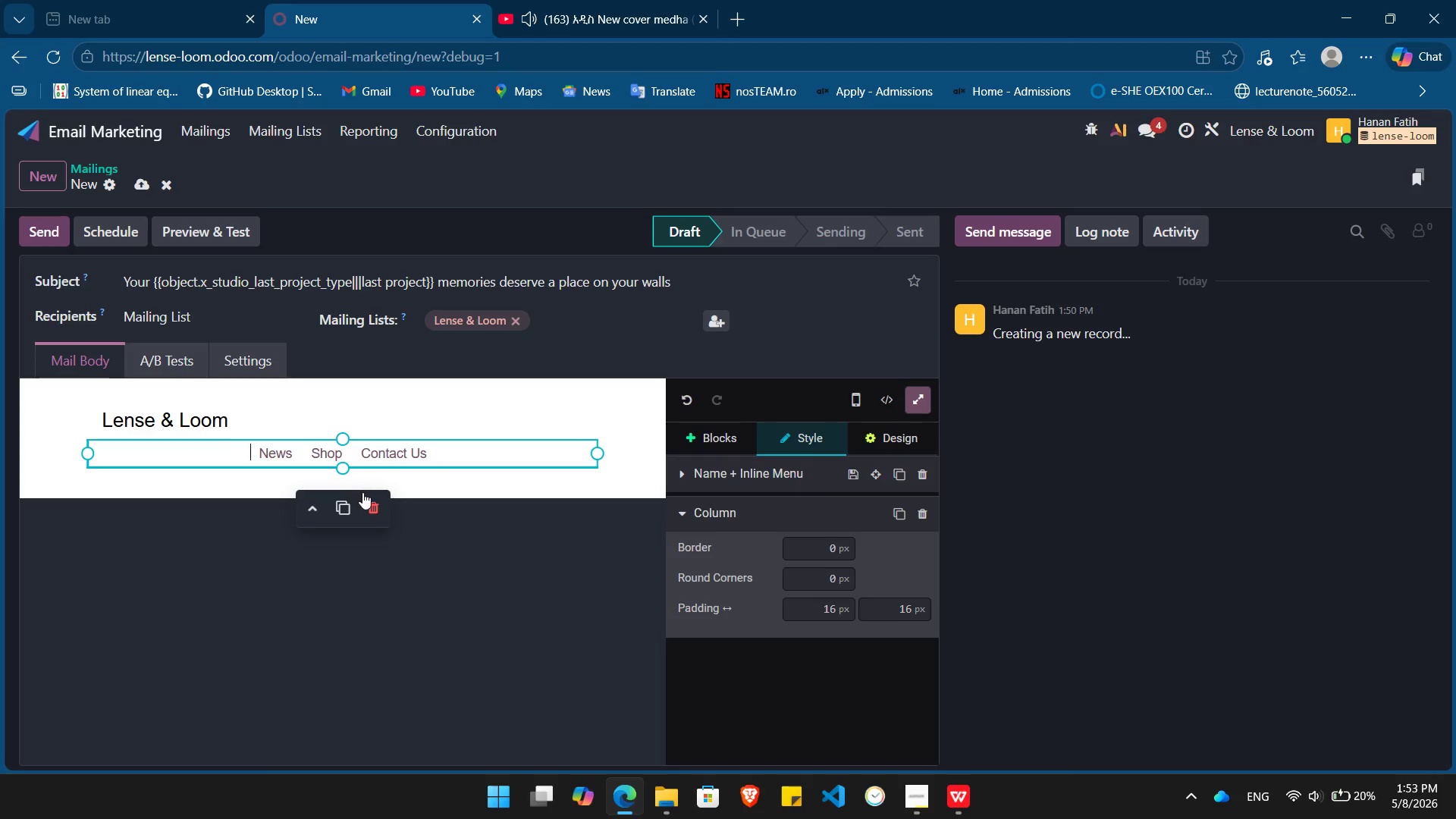 
left_click([367, 507])
 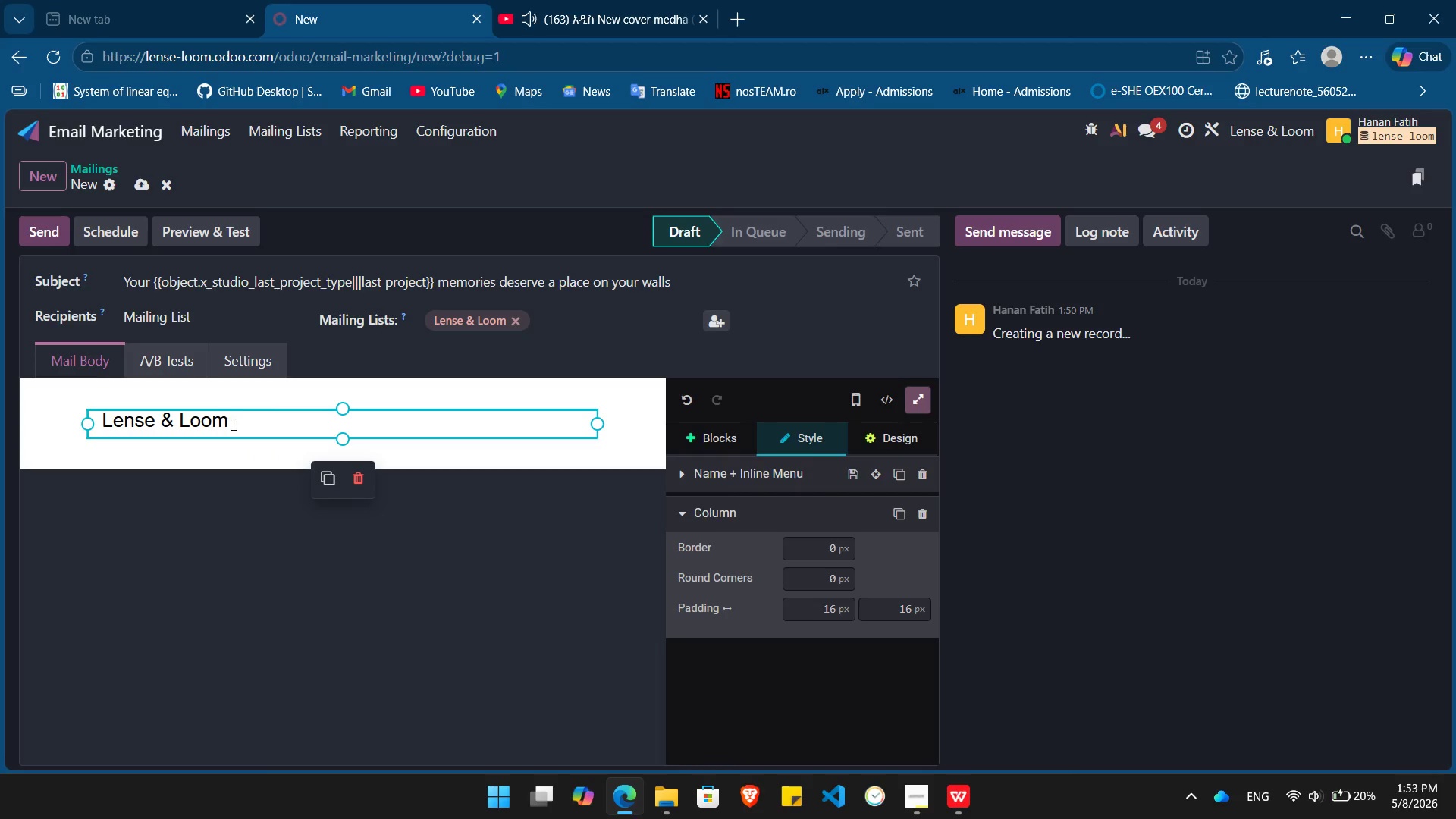 
left_click_drag(start_coordinate=[235, 426], to_coordinate=[102, 431])
 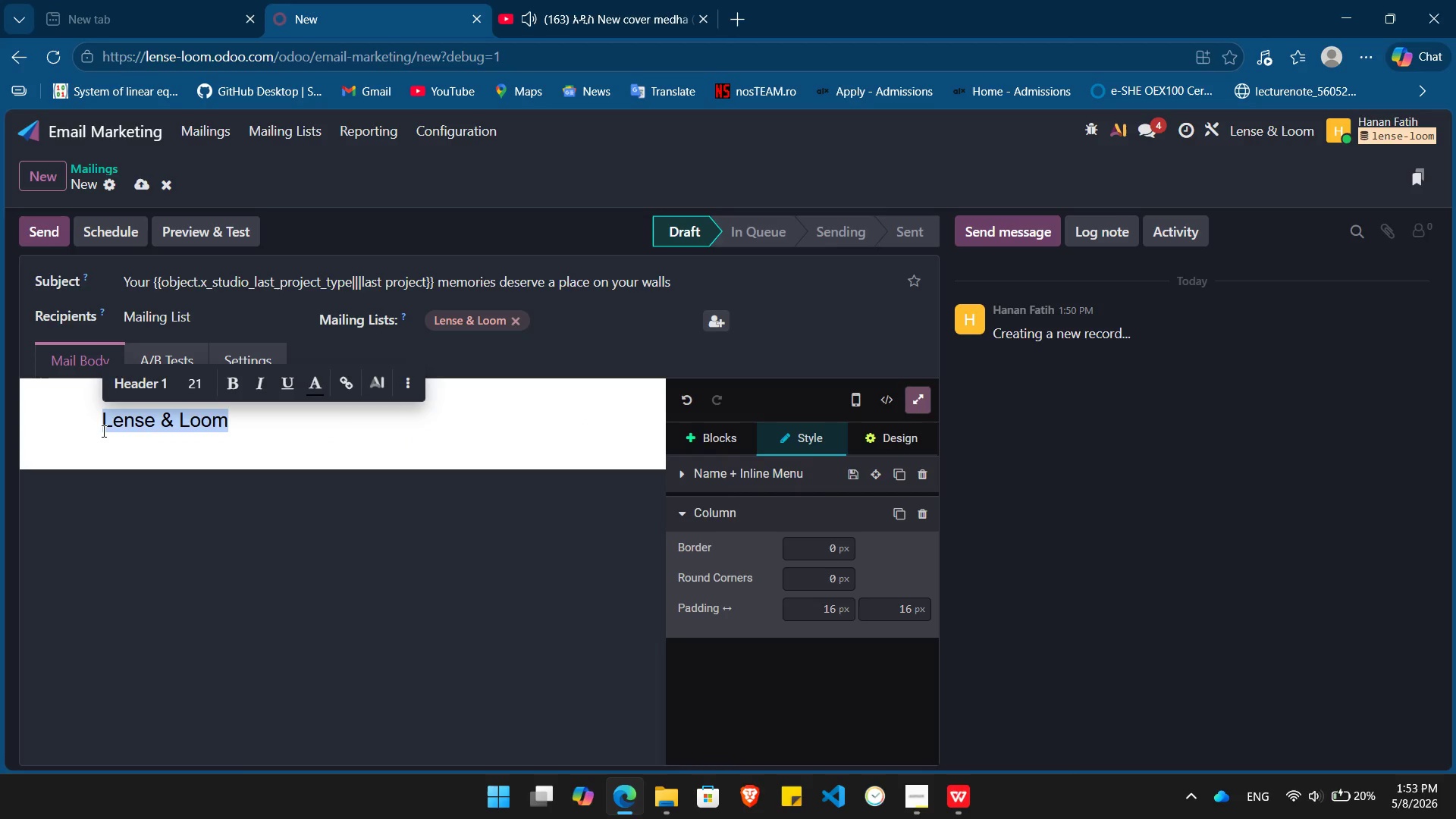 
key(Control+ControlLeft)
 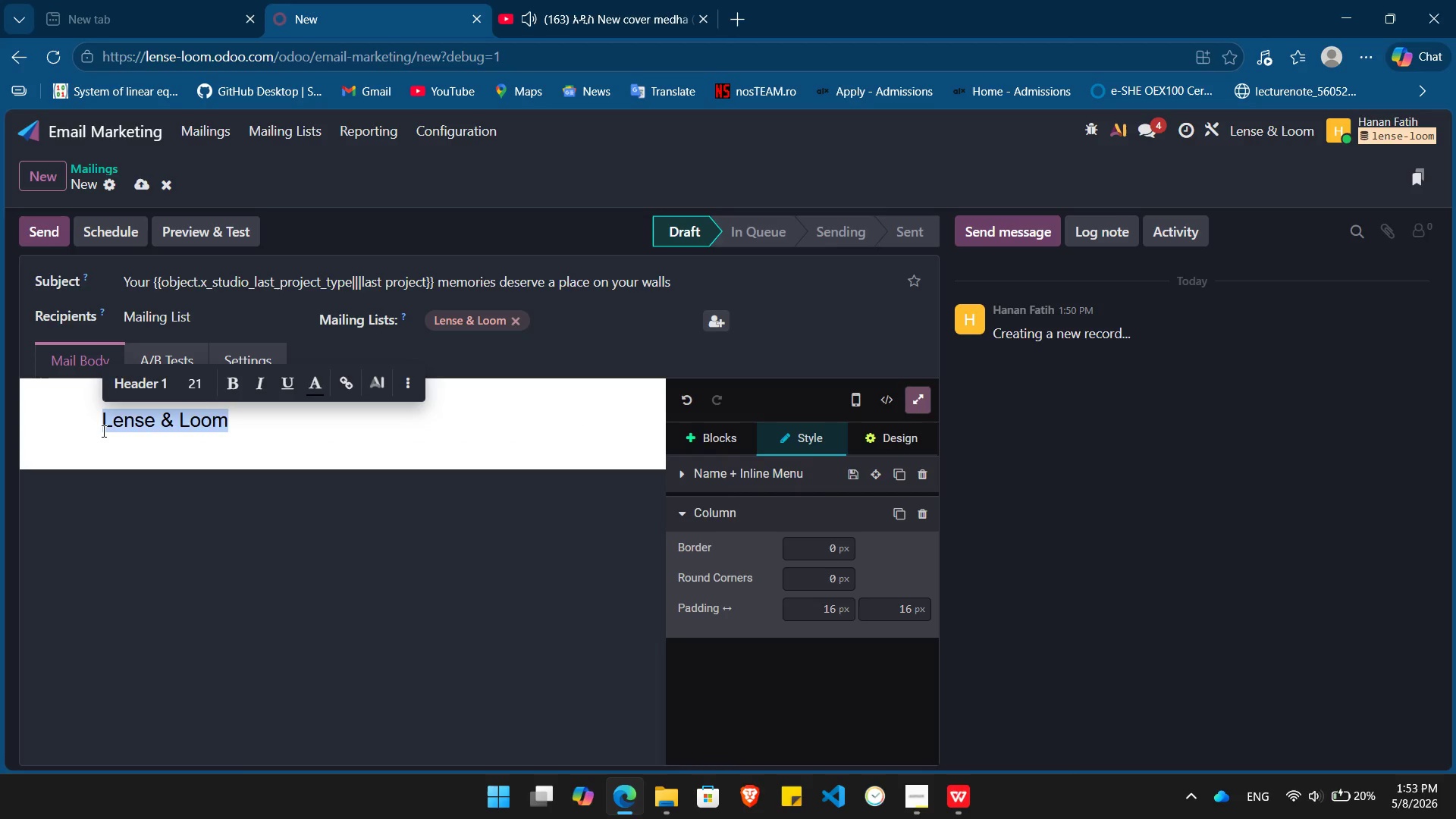 
key(Control+B)
 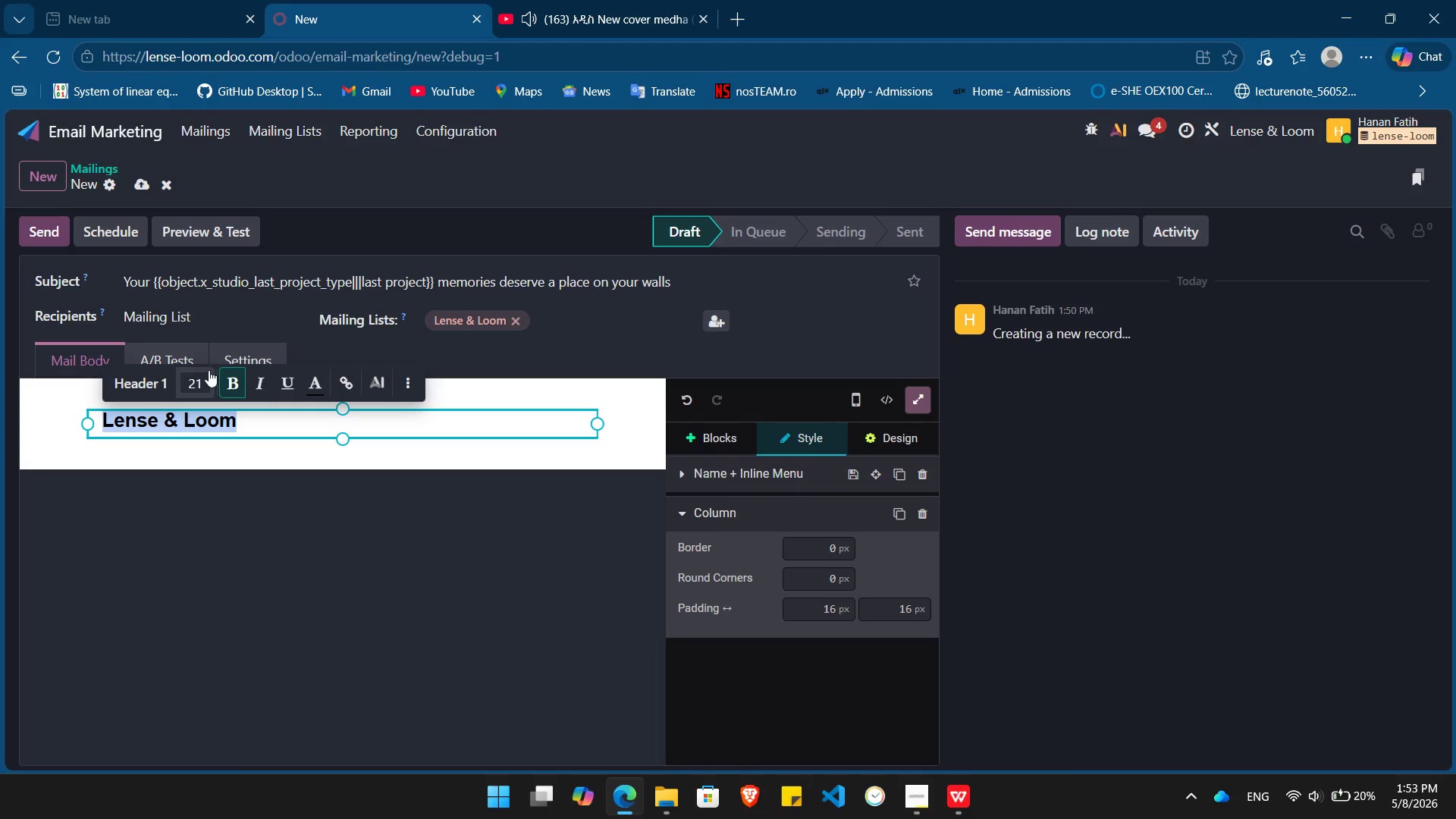 
left_click([200, 379])
 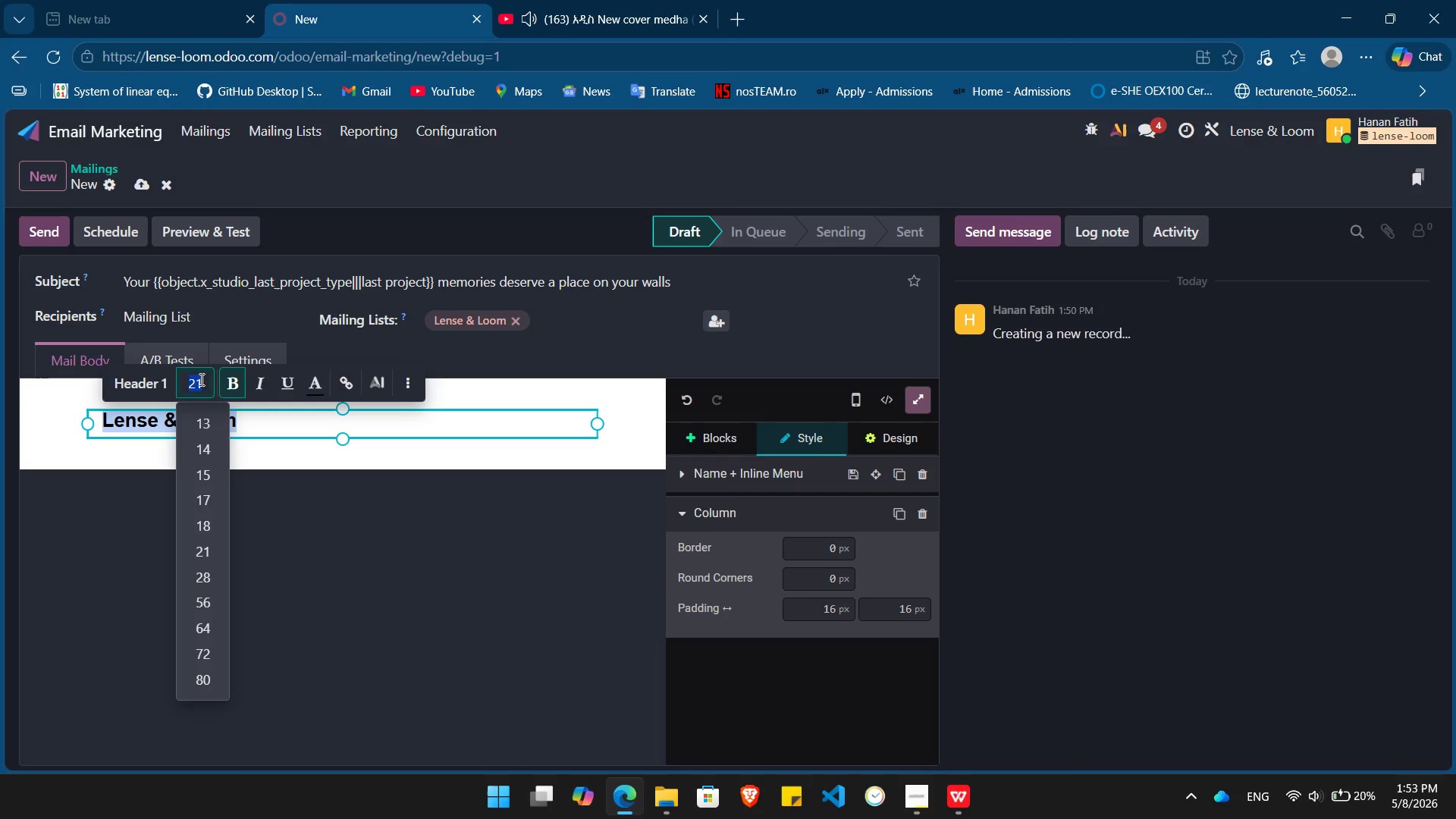 
key(Numpad3)
 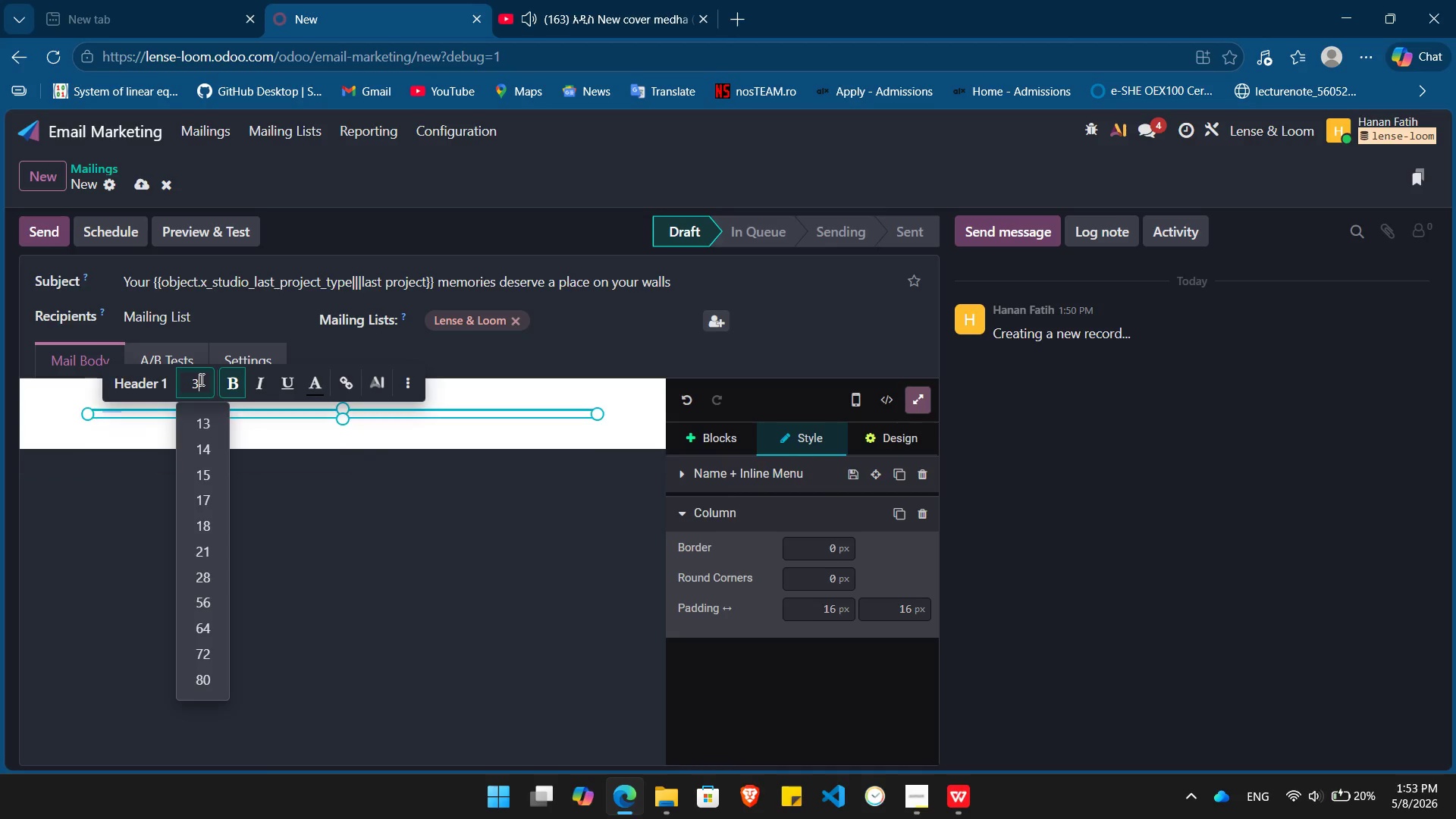 
key(Numpad0)
 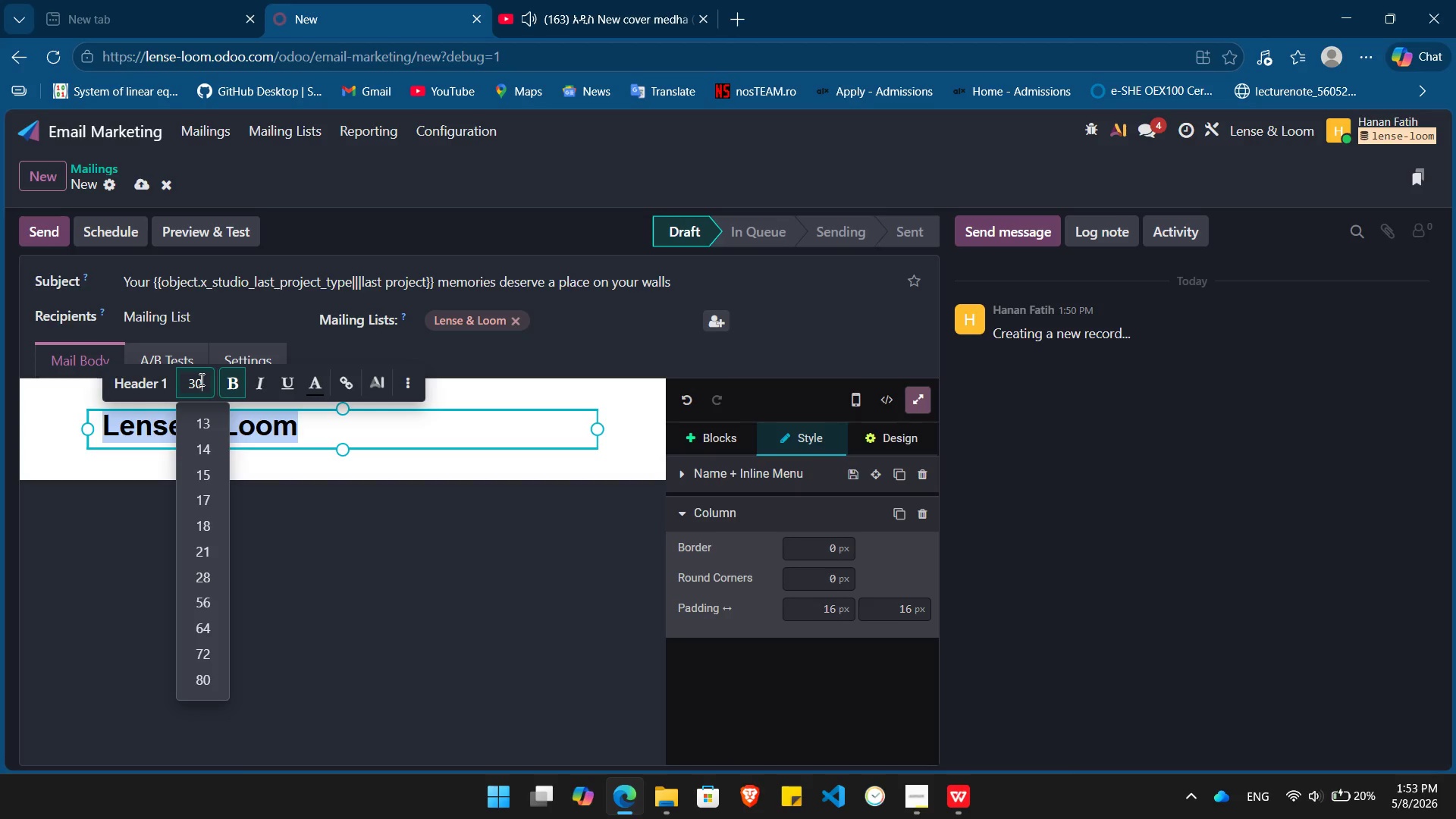 
key(Enter)
 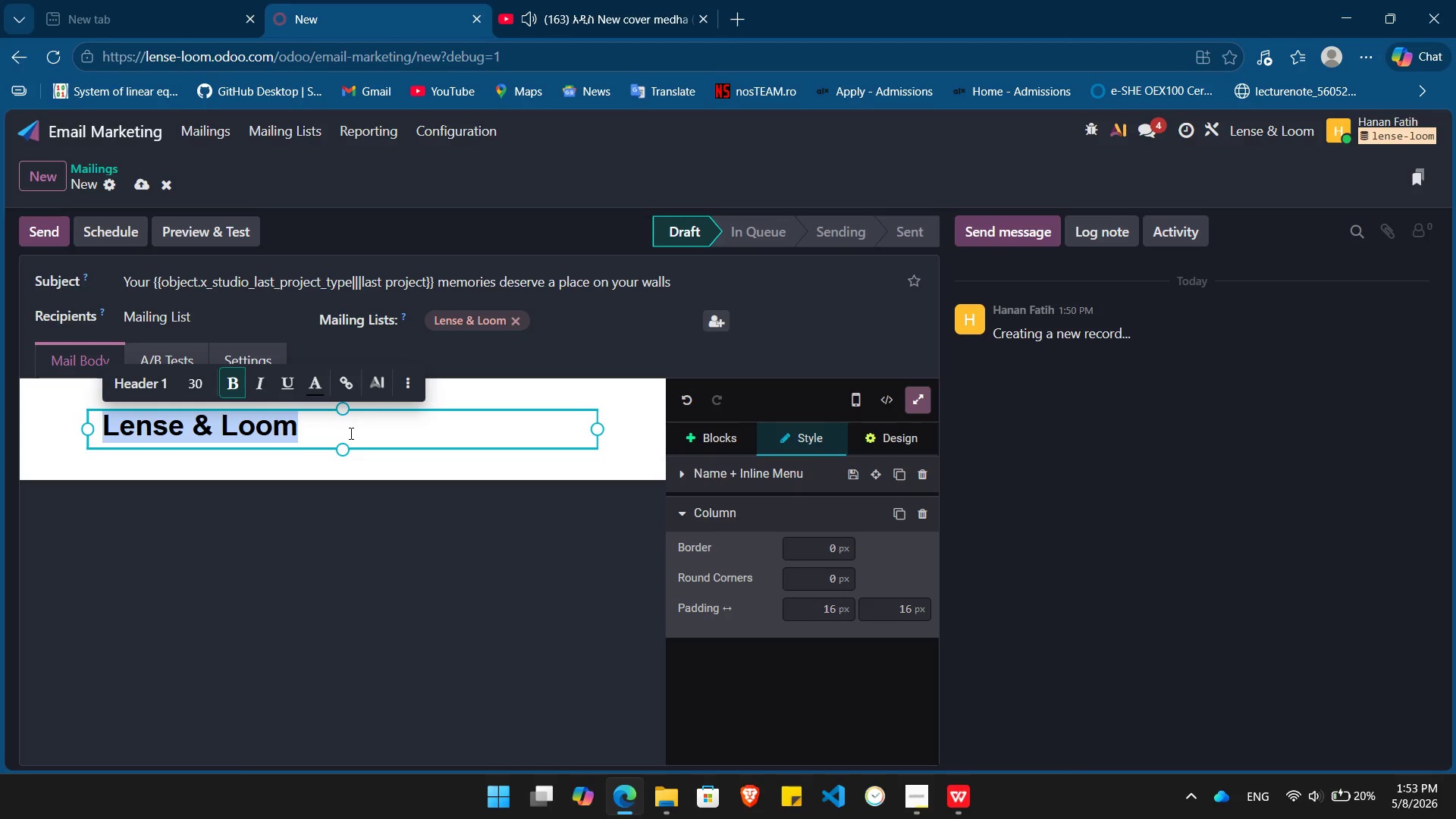 
left_click([350, 434])
 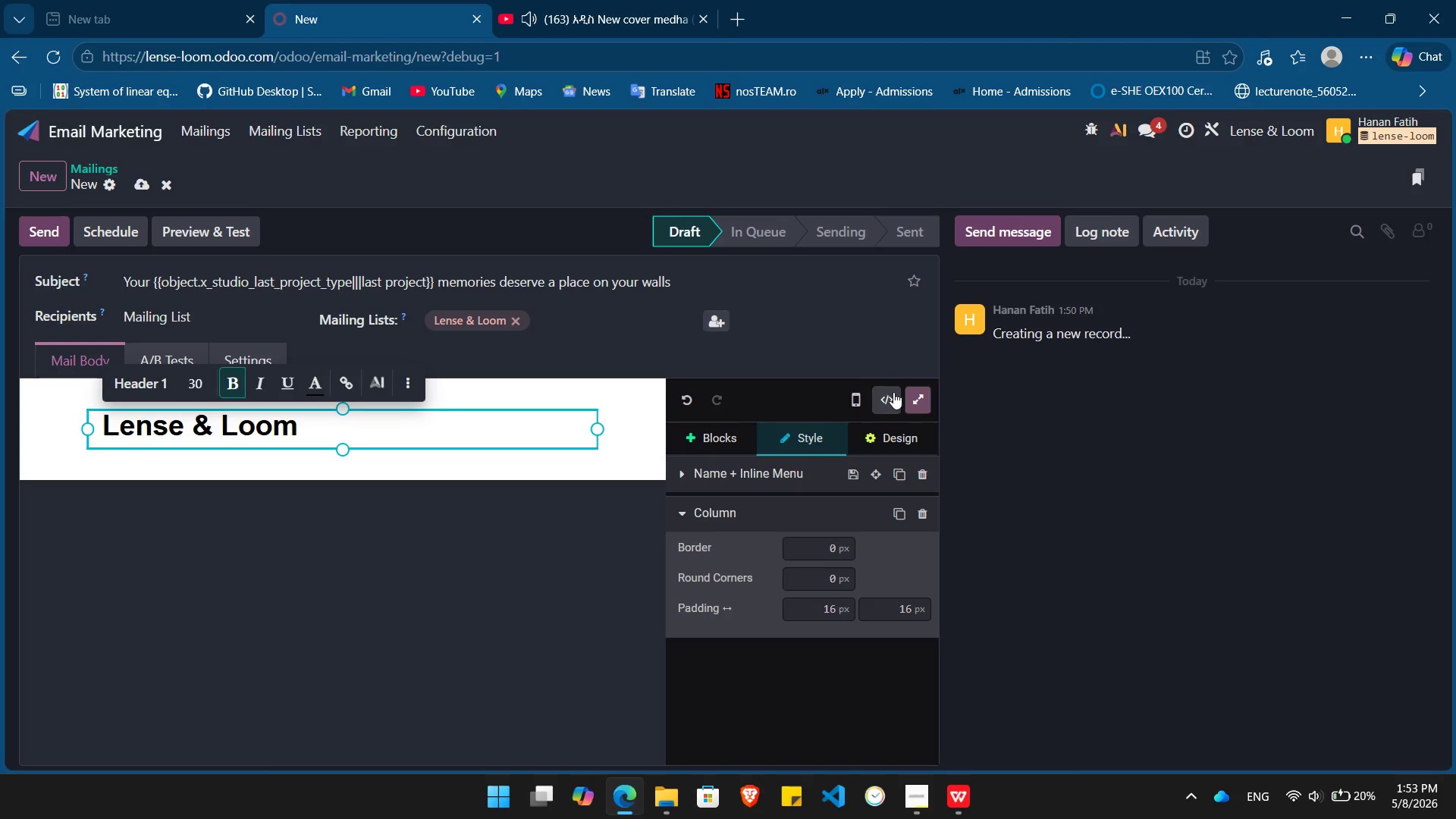 
left_click([919, 396])
 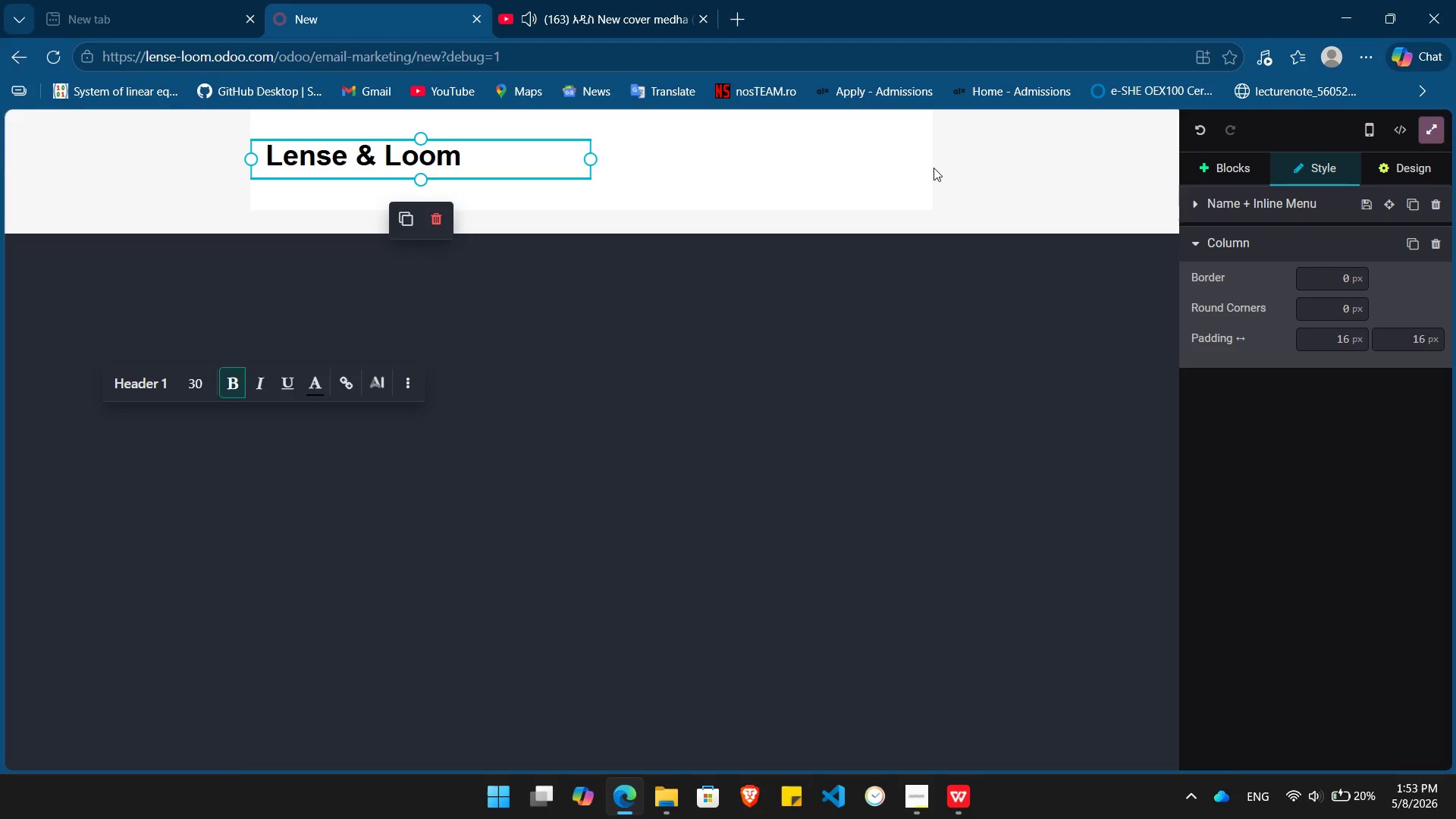 
left_click([978, 173])
 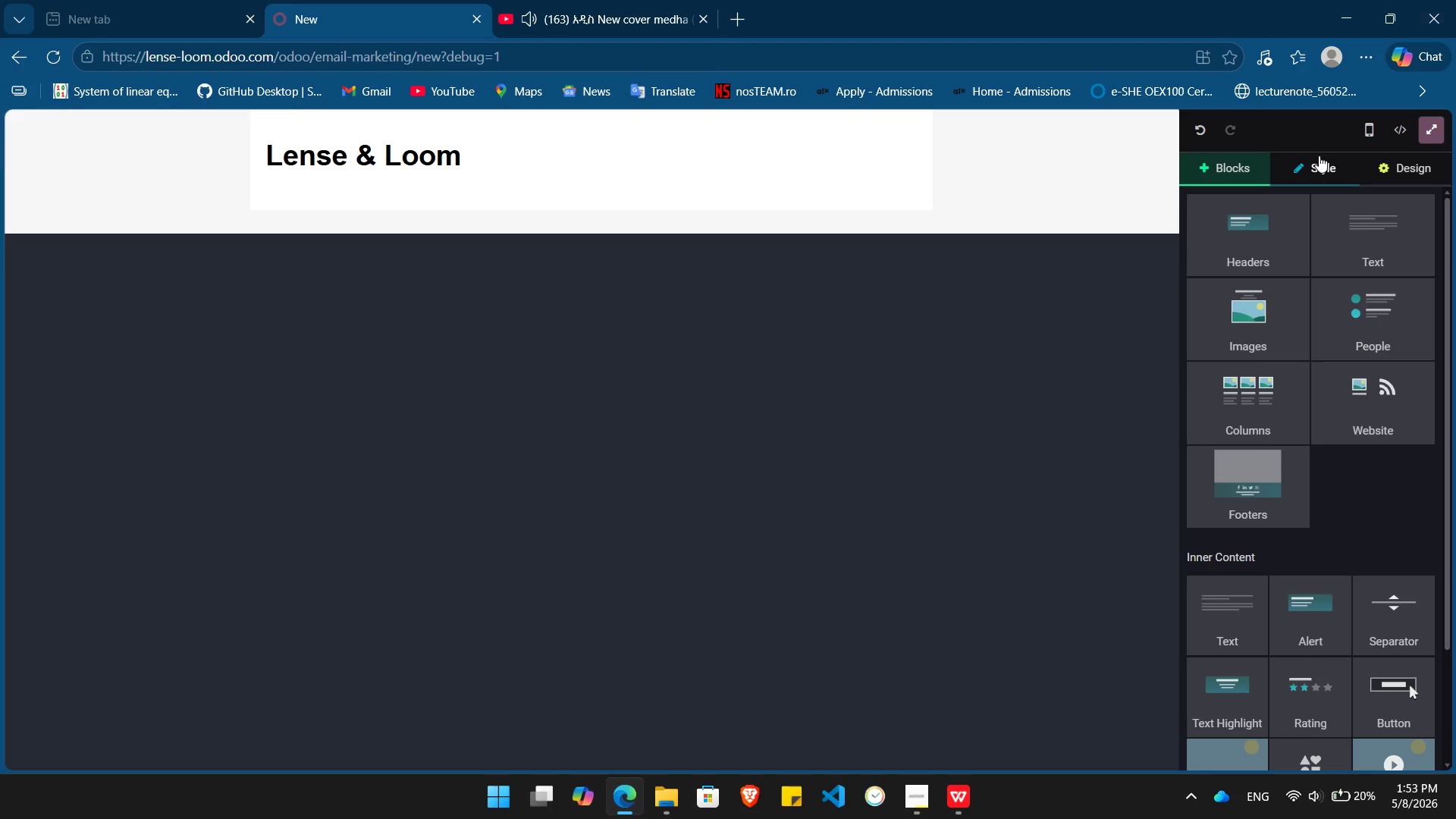 
wait(5.45)
 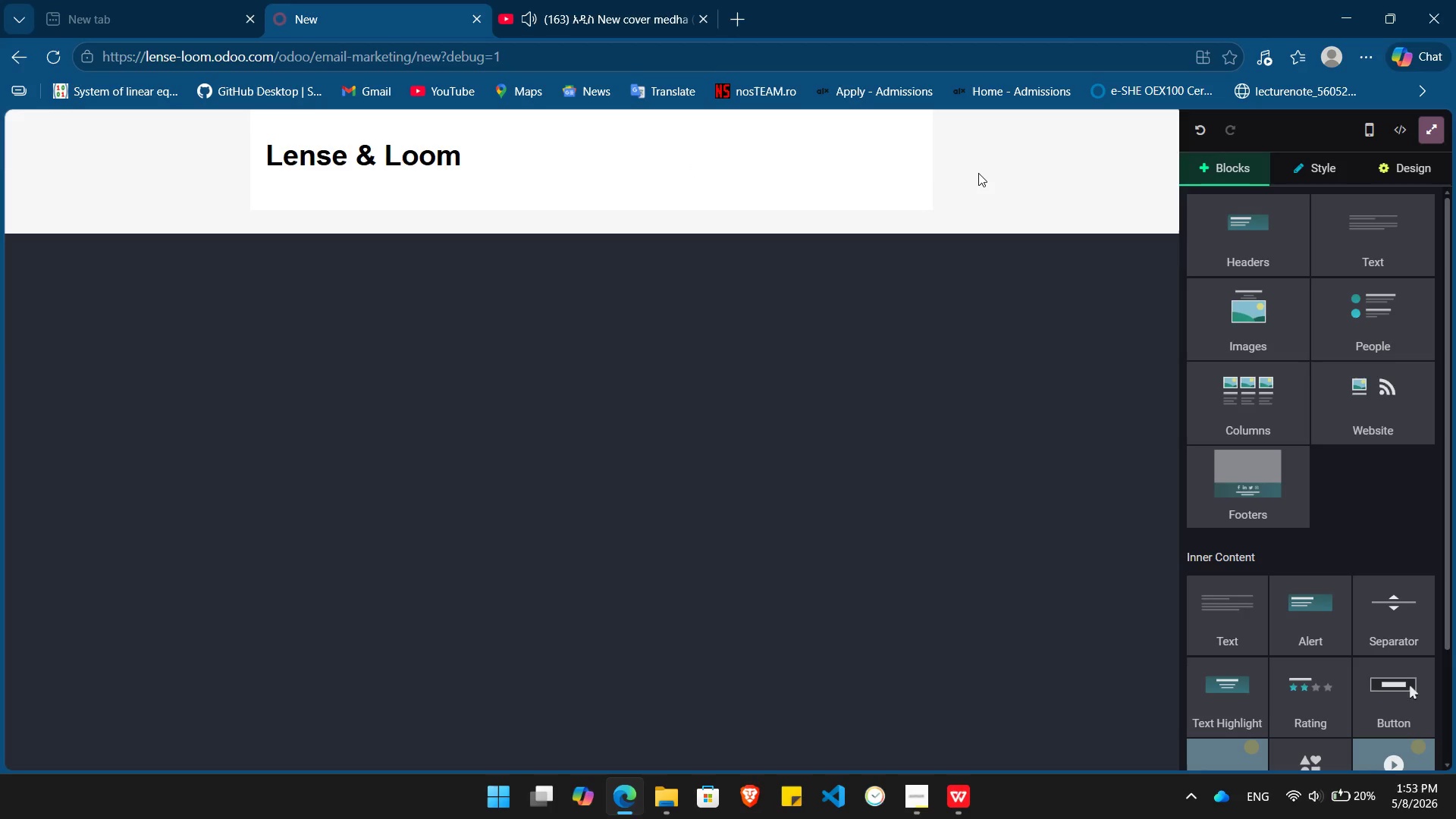 
left_click_drag(start_coordinate=[1254, 331], to_coordinate=[529, 215])
 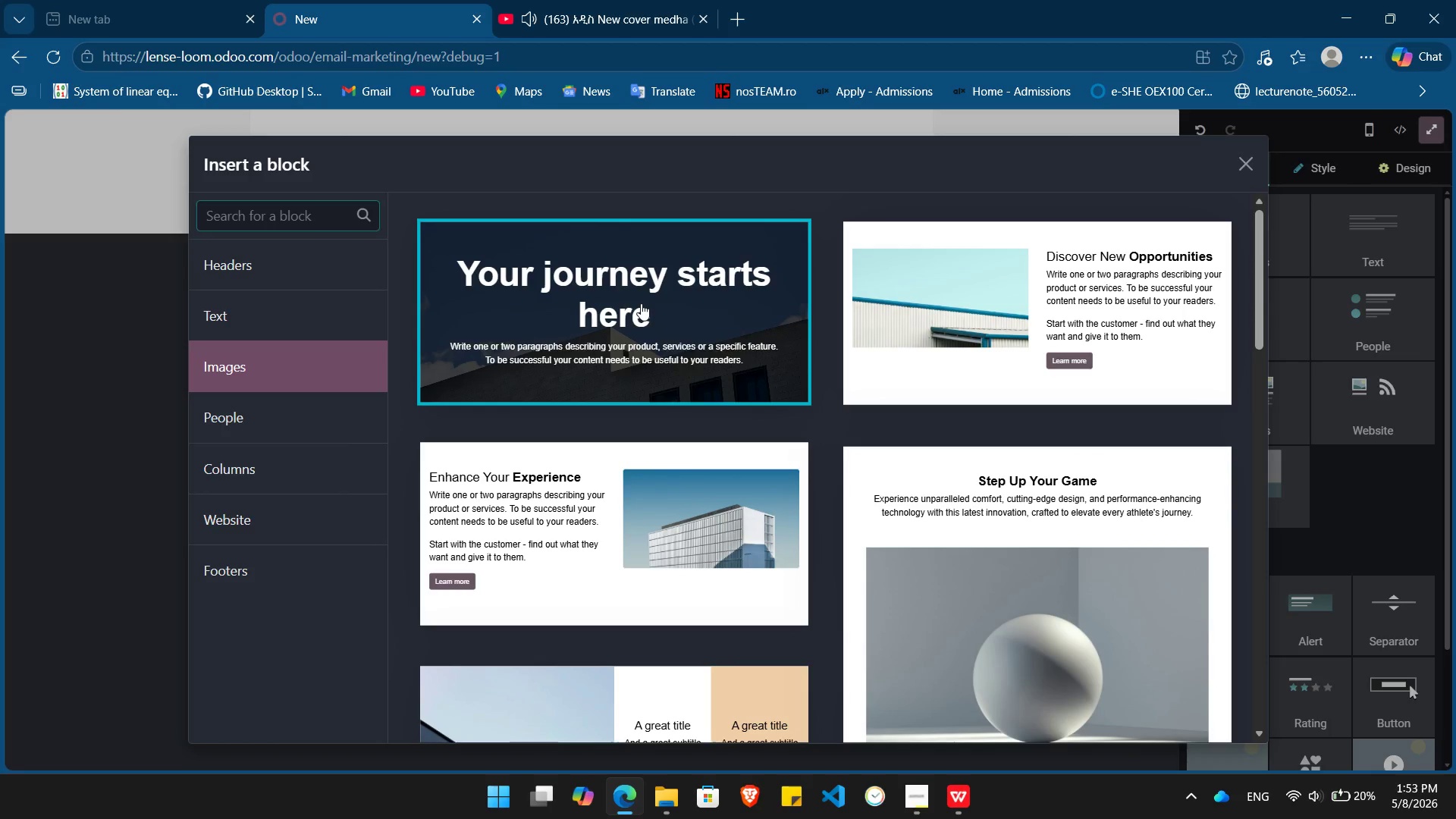 
wait(10.3)
 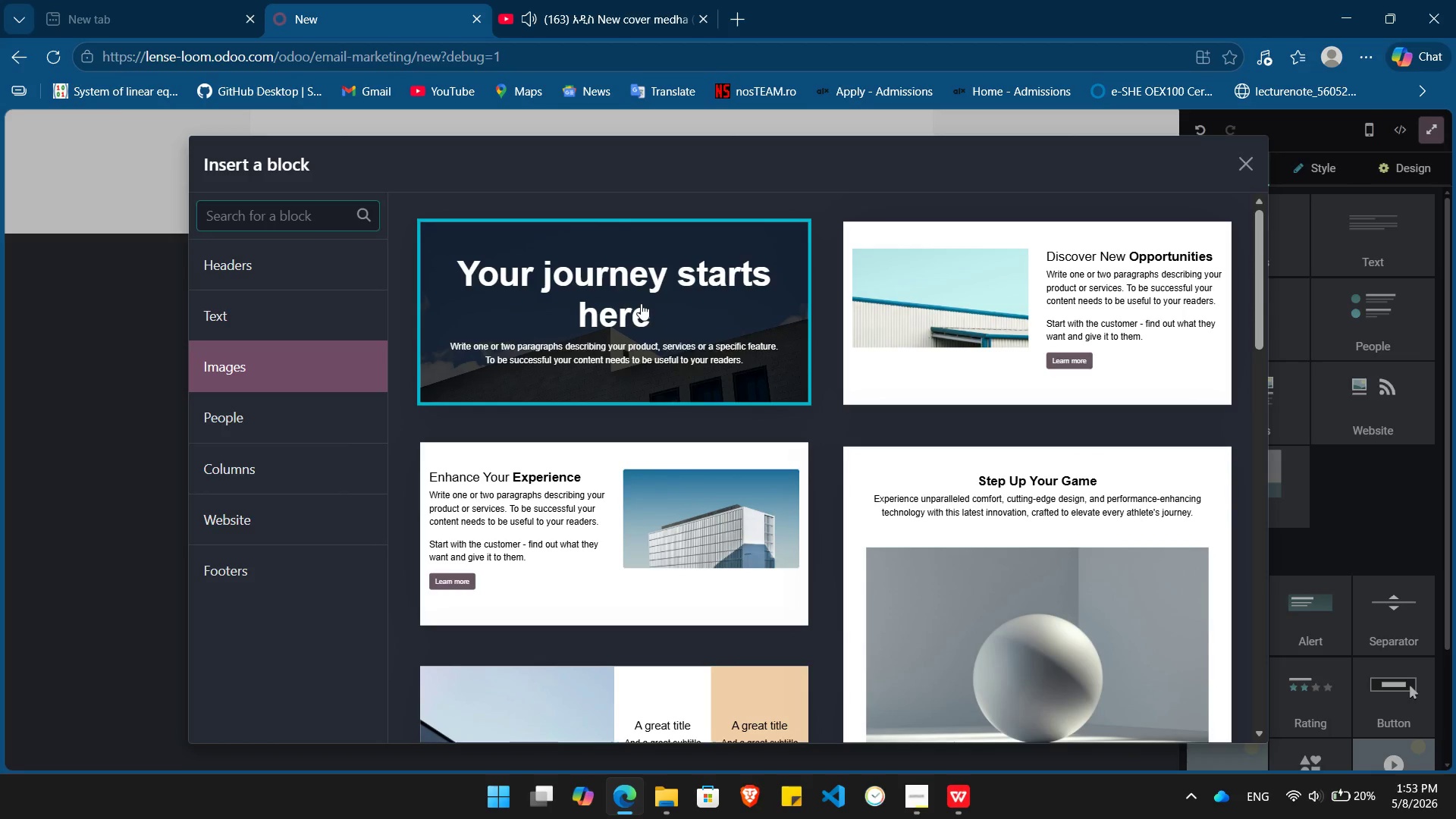 
left_click([930, 469])
 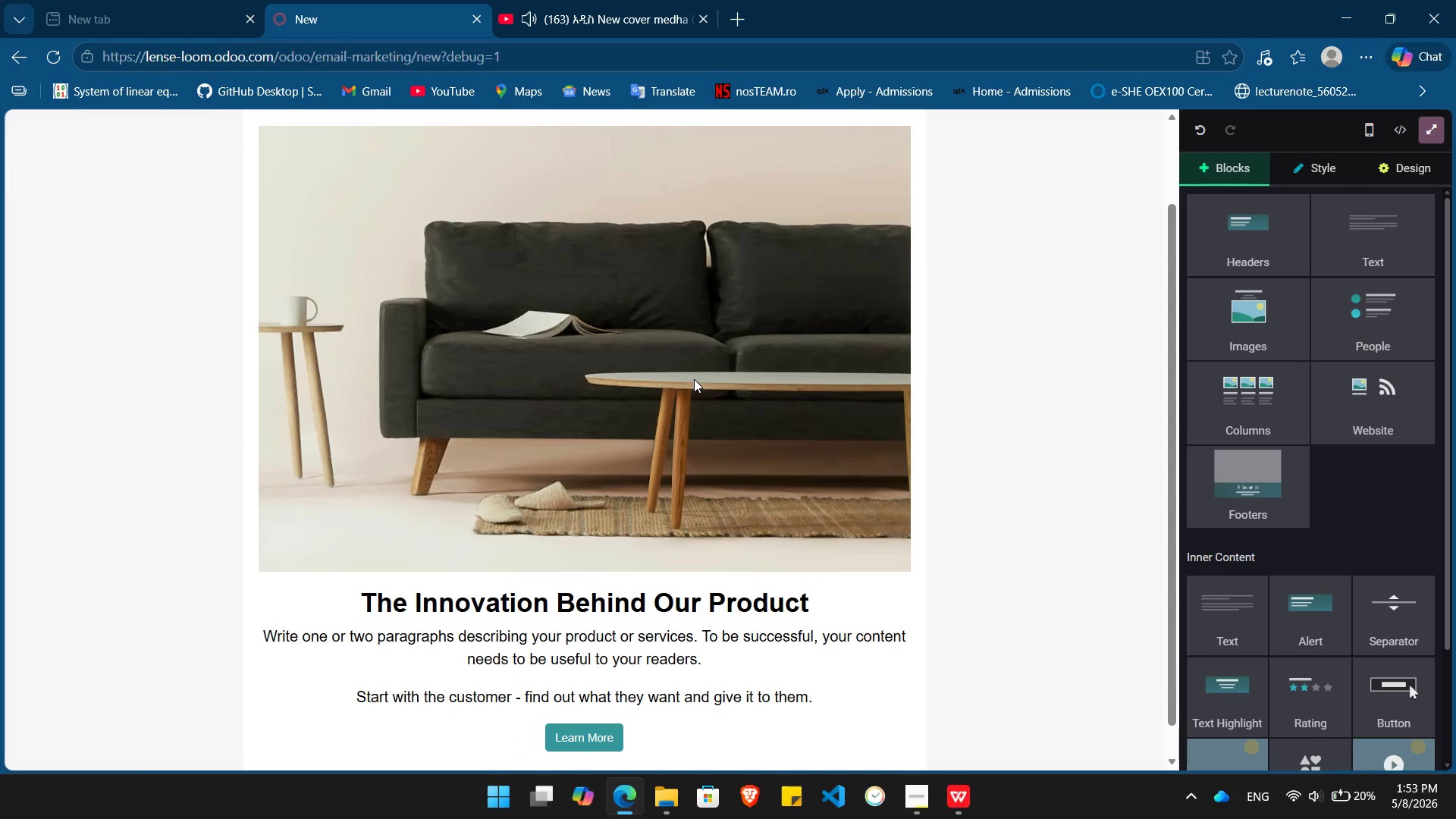 
wait(5.3)
 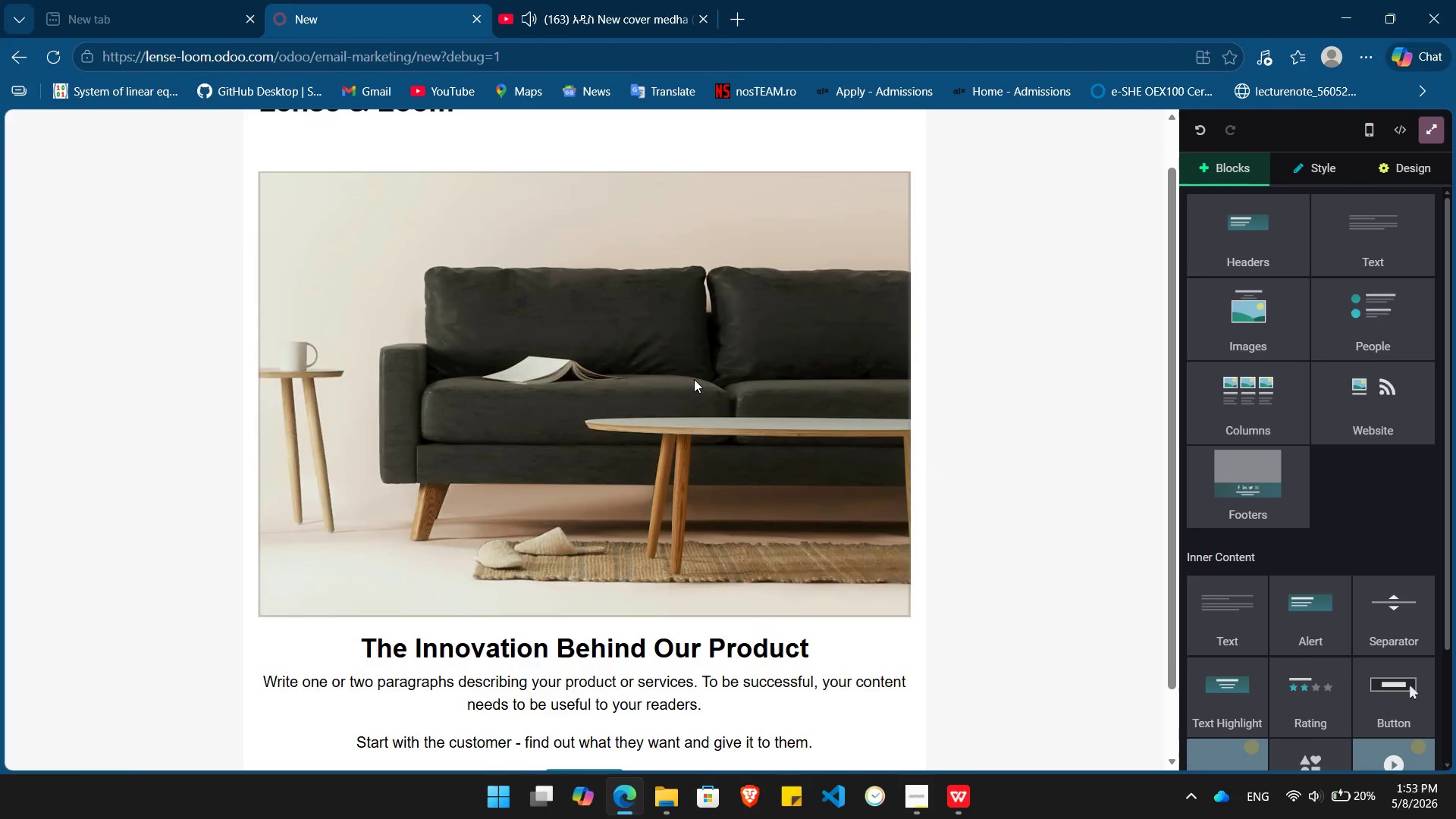 
double_click([572, 363])
 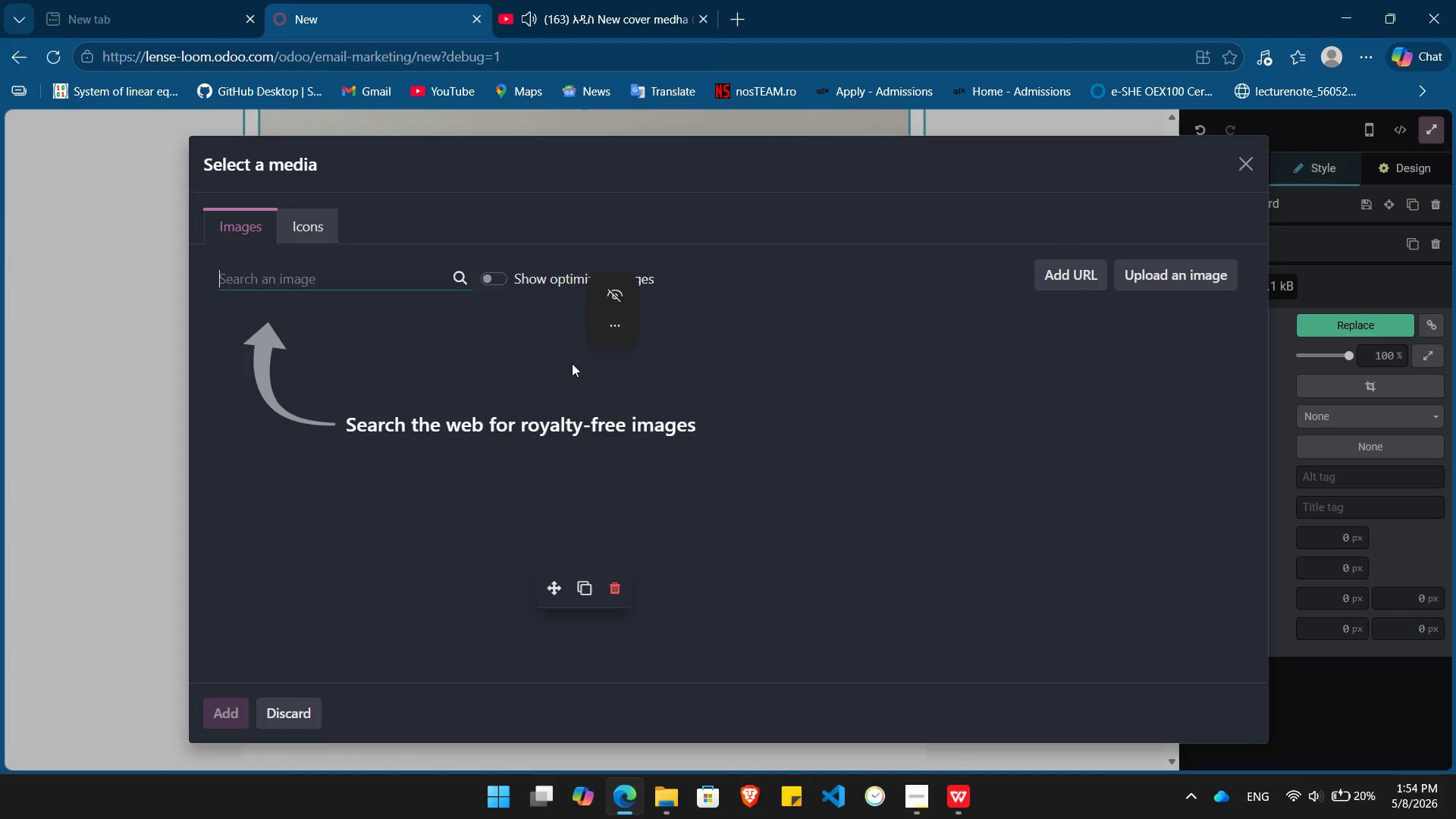 
wait(19.73)
 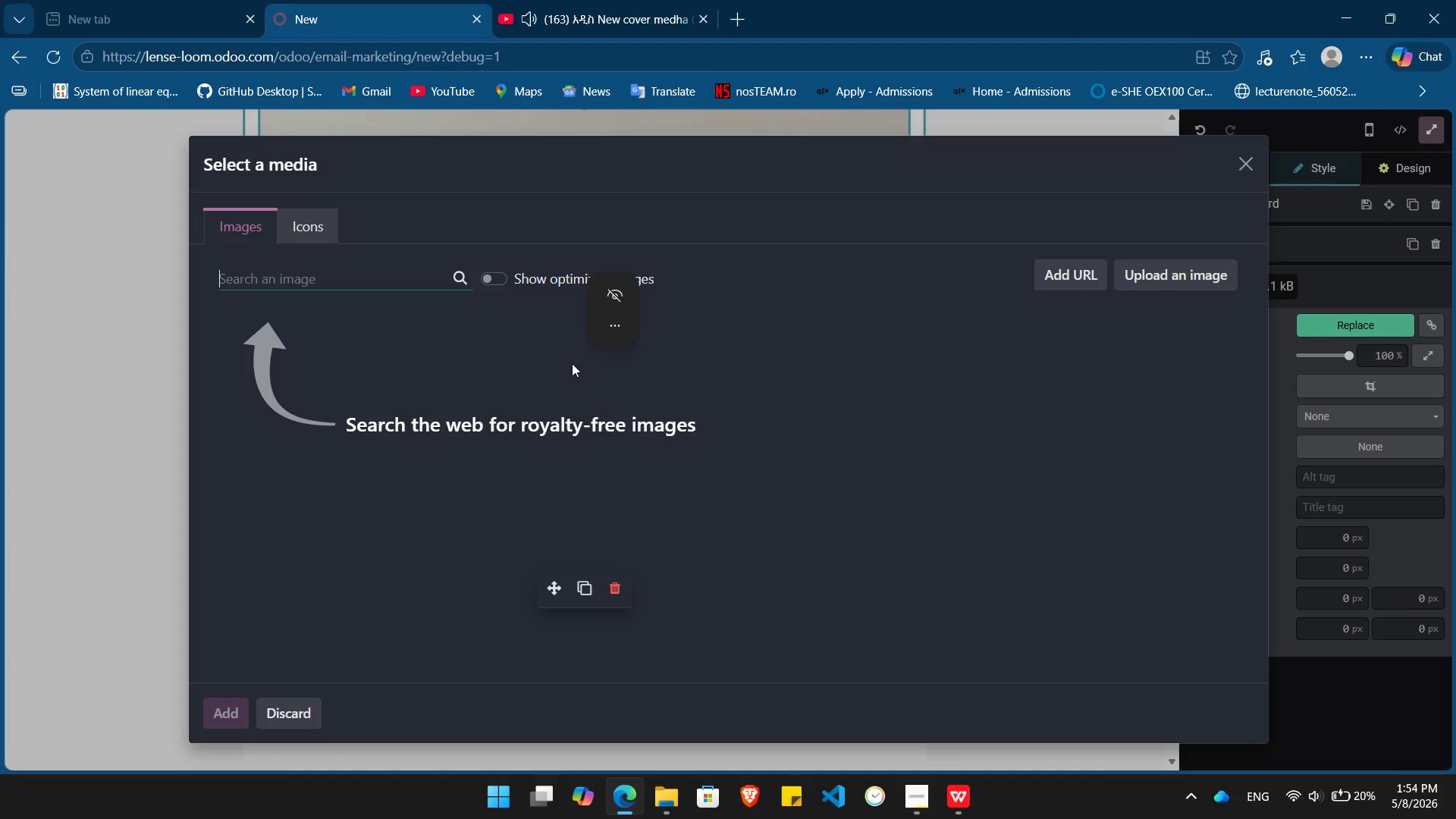 
type(framed)
key(Backspace)
type(framed pictures)
 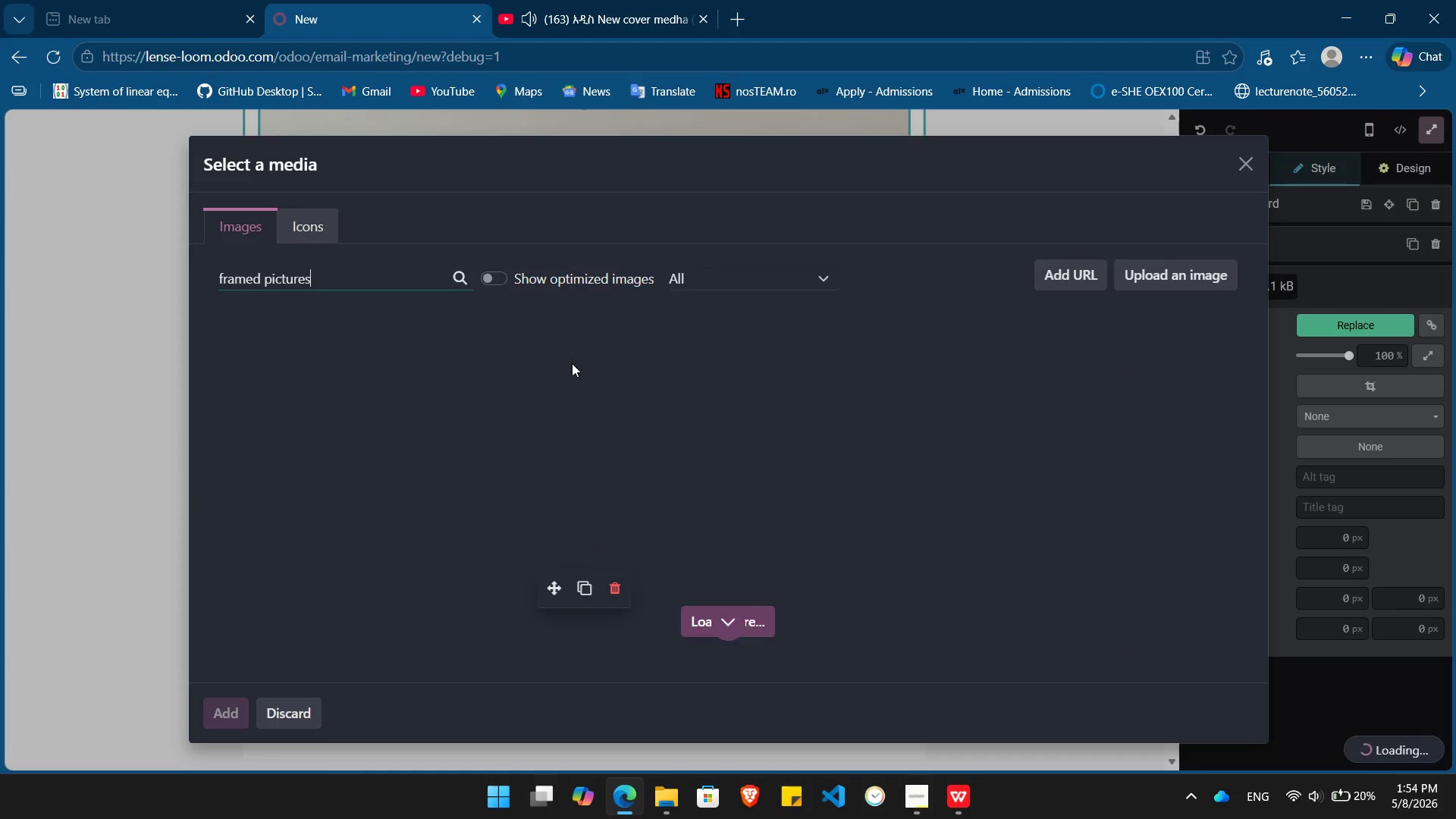 
wait(7.42)
 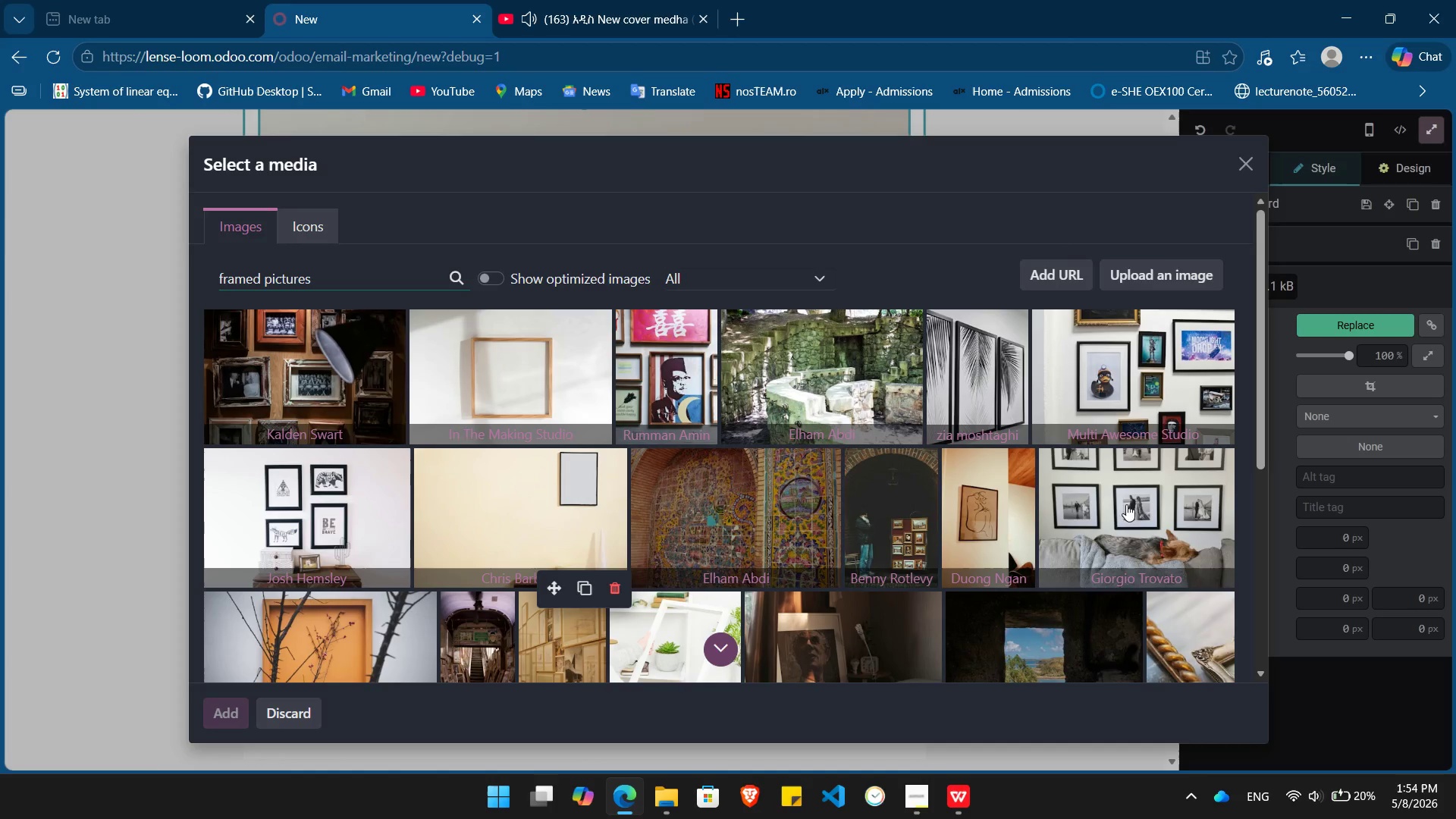 
left_click([1128, 505])
 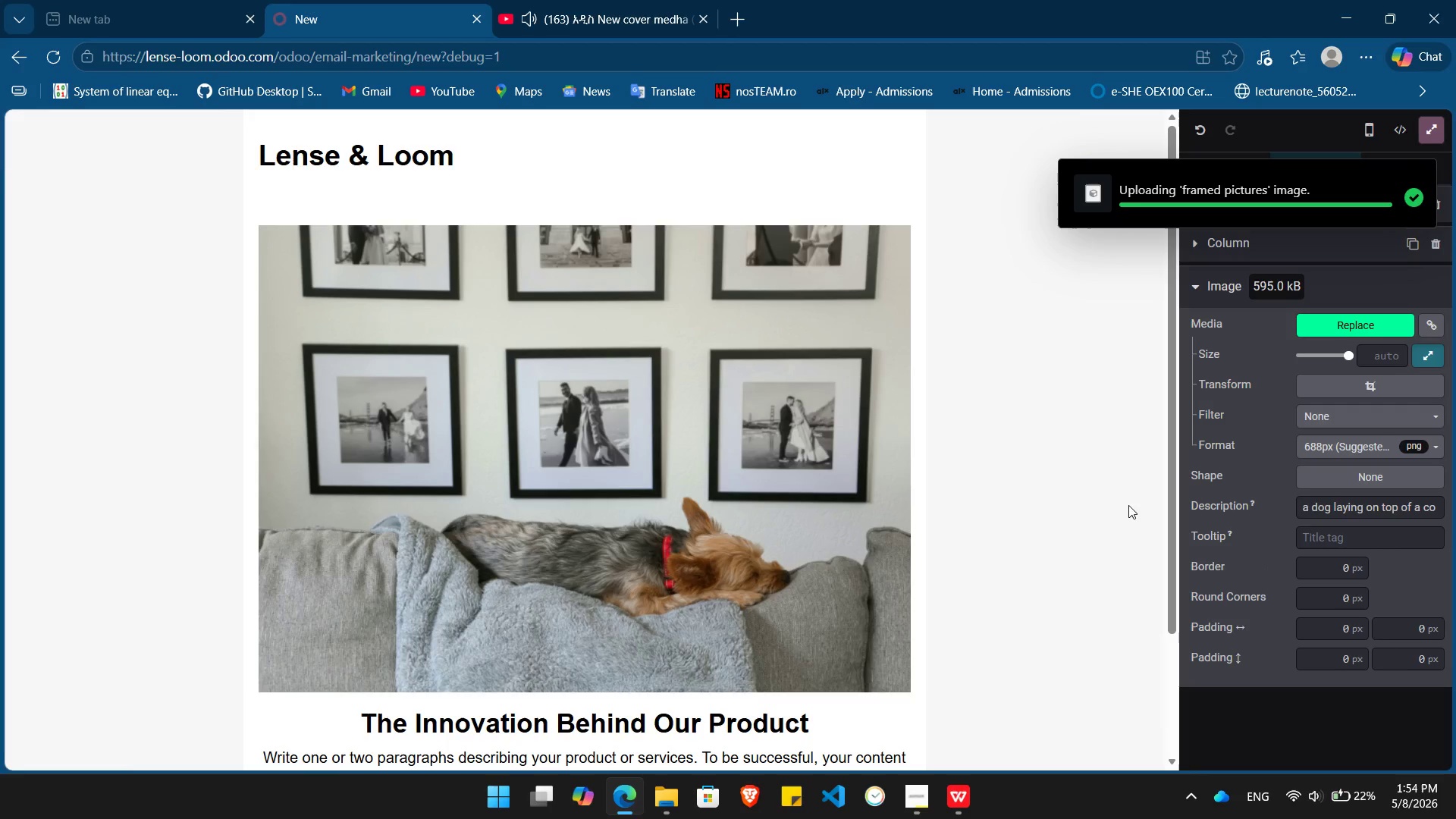 
wait(6.59)
 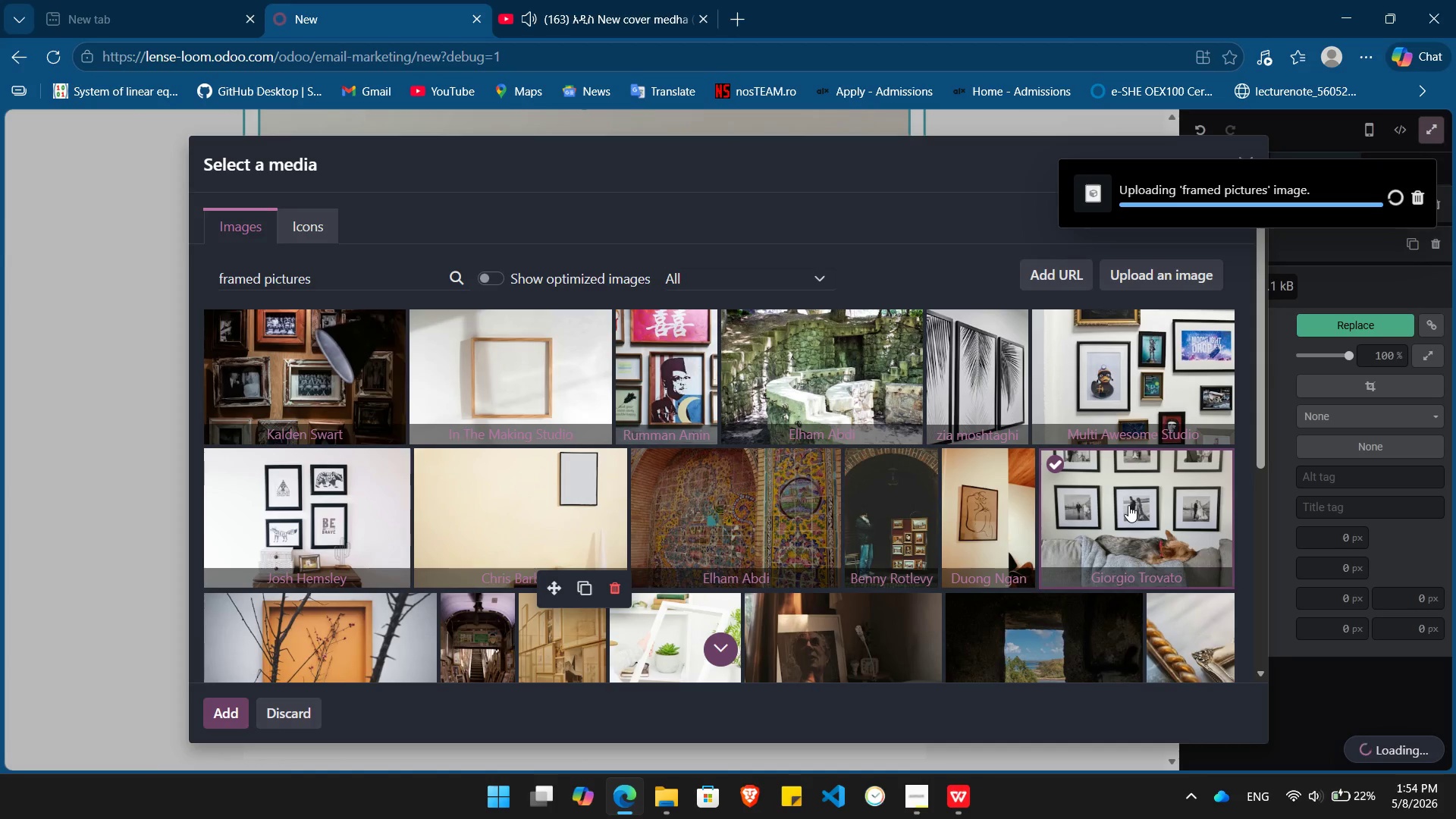 
left_click([1021, 381])
 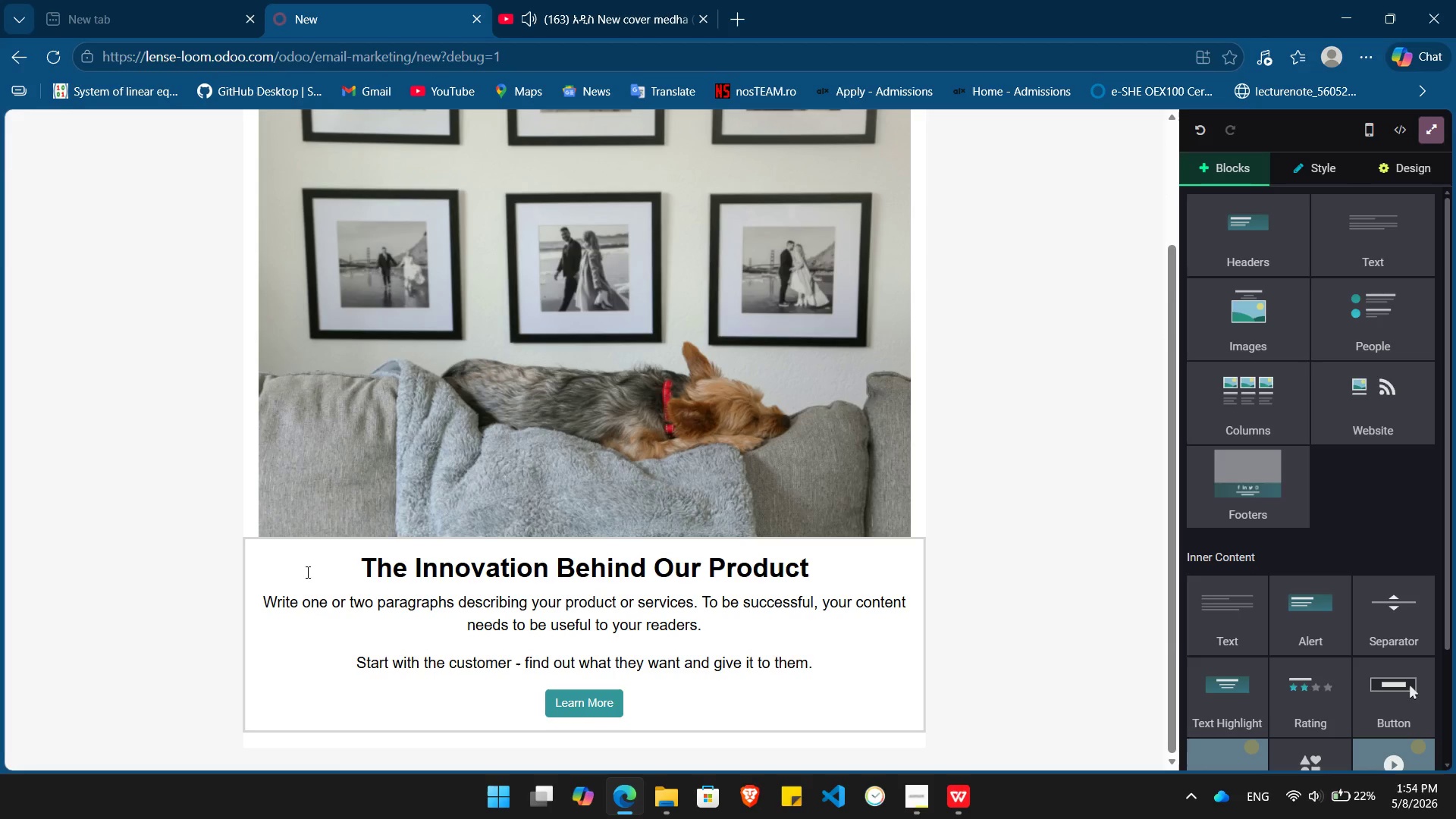 
wait(6.56)
 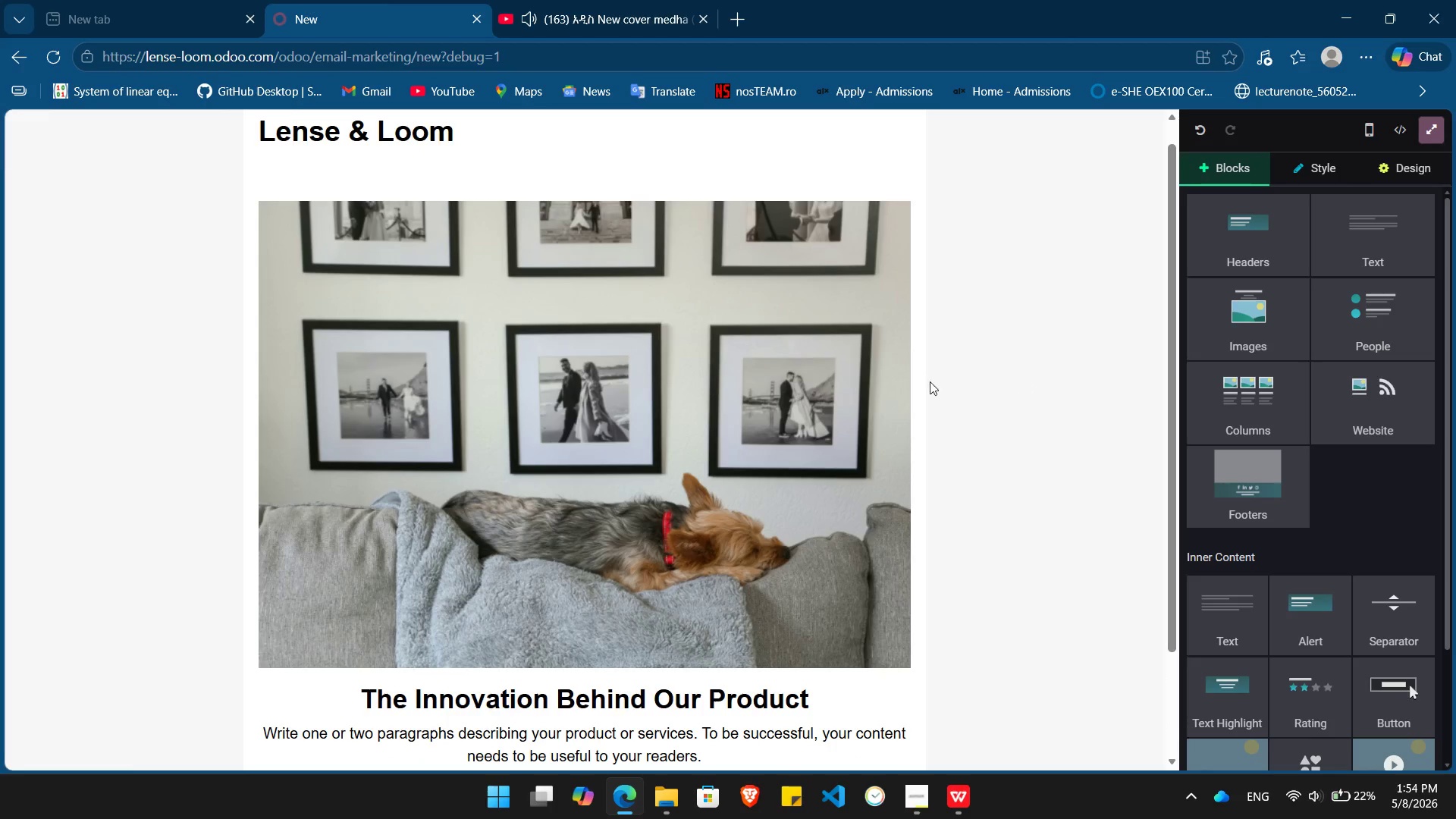 
left_click([334, 560])
 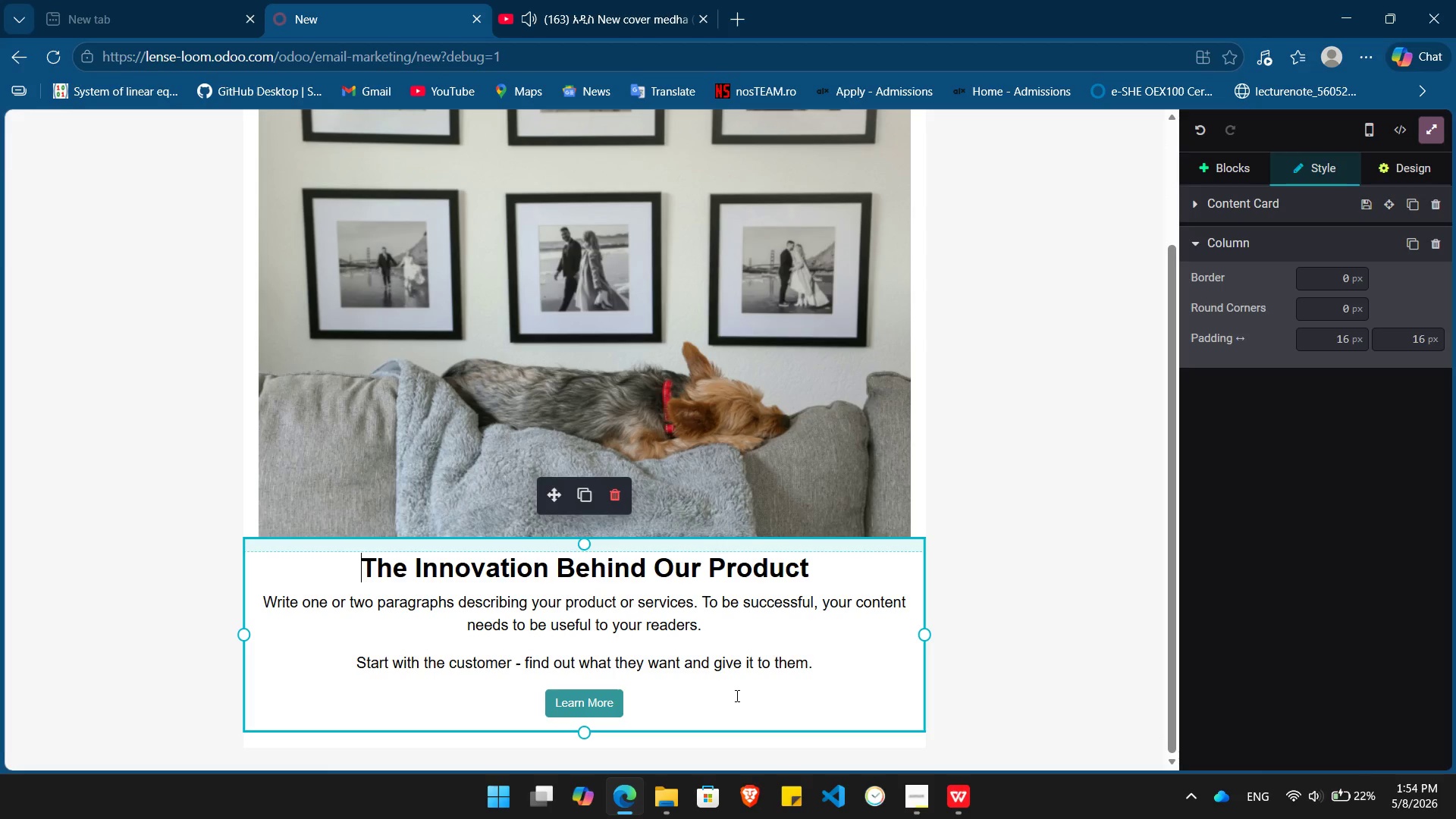 
wait(5.98)
 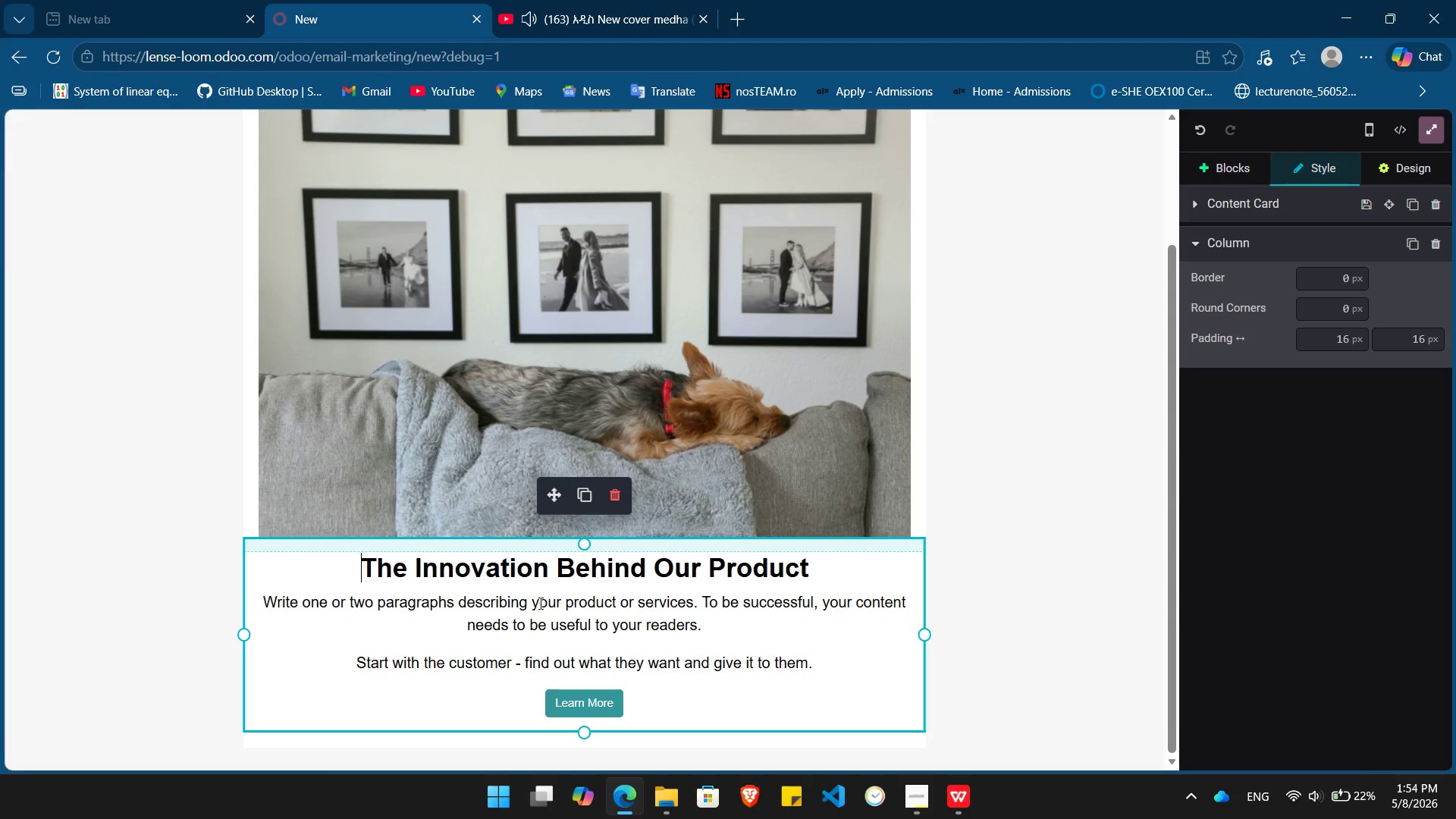 
left_click([1410, 156])
 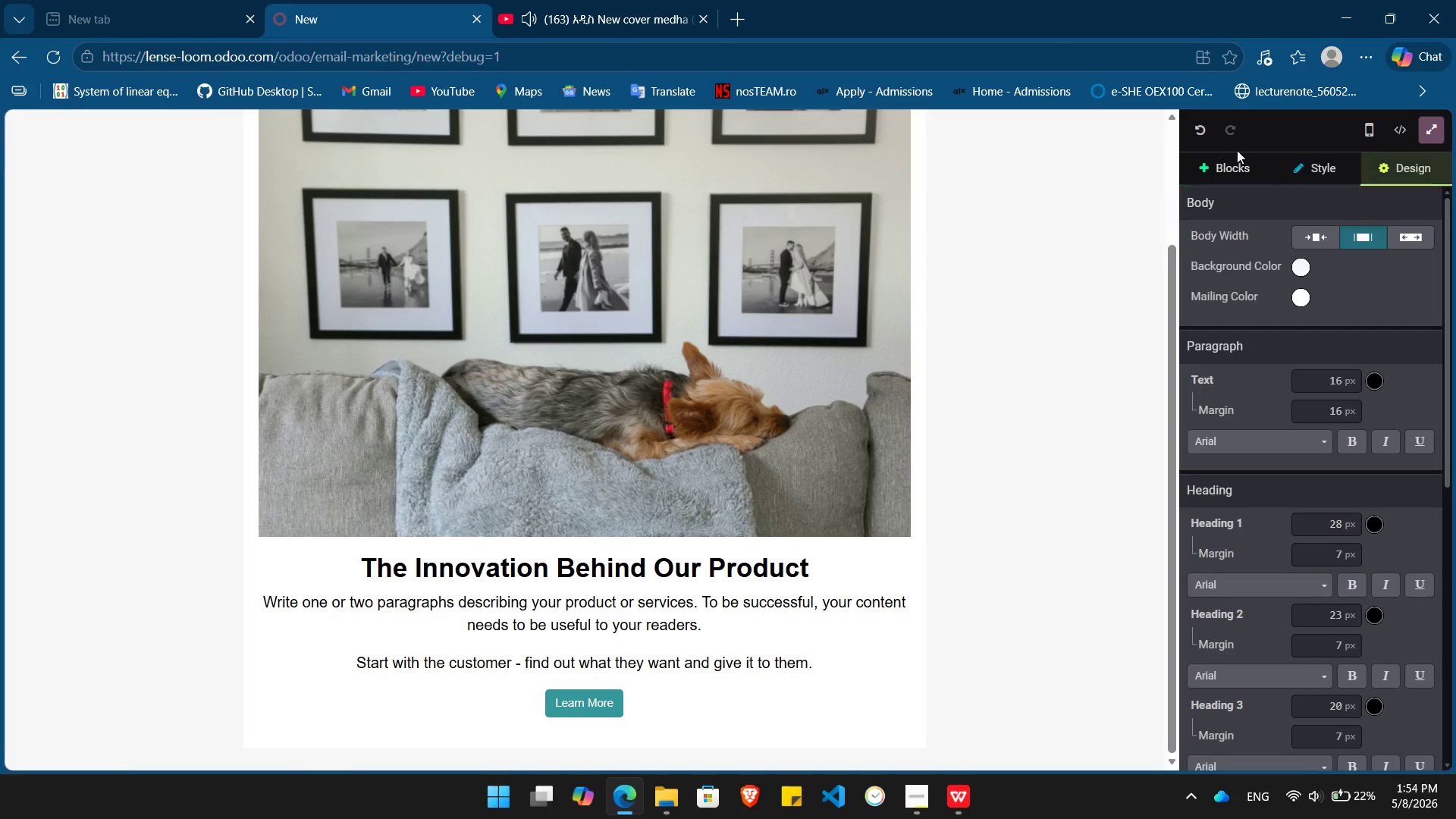 
left_click([1229, 153])
 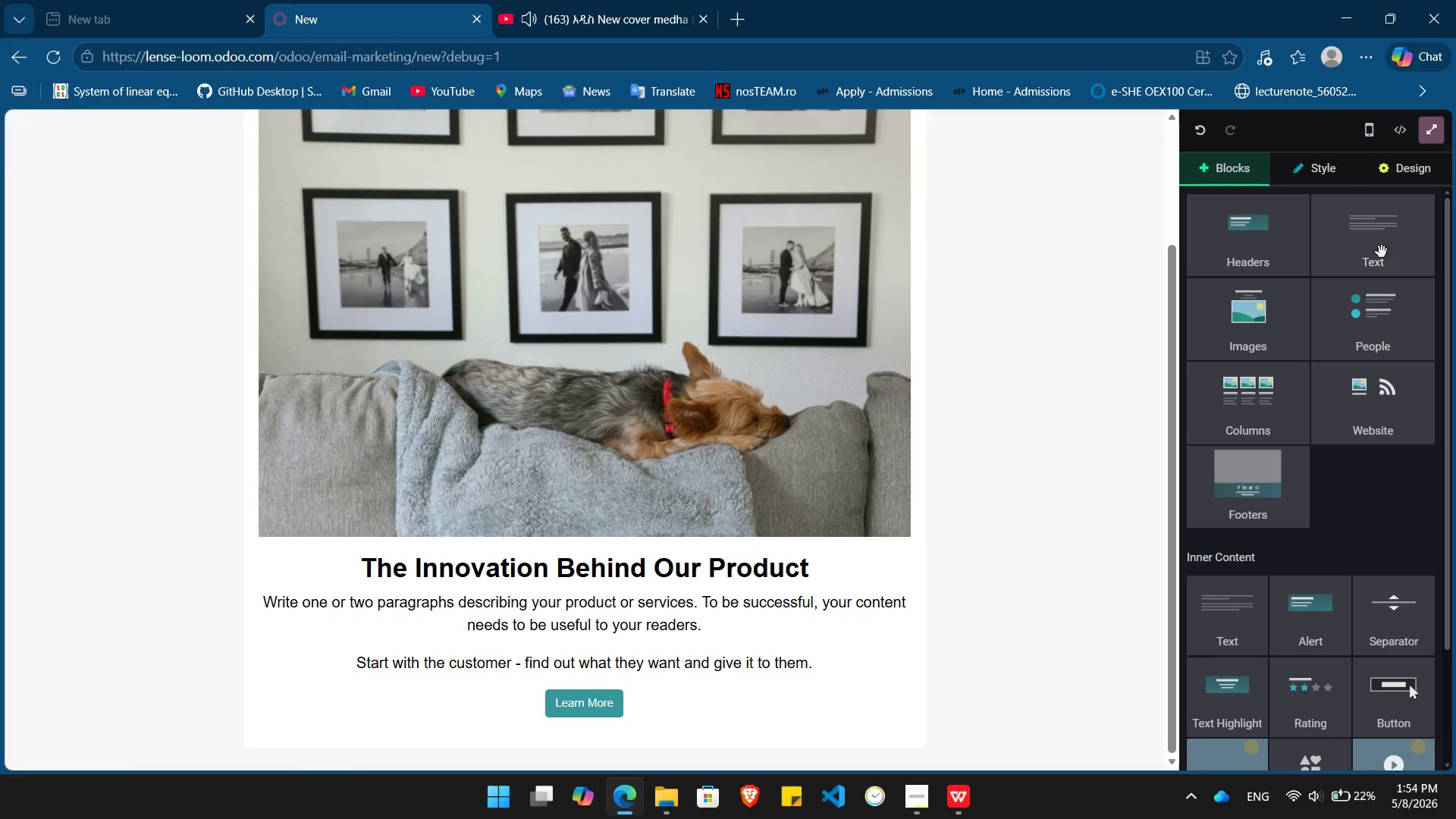 
left_click_drag(start_coordinate=[1379, 249], to_coordinate=[599, 713])
 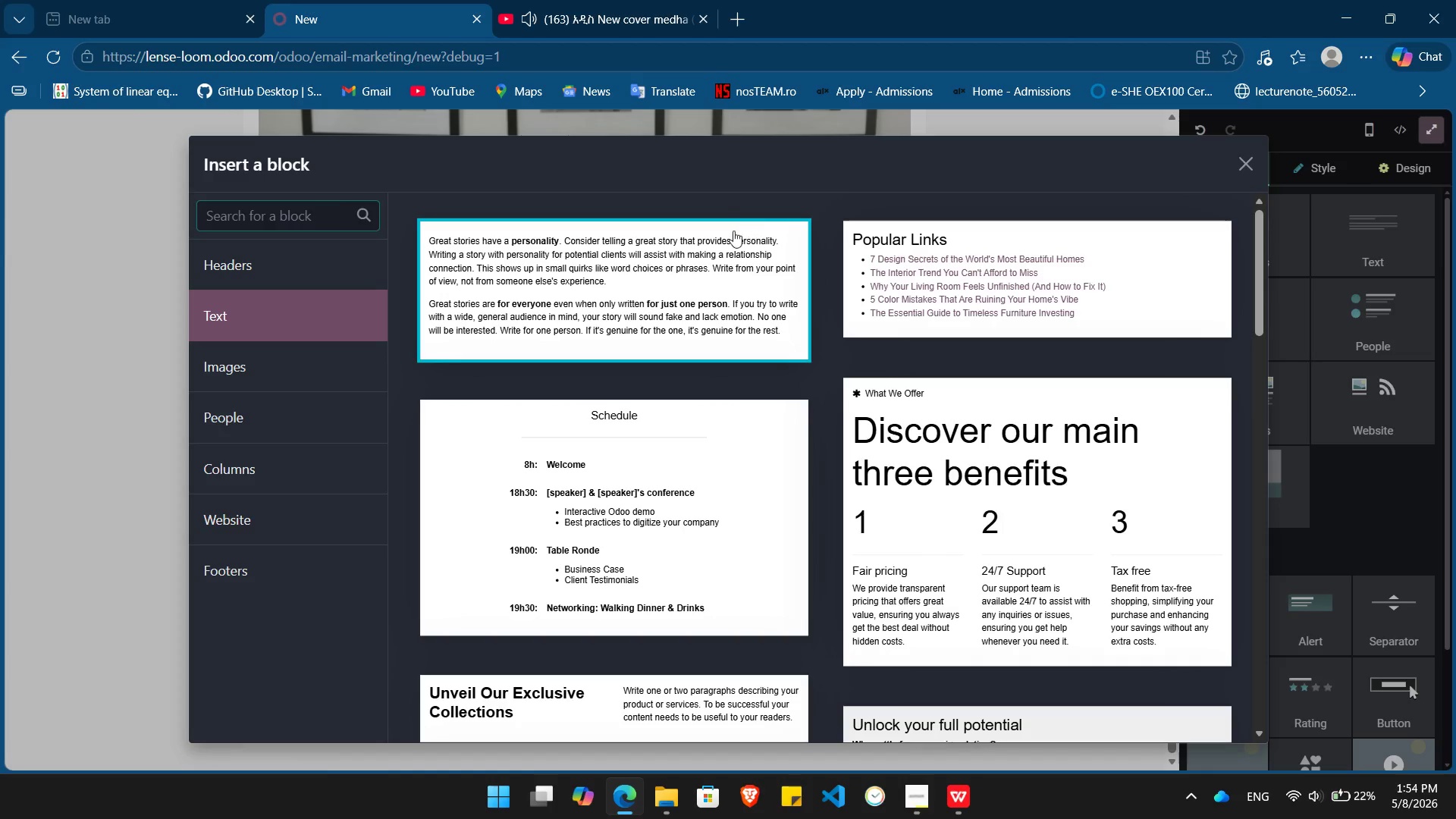 
left_click([695, 274])
 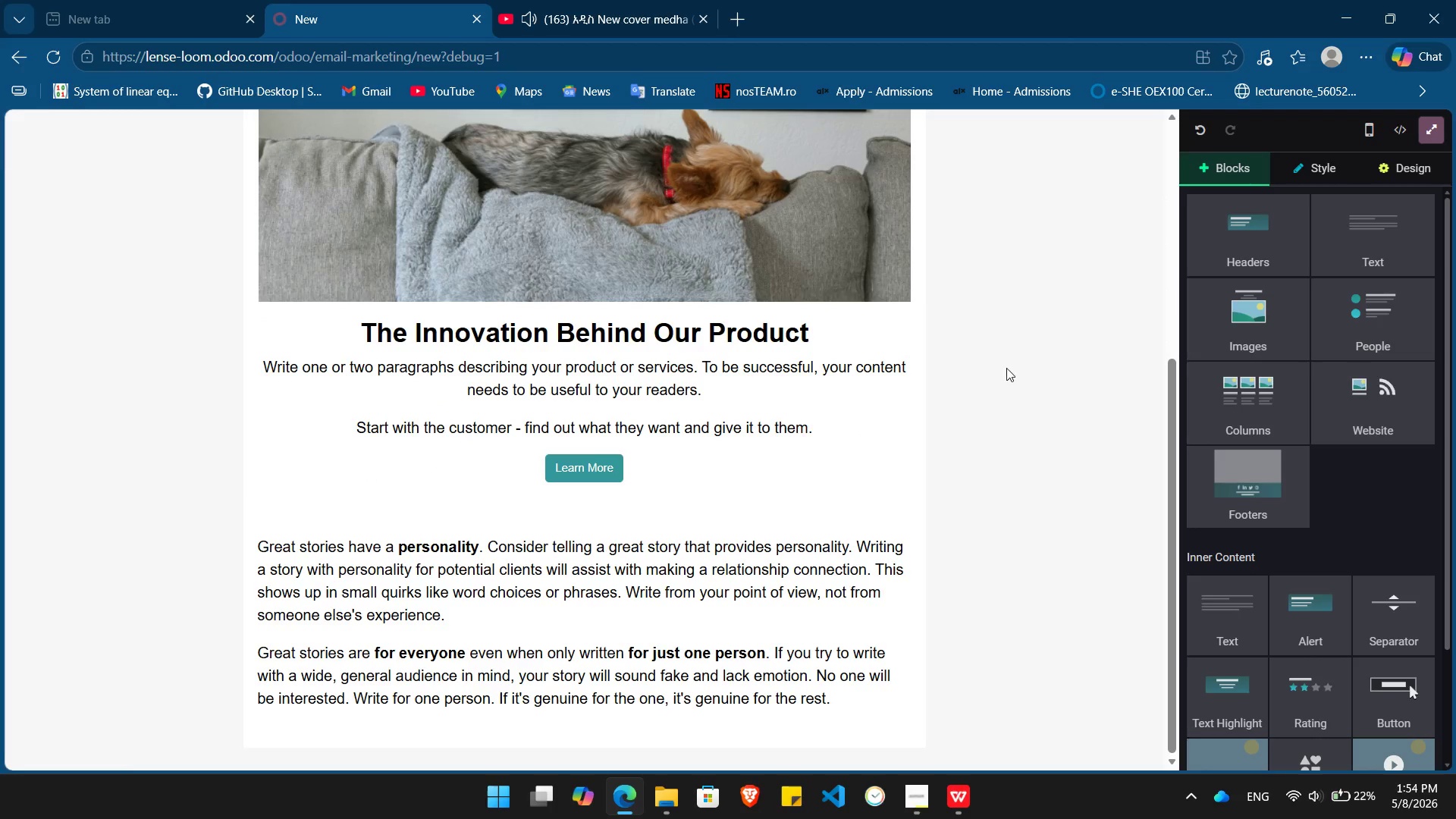 
left_click([639, 474])
 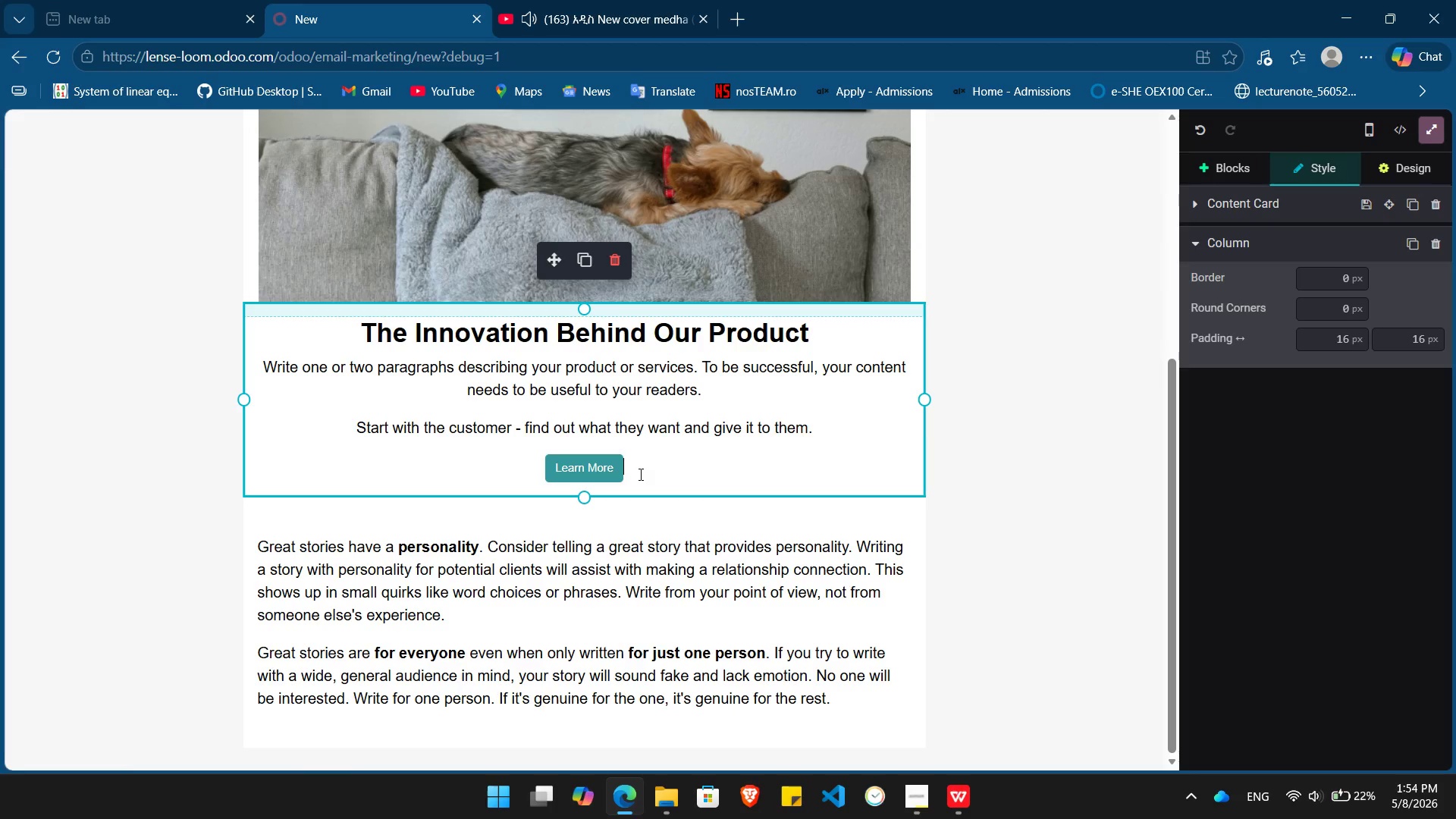 
left_click_drag(start_coordinate=[639, 474], to_coordinate=[384, 334])
 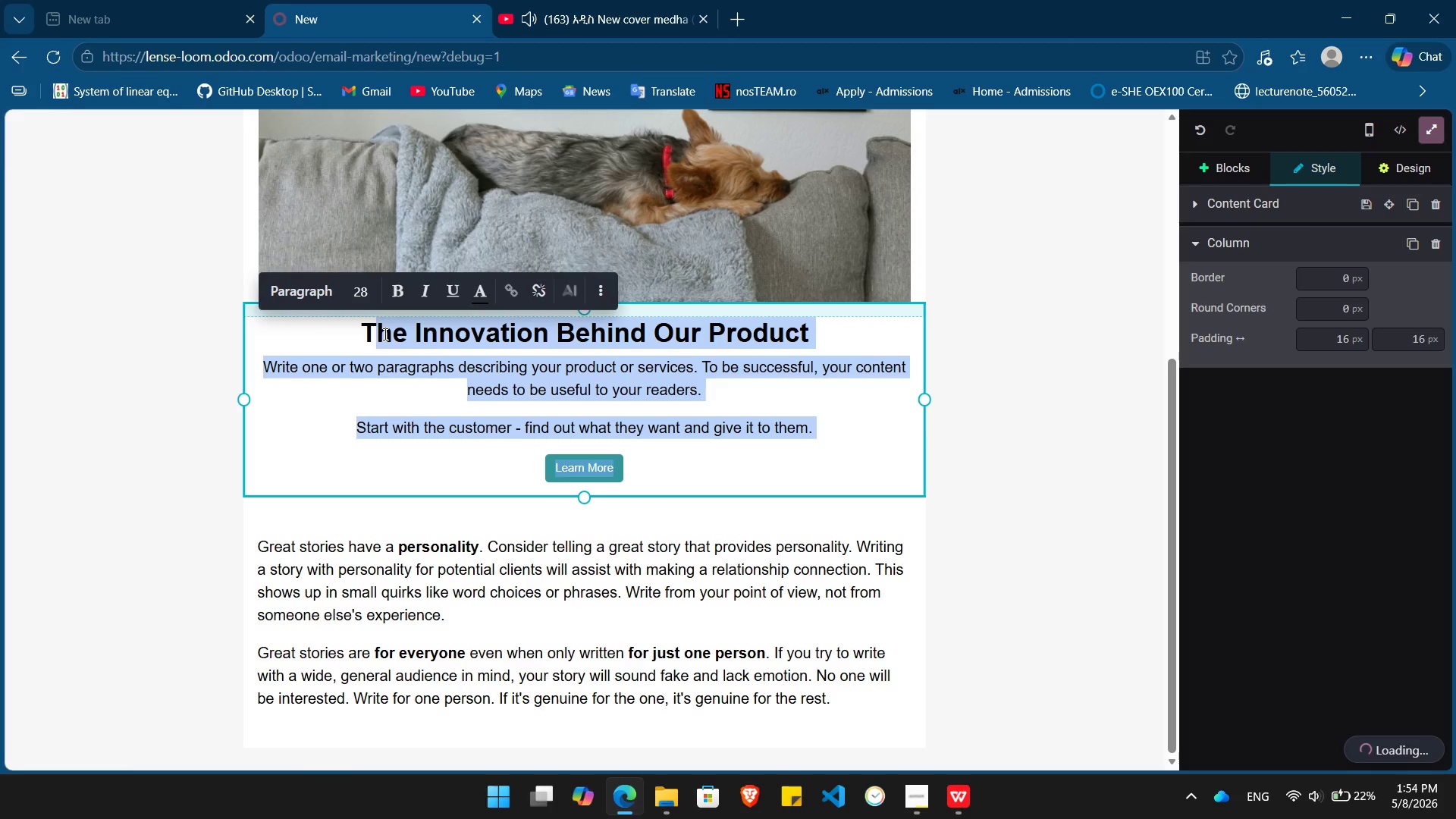 
key(Backspace)
 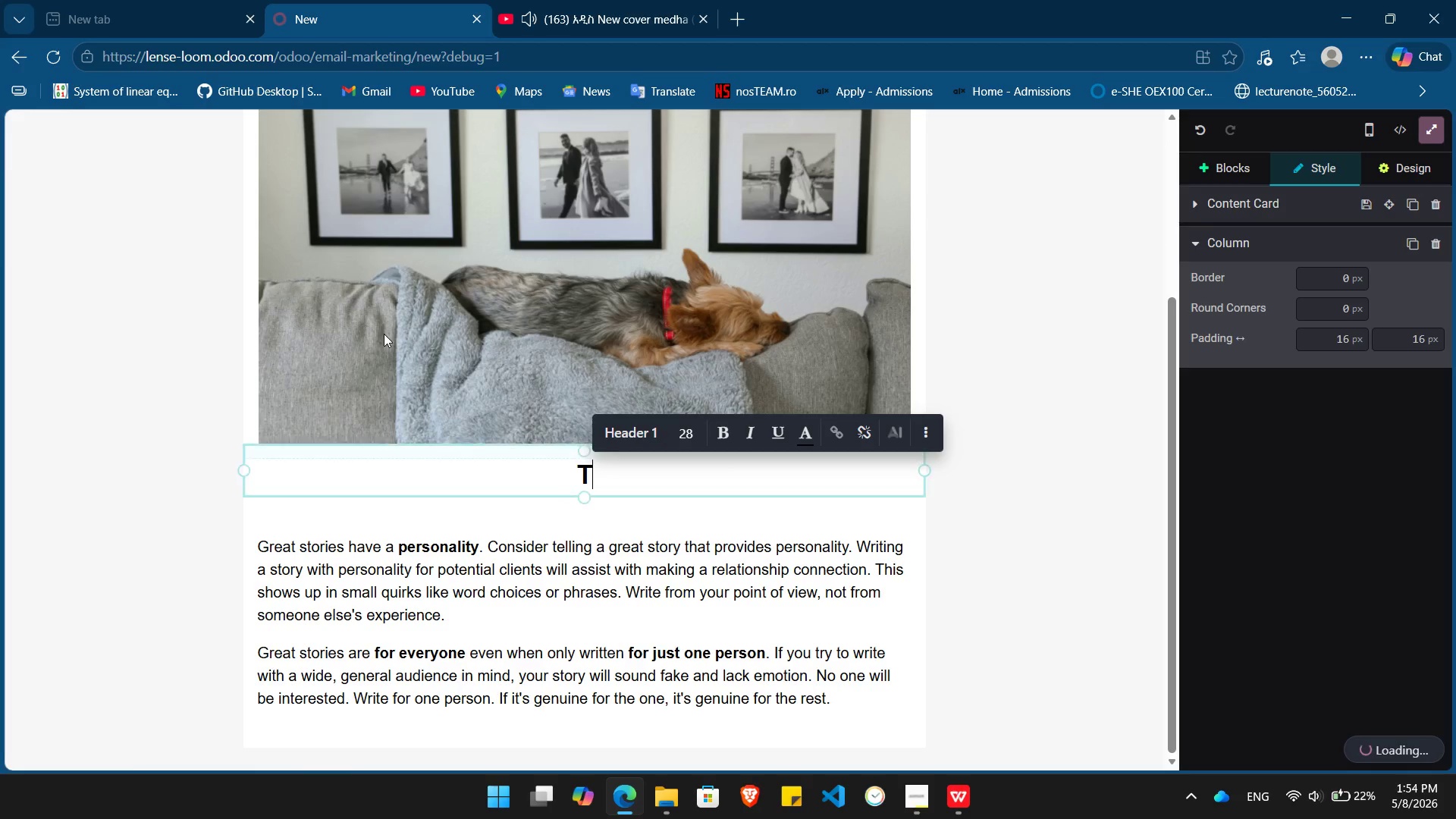 
key(Backspace)
 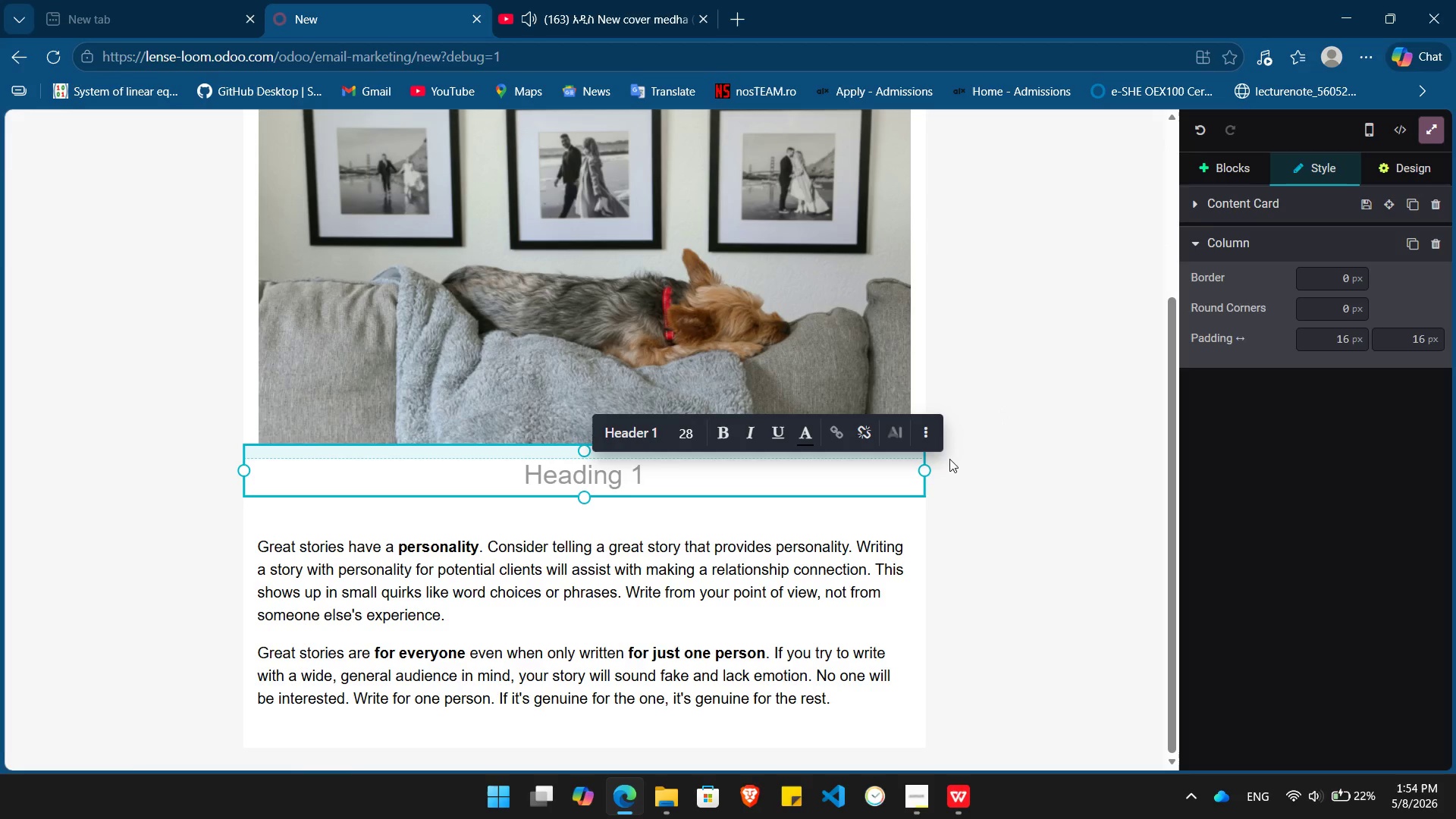 
left_click([760, 536])
 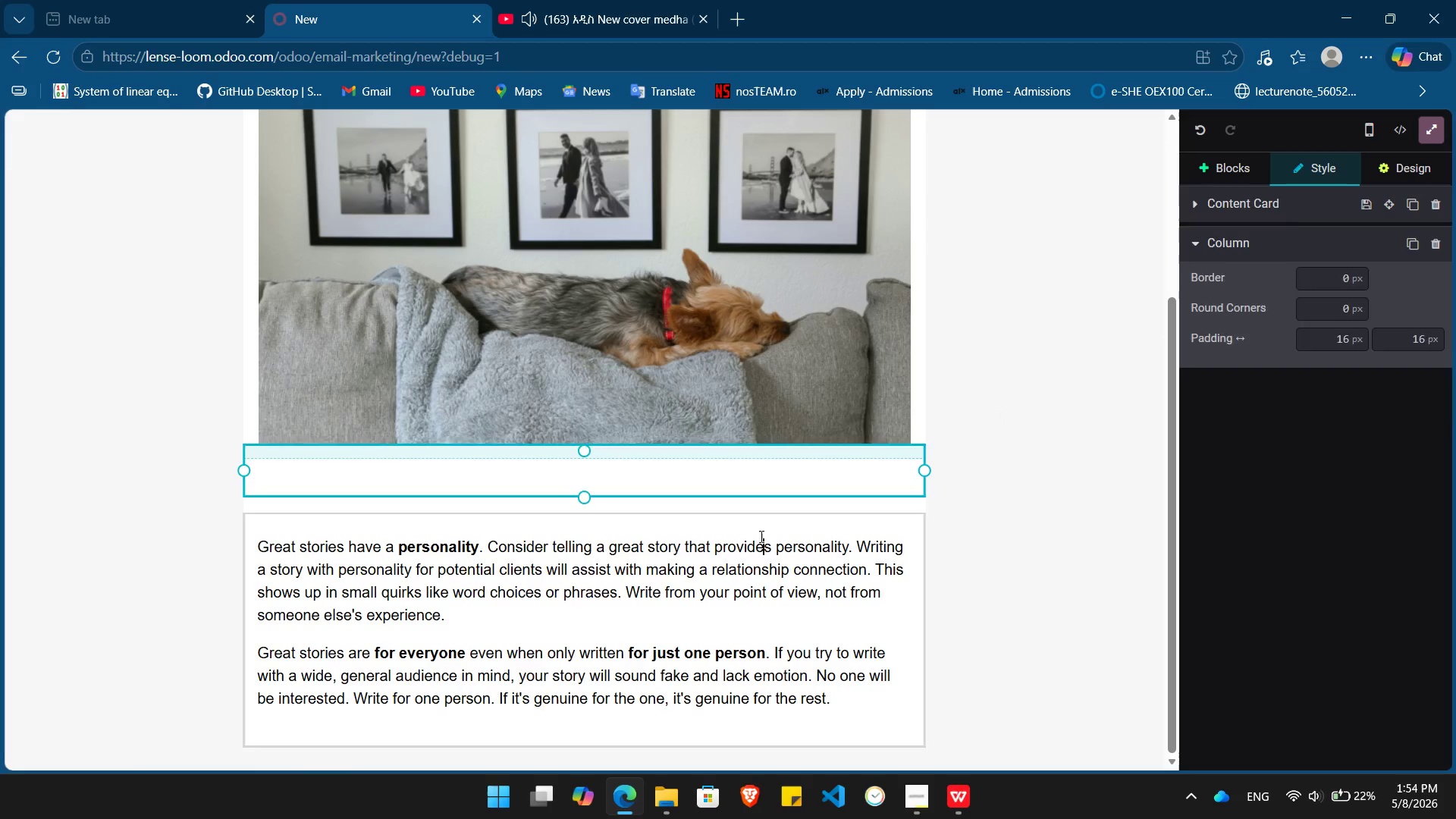 
key(Control+A)
 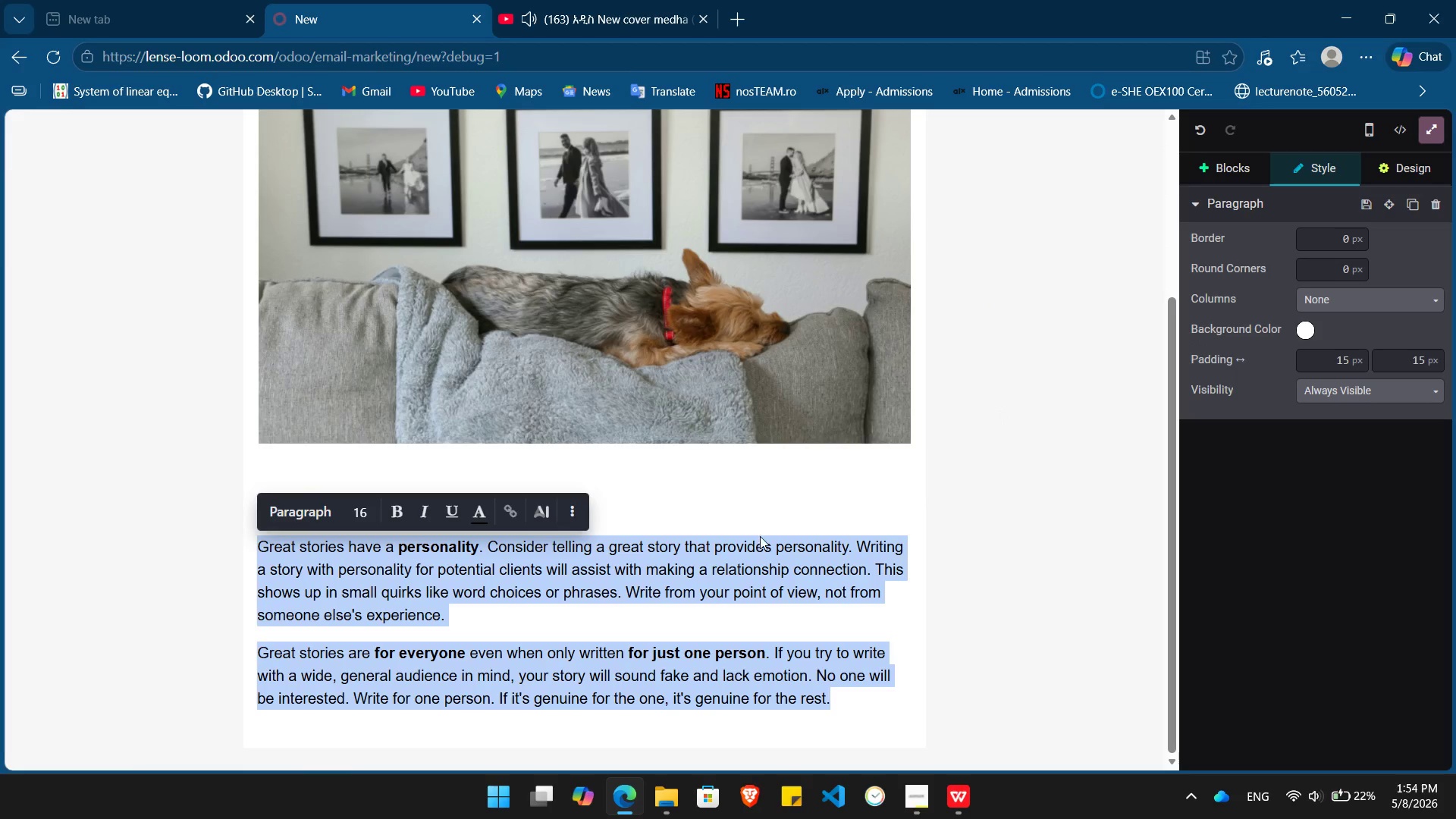 
key(Backspace)
type(Hi /)
 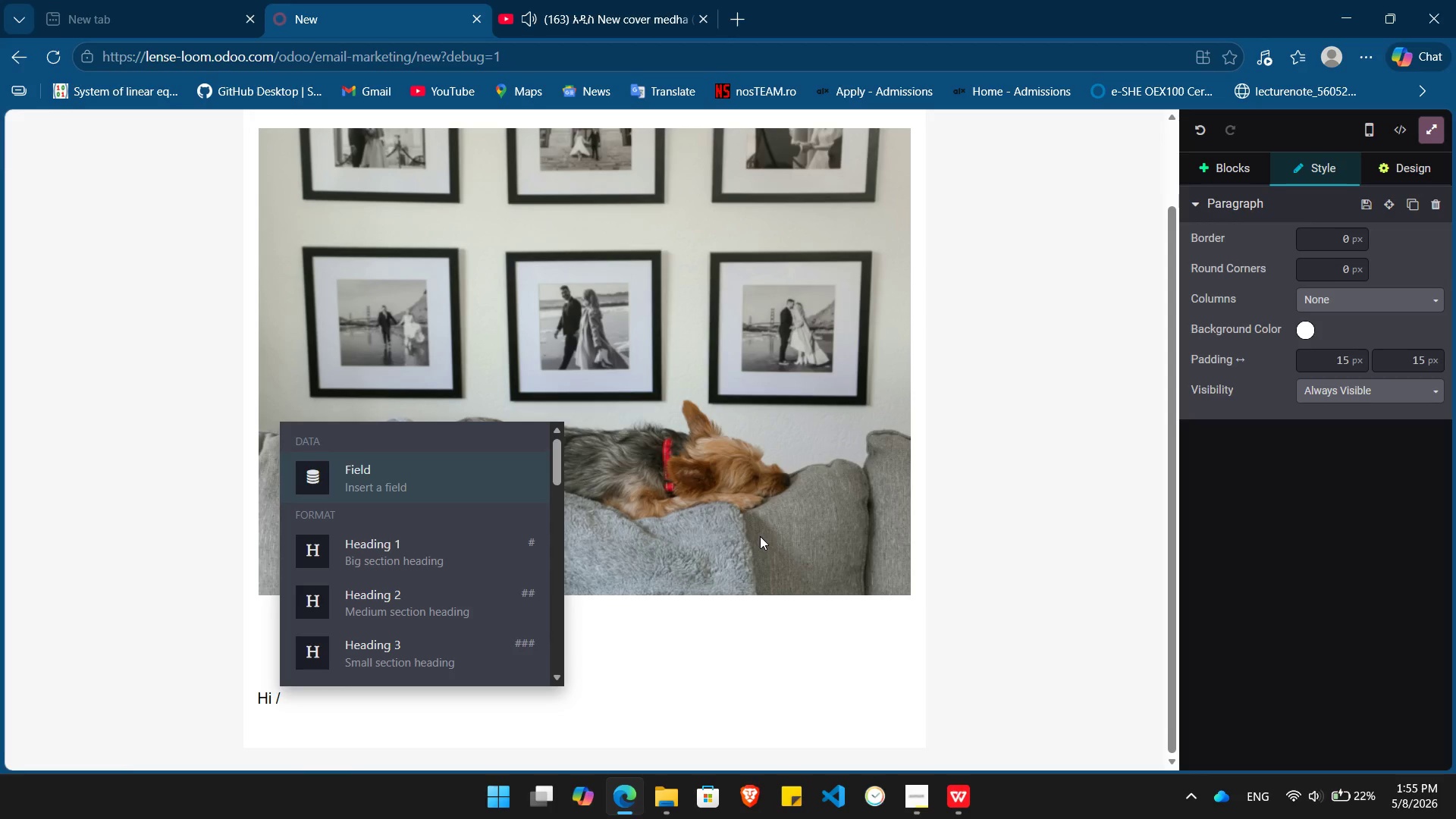 
key(Enter)
 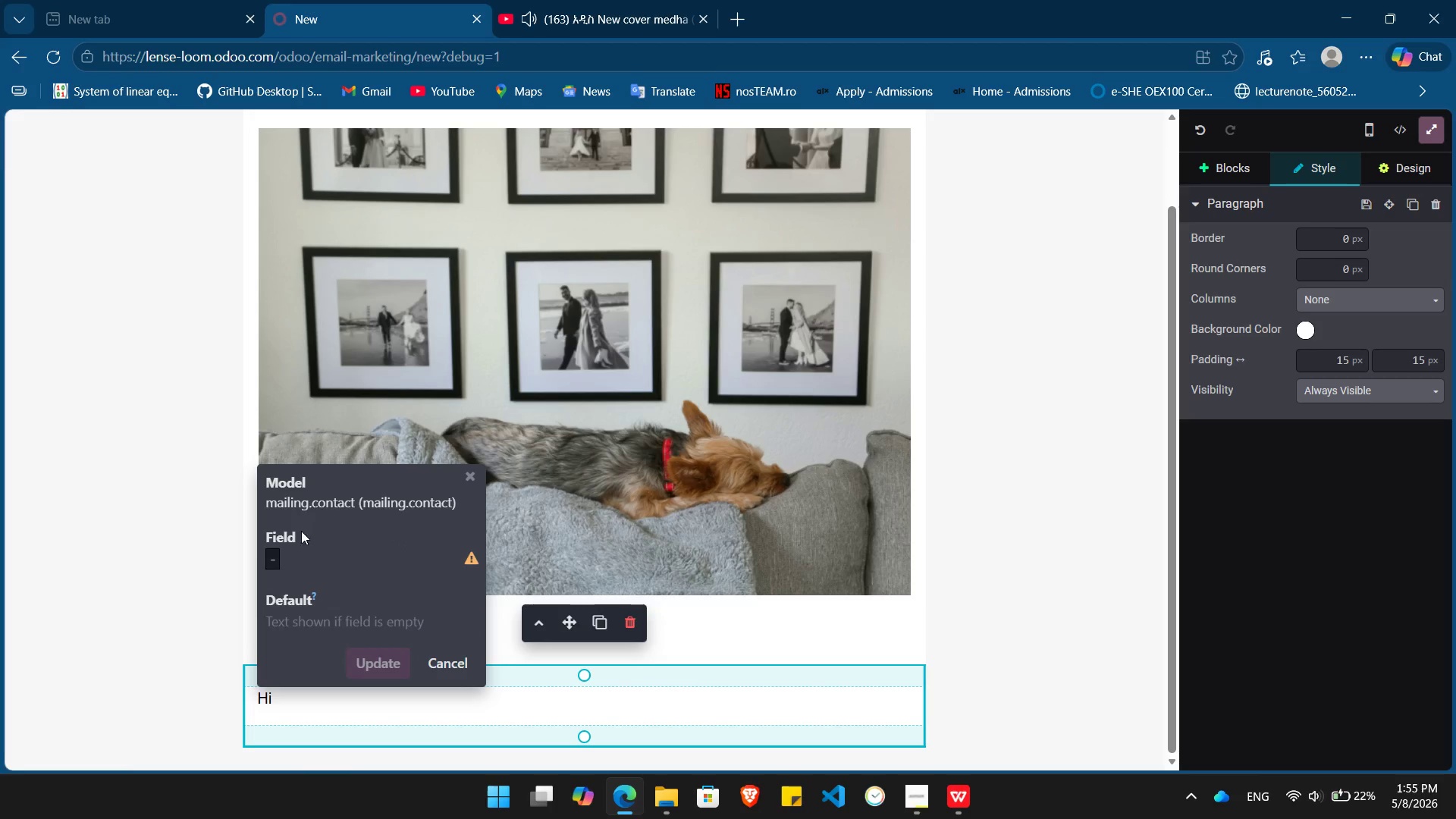 
left_click([284, 550])
 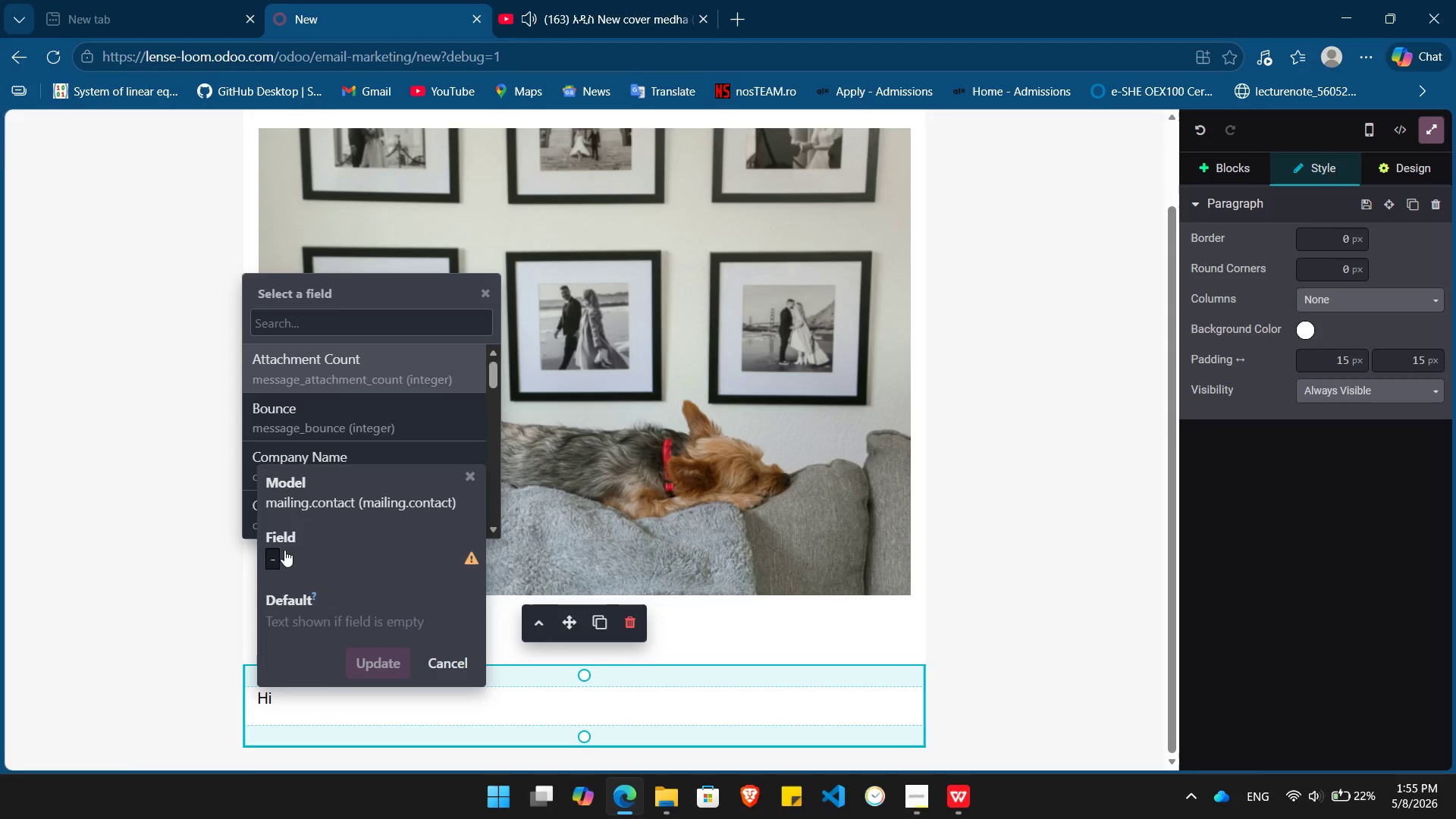 
type(na)
 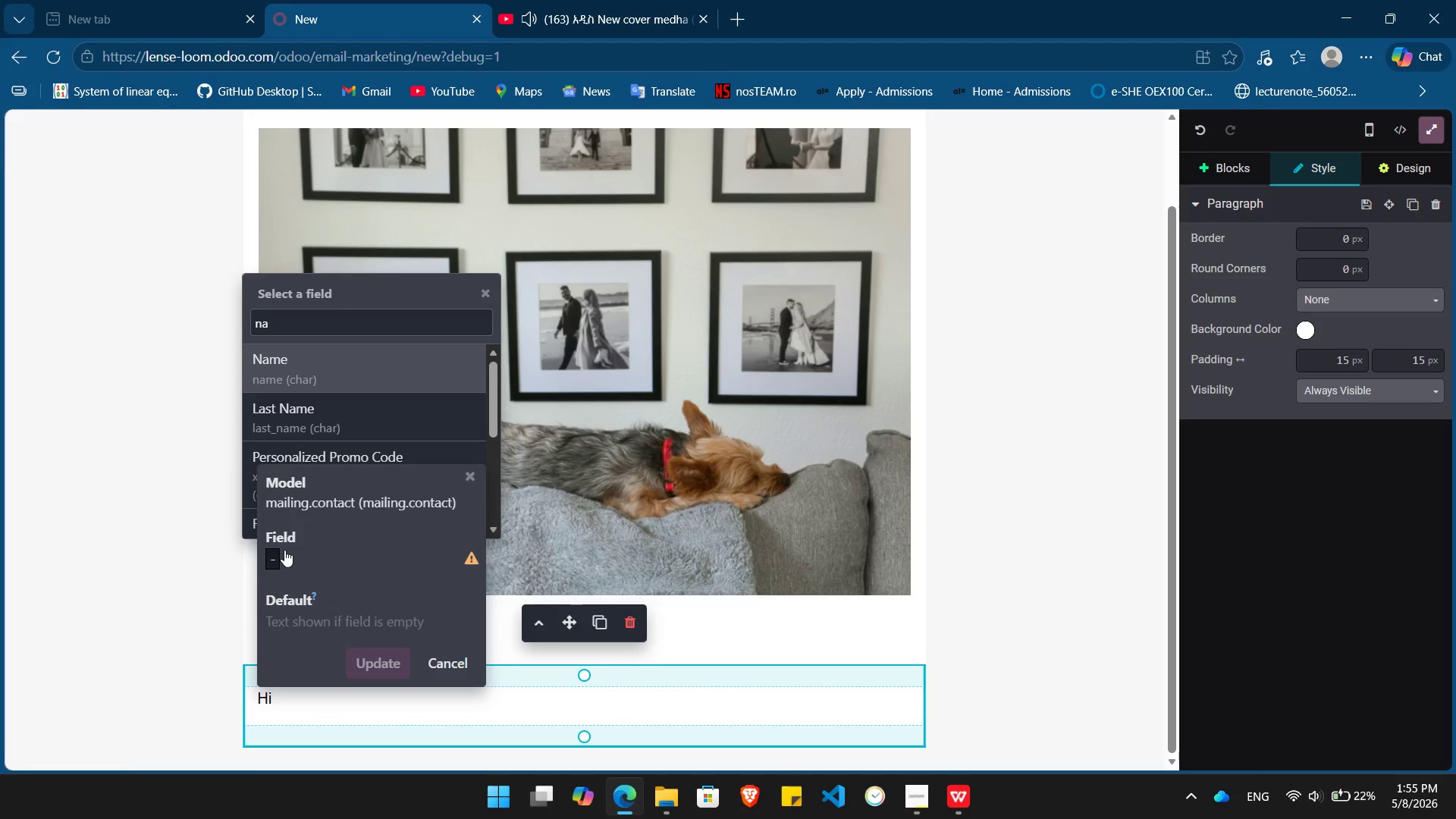 
key(Enter)
 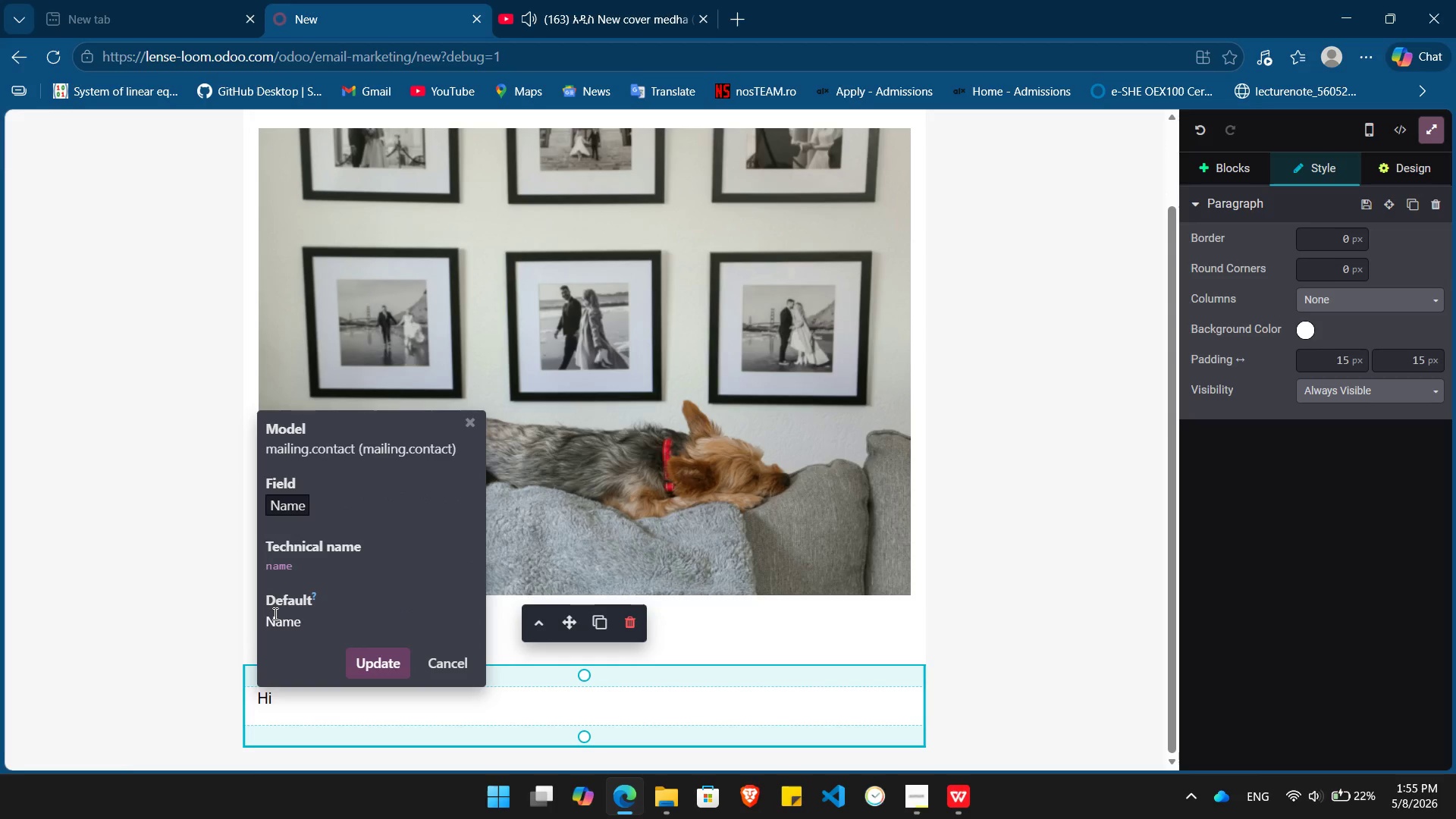 
double_click([274, 613])
 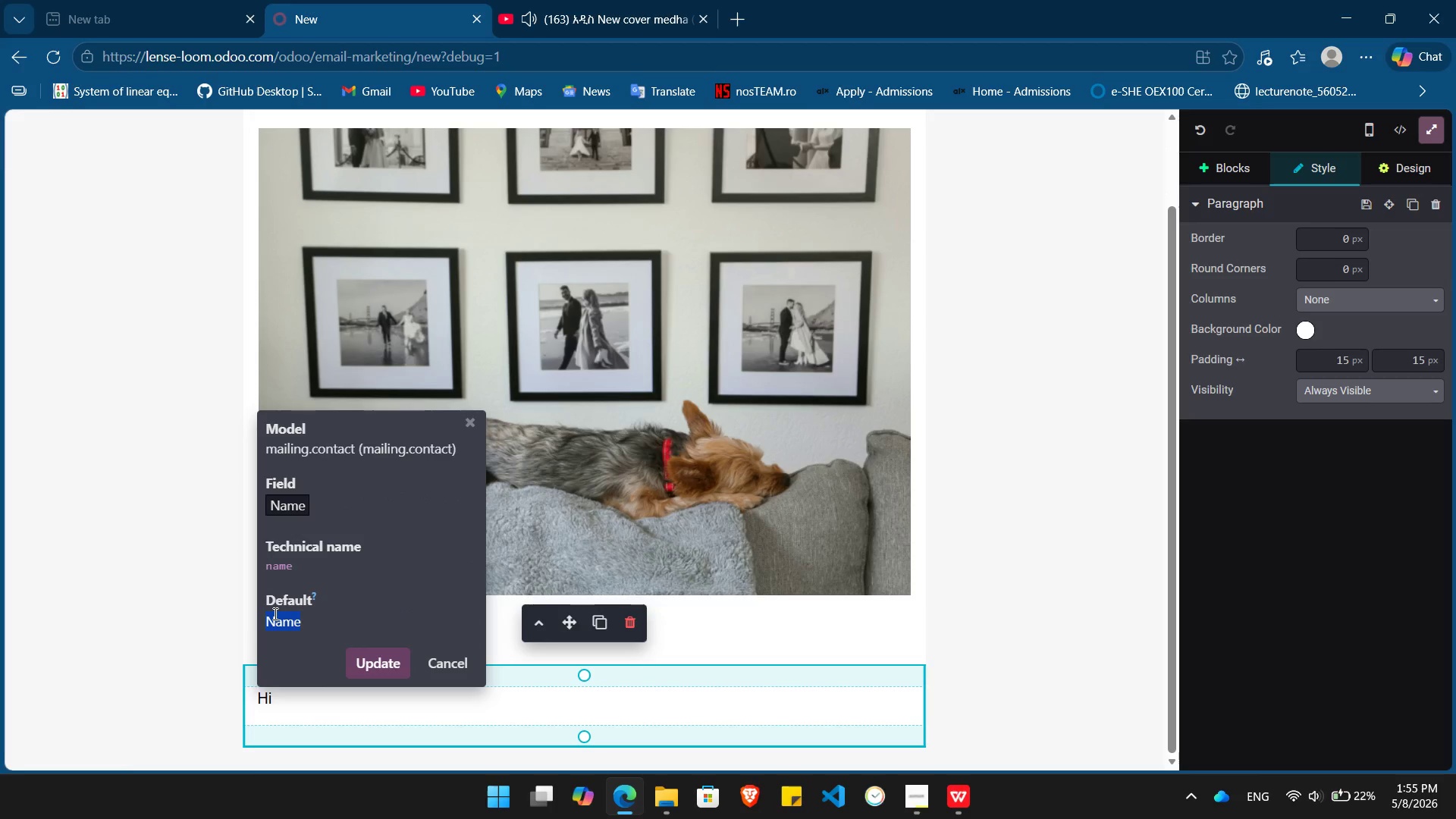 
key(Shift+BracketLeft)
 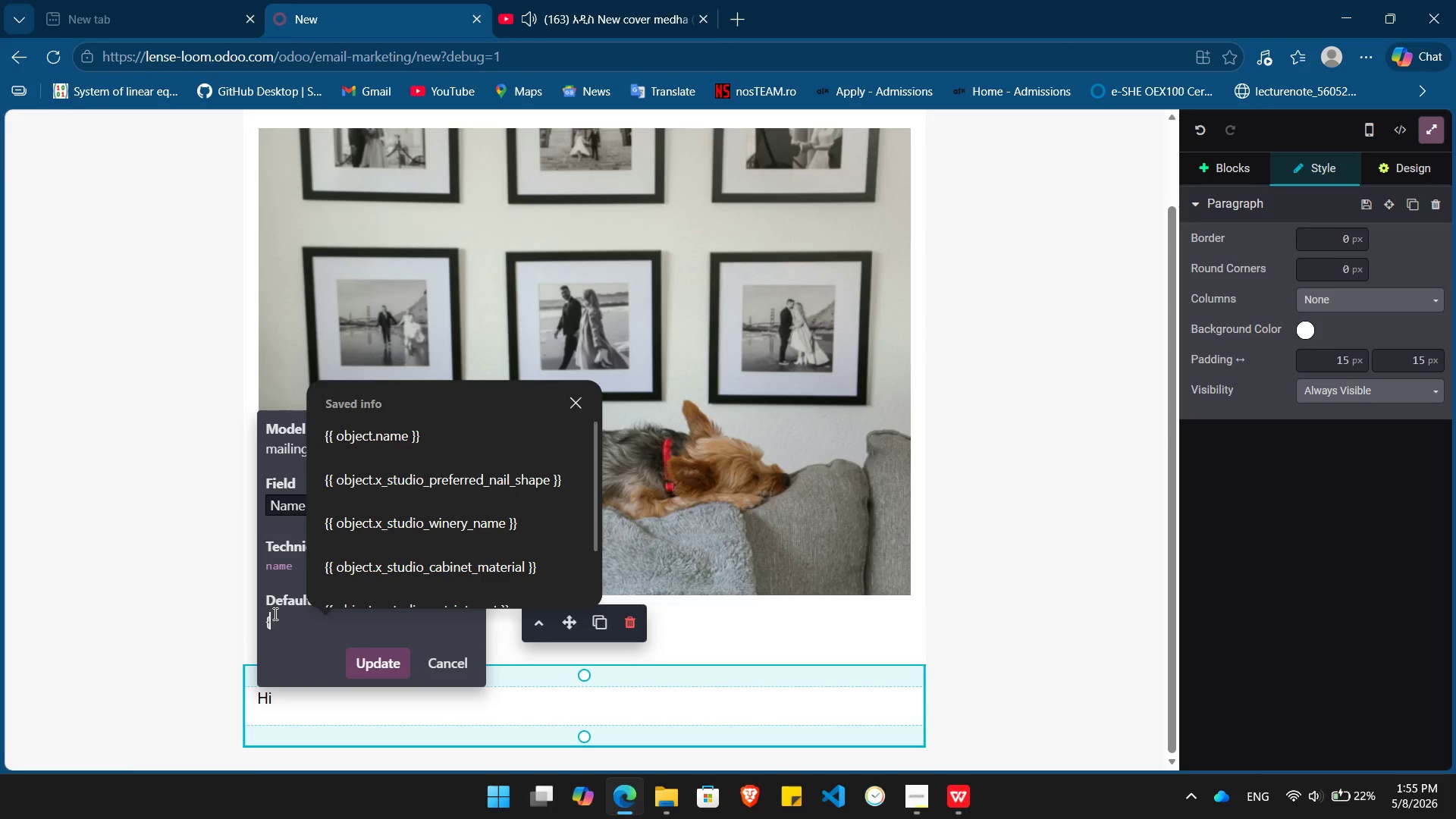 
key(Shift+BracketLeft)
 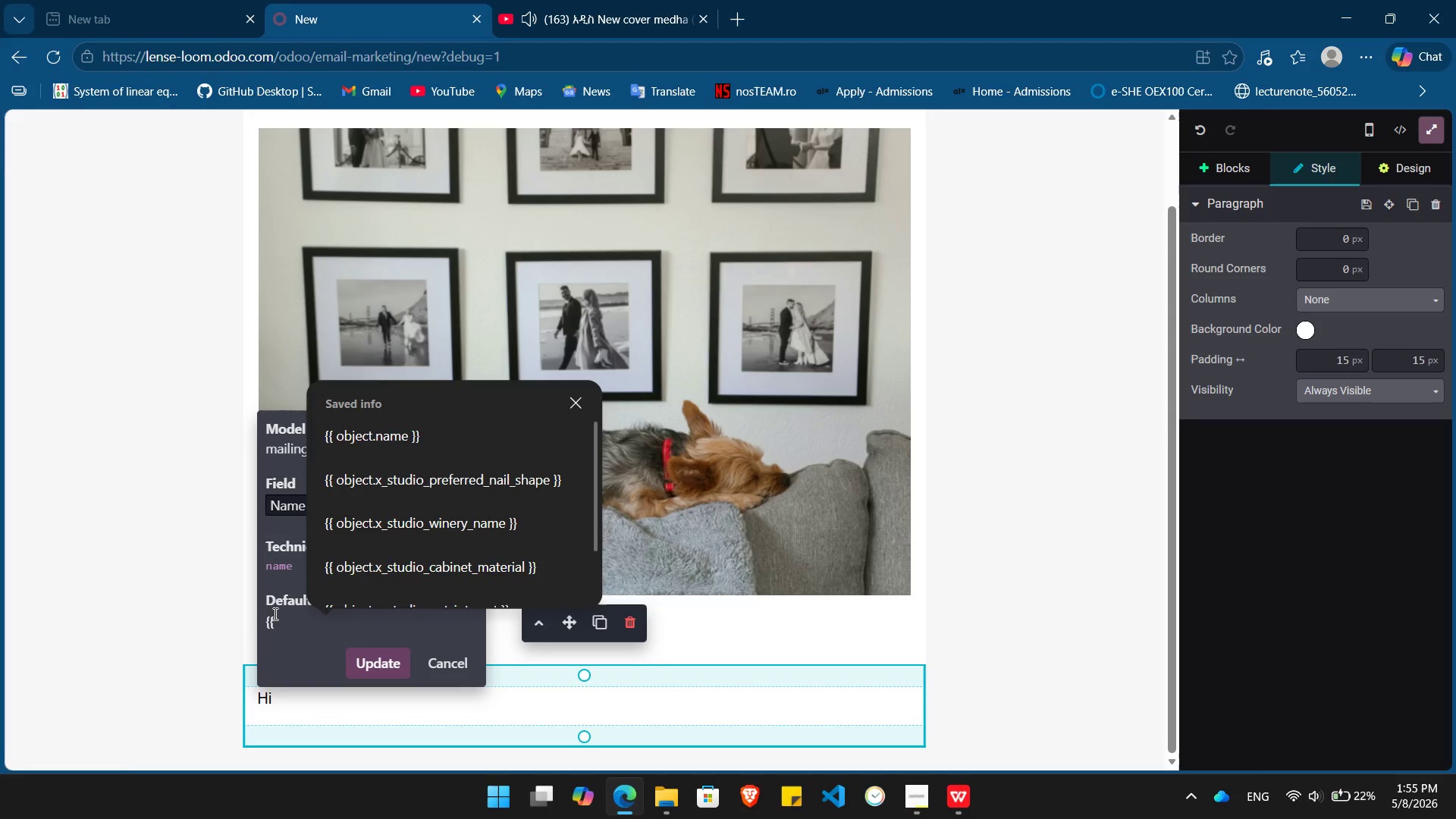 
key(ArrowDown)
 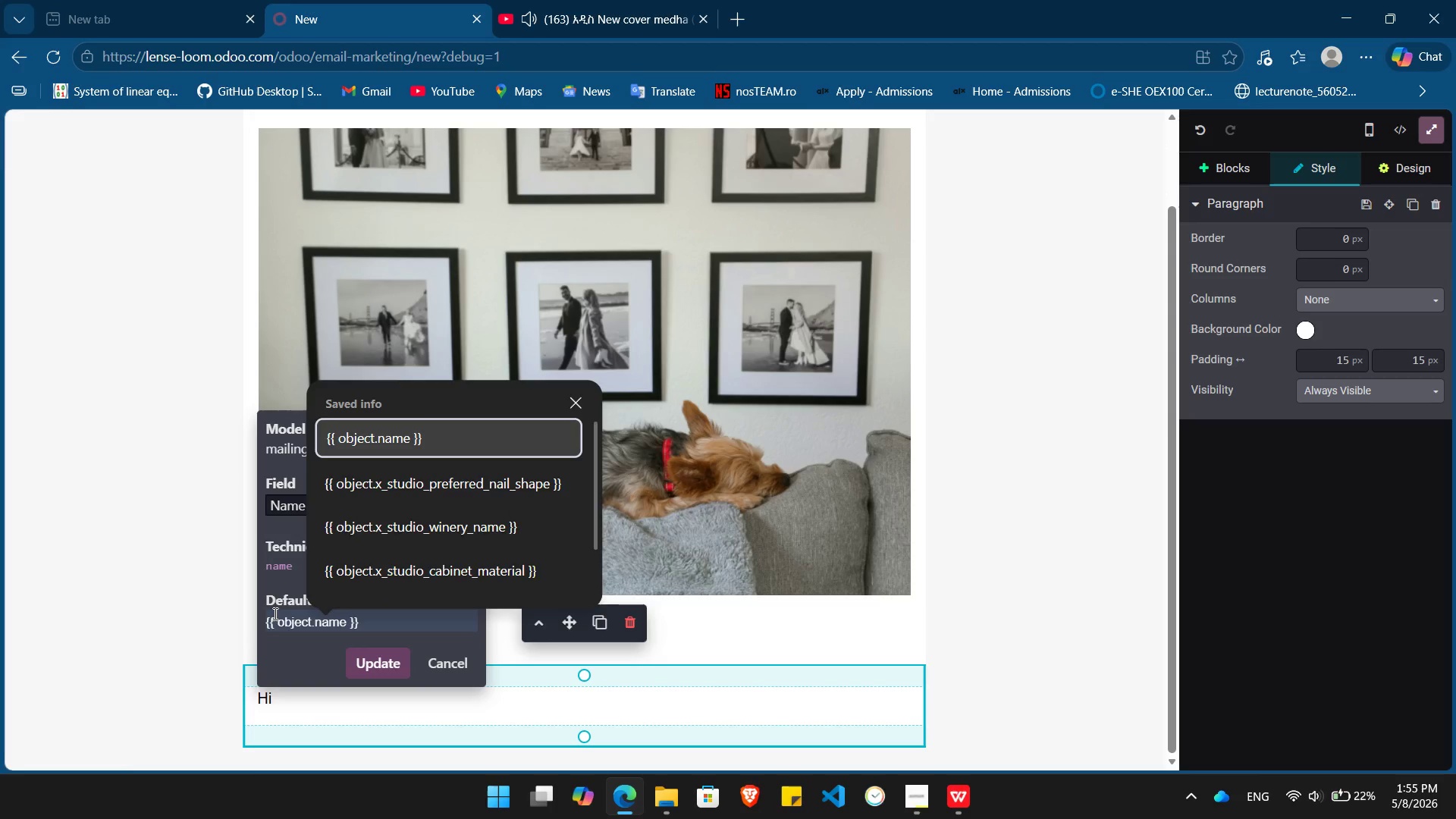 
key(Enter)
 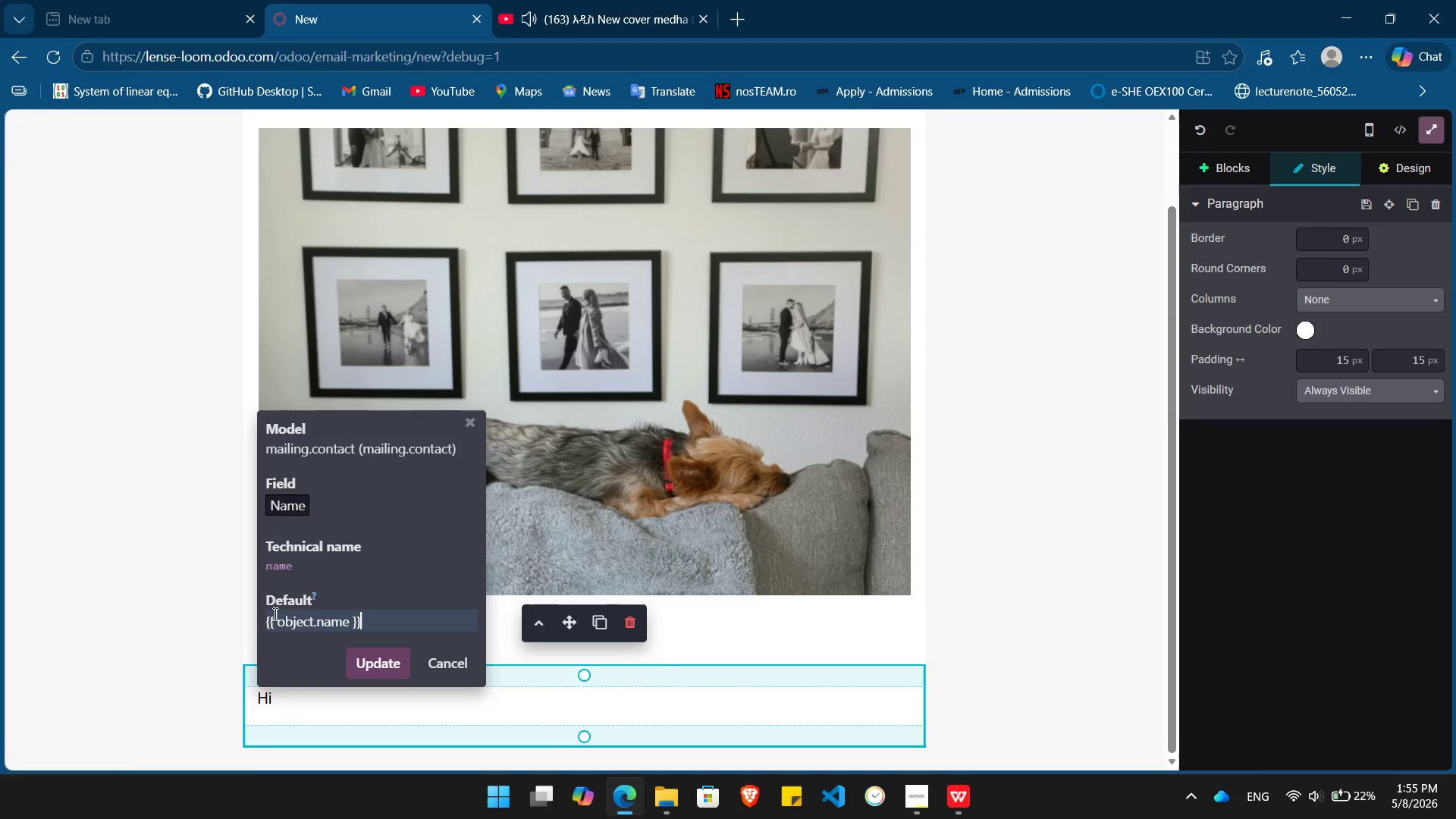 
key(Enter)
 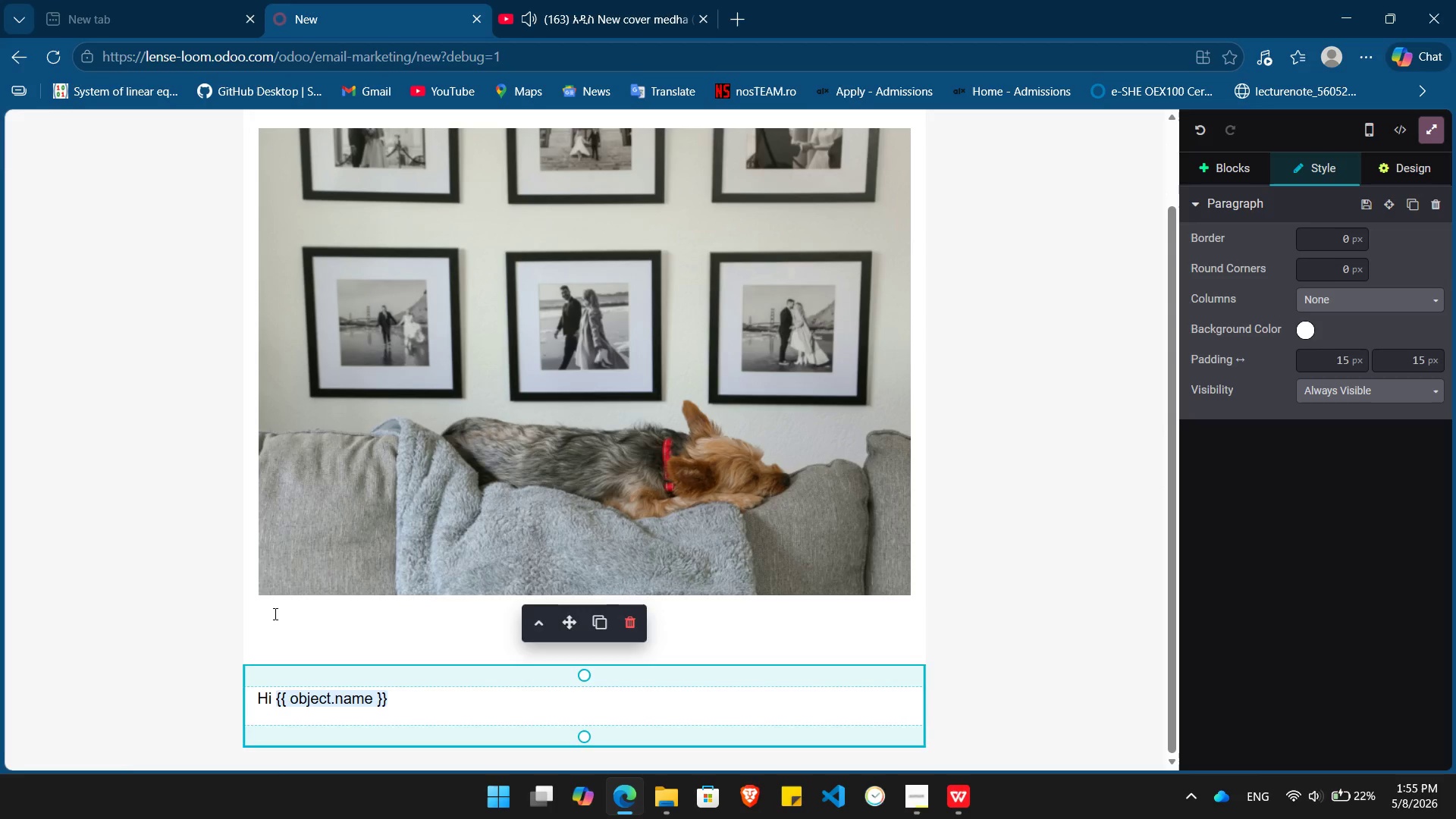 
key(Comma)
 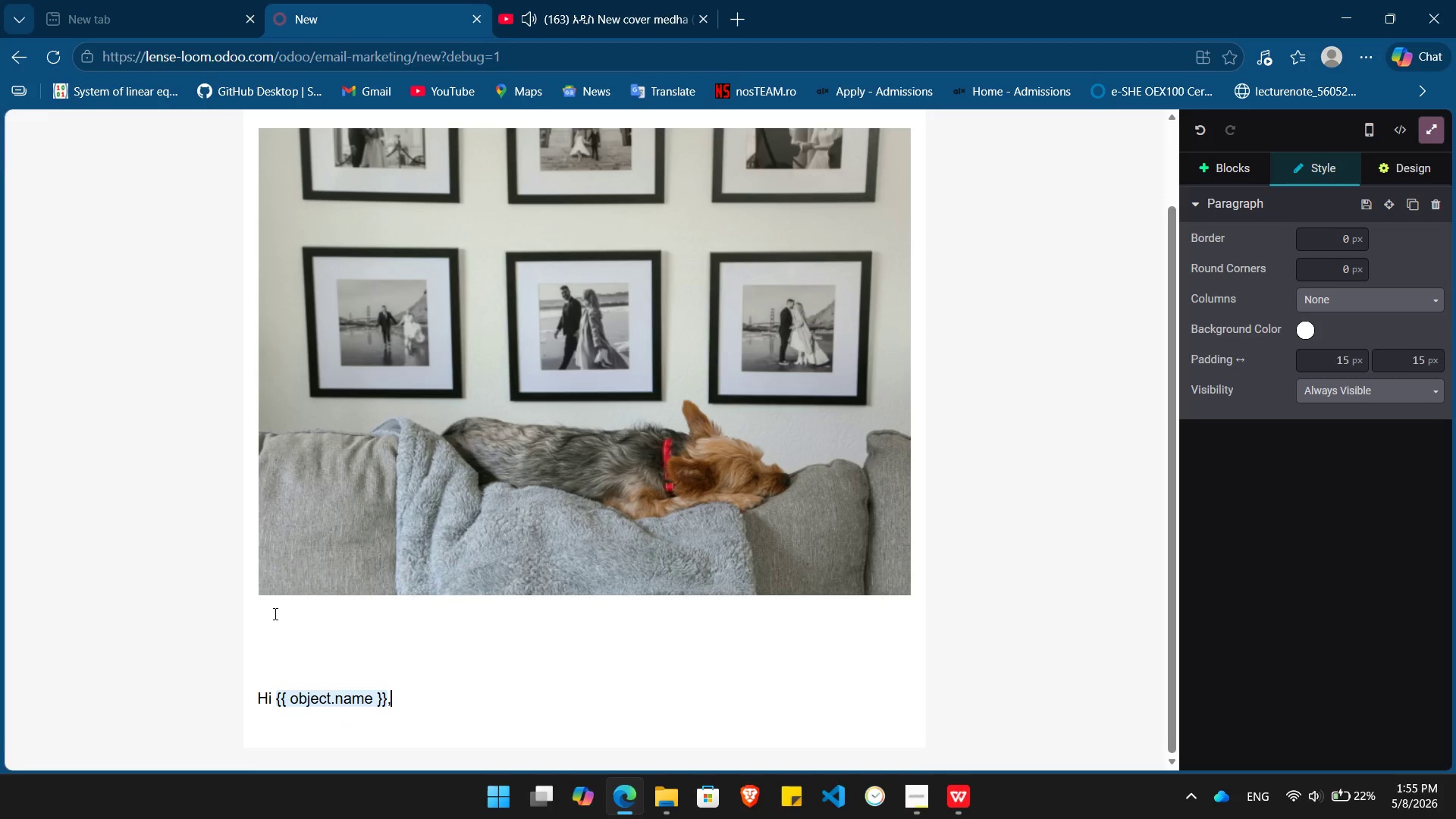 
key(Enter)
 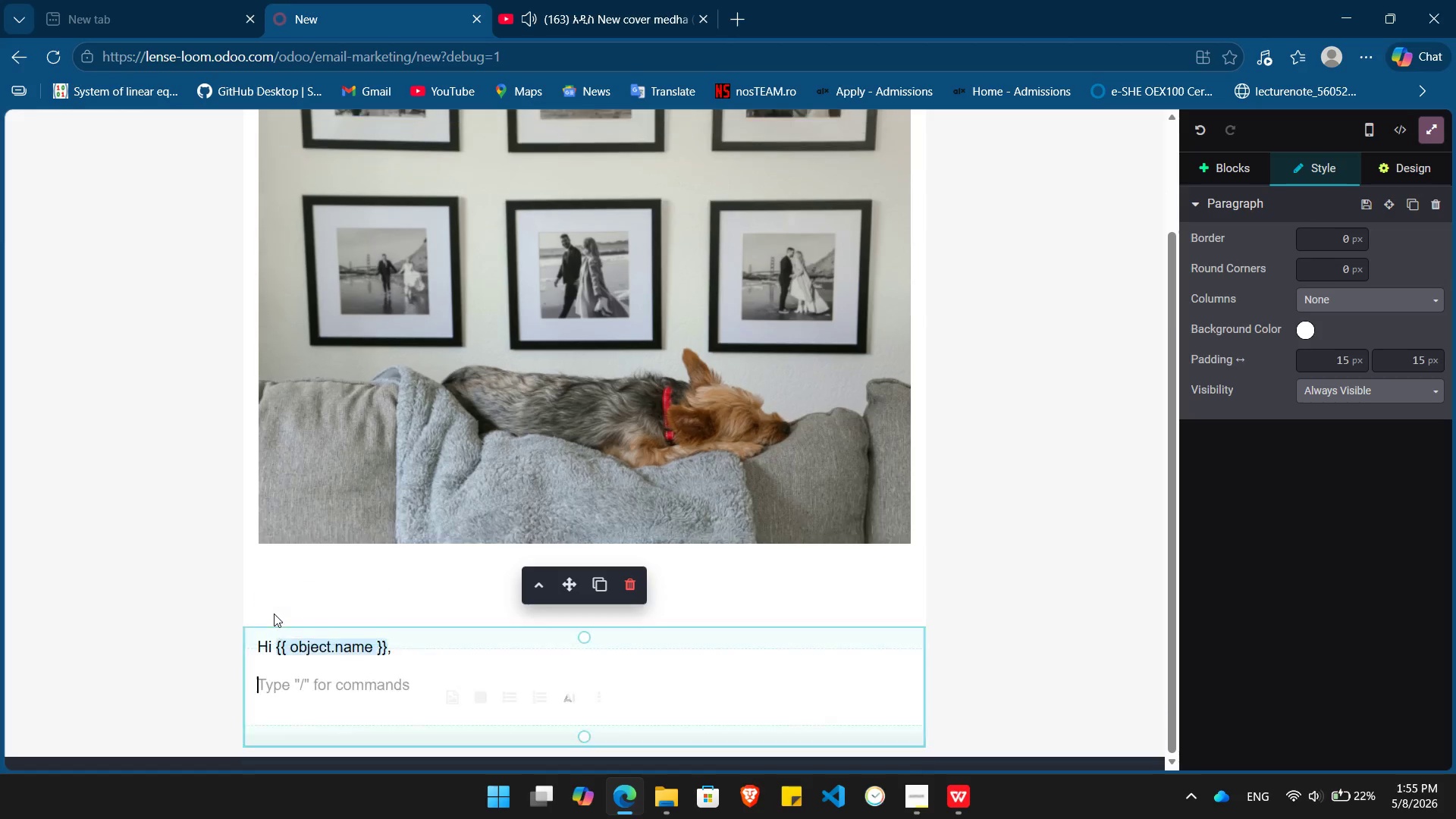 
type(We st)
 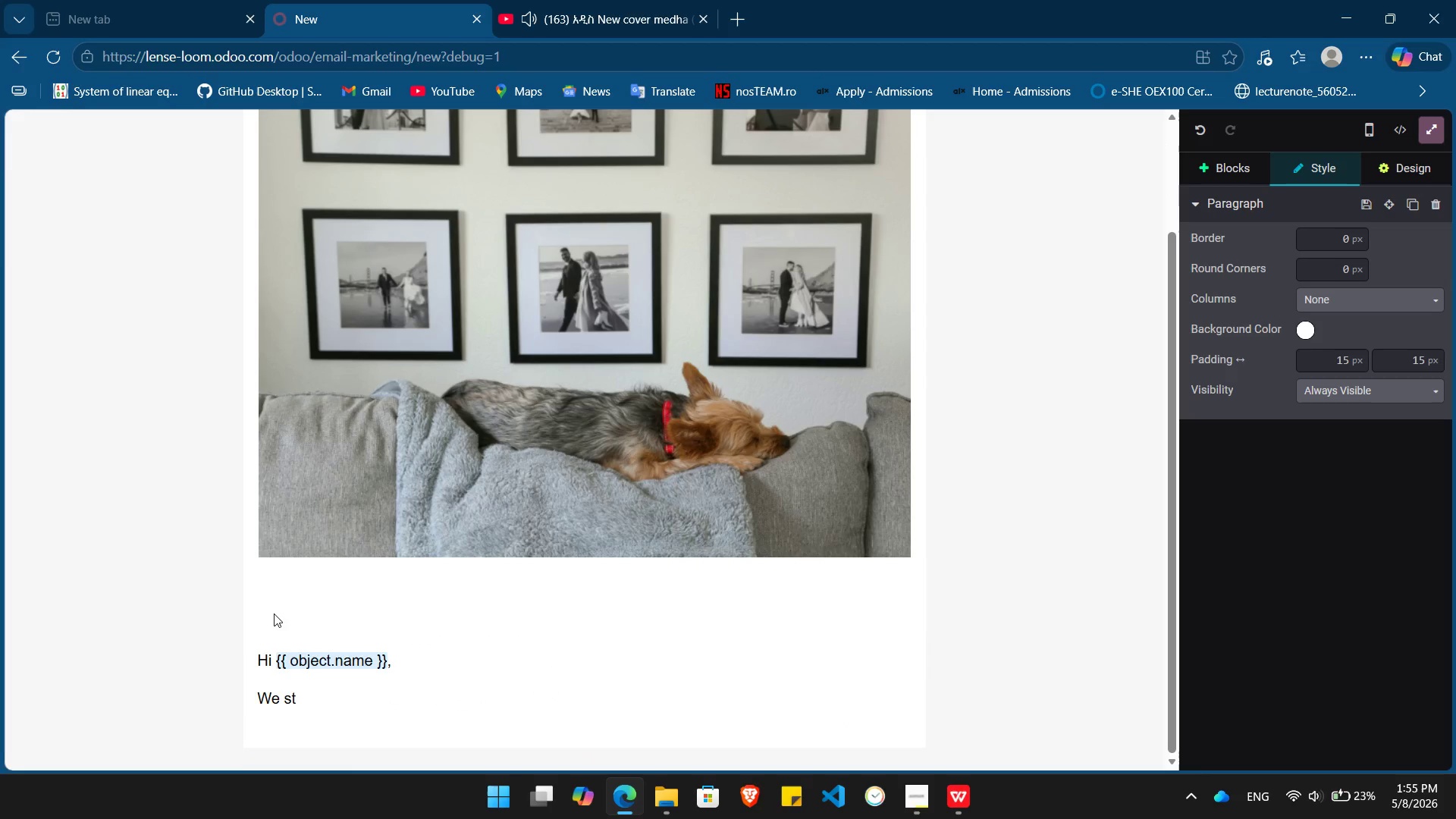 
wait(8.72)
 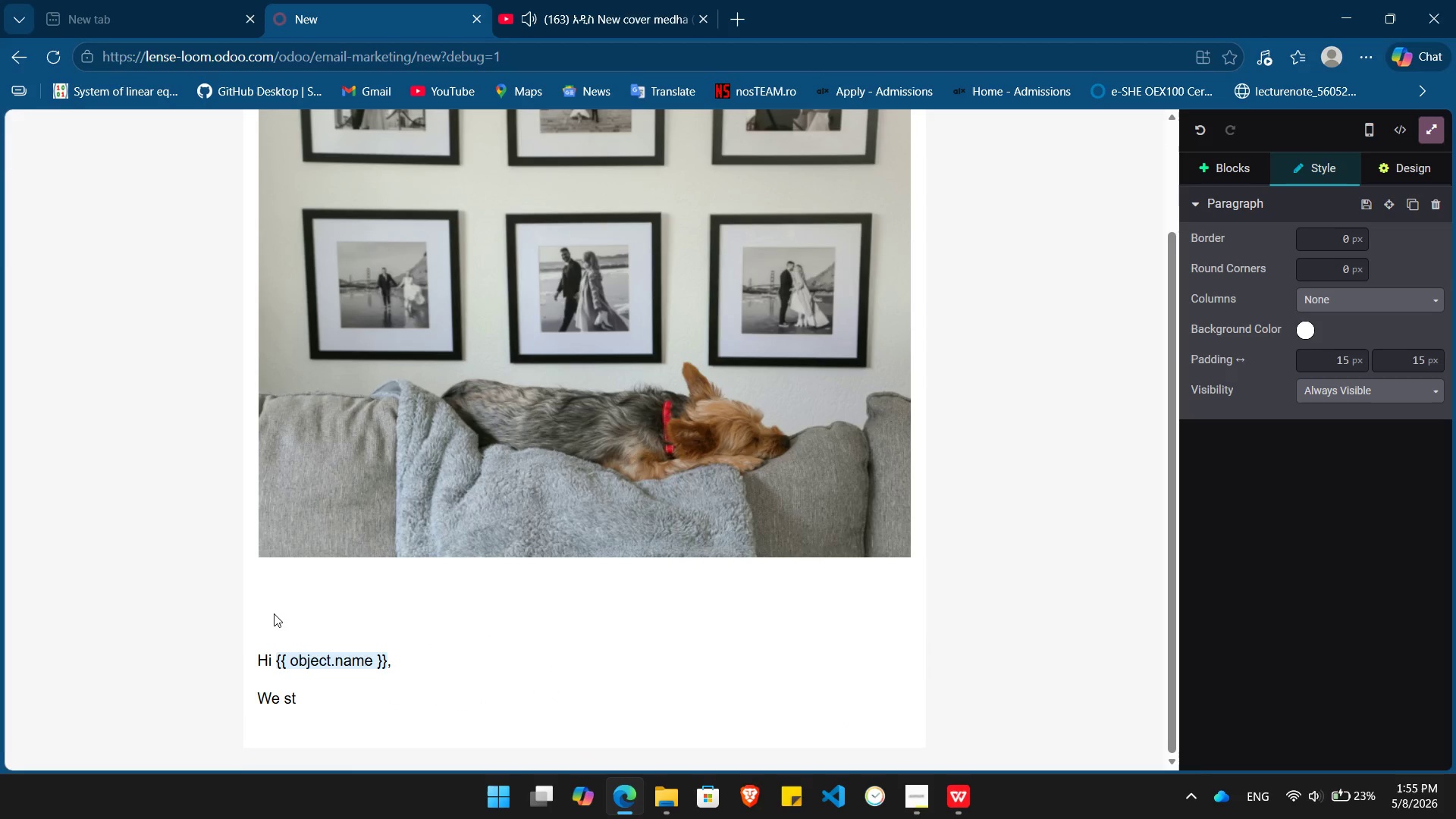 
type(ill find ourselves looking back at the stunning)
 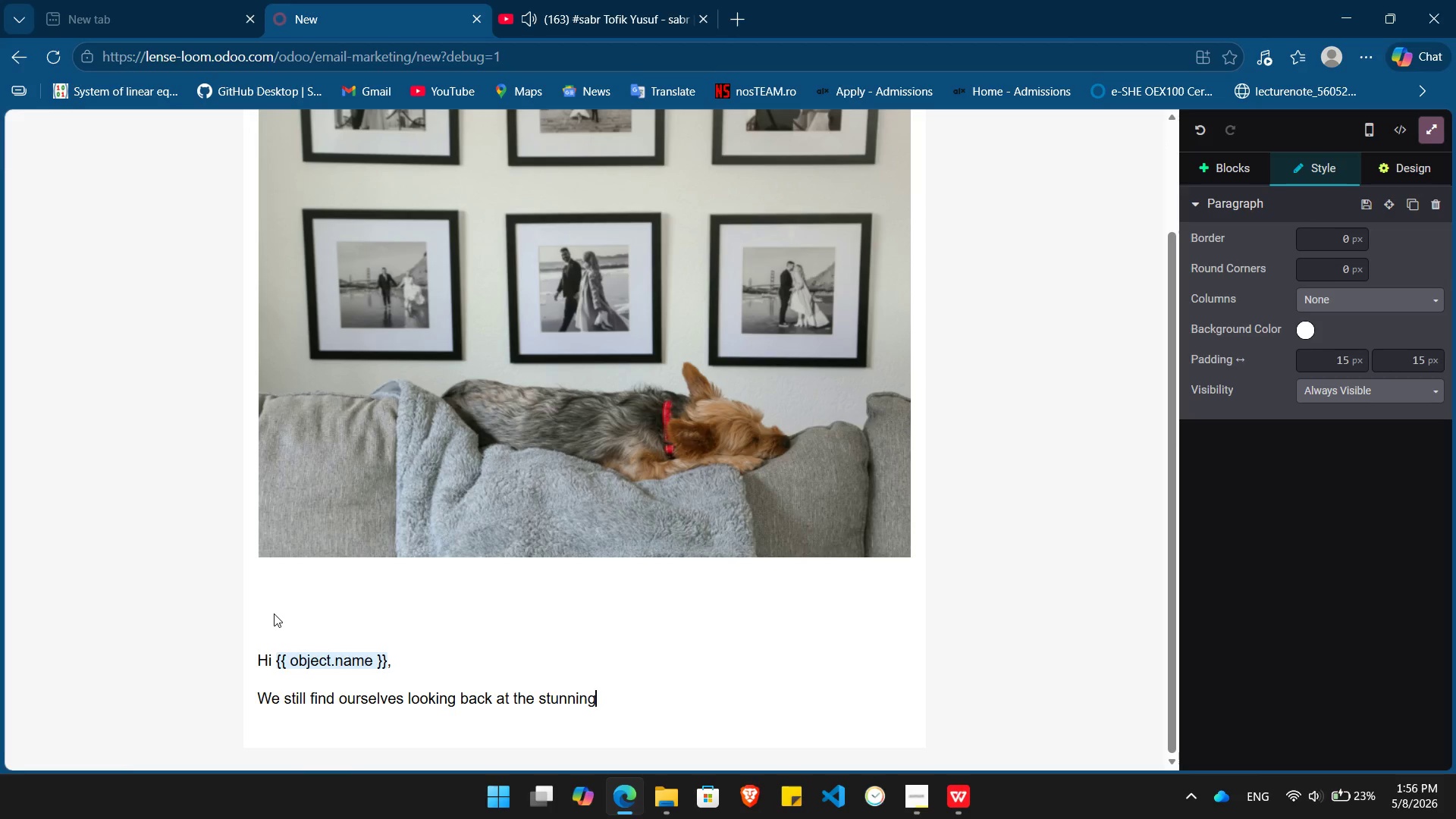 
wait(28.28)
 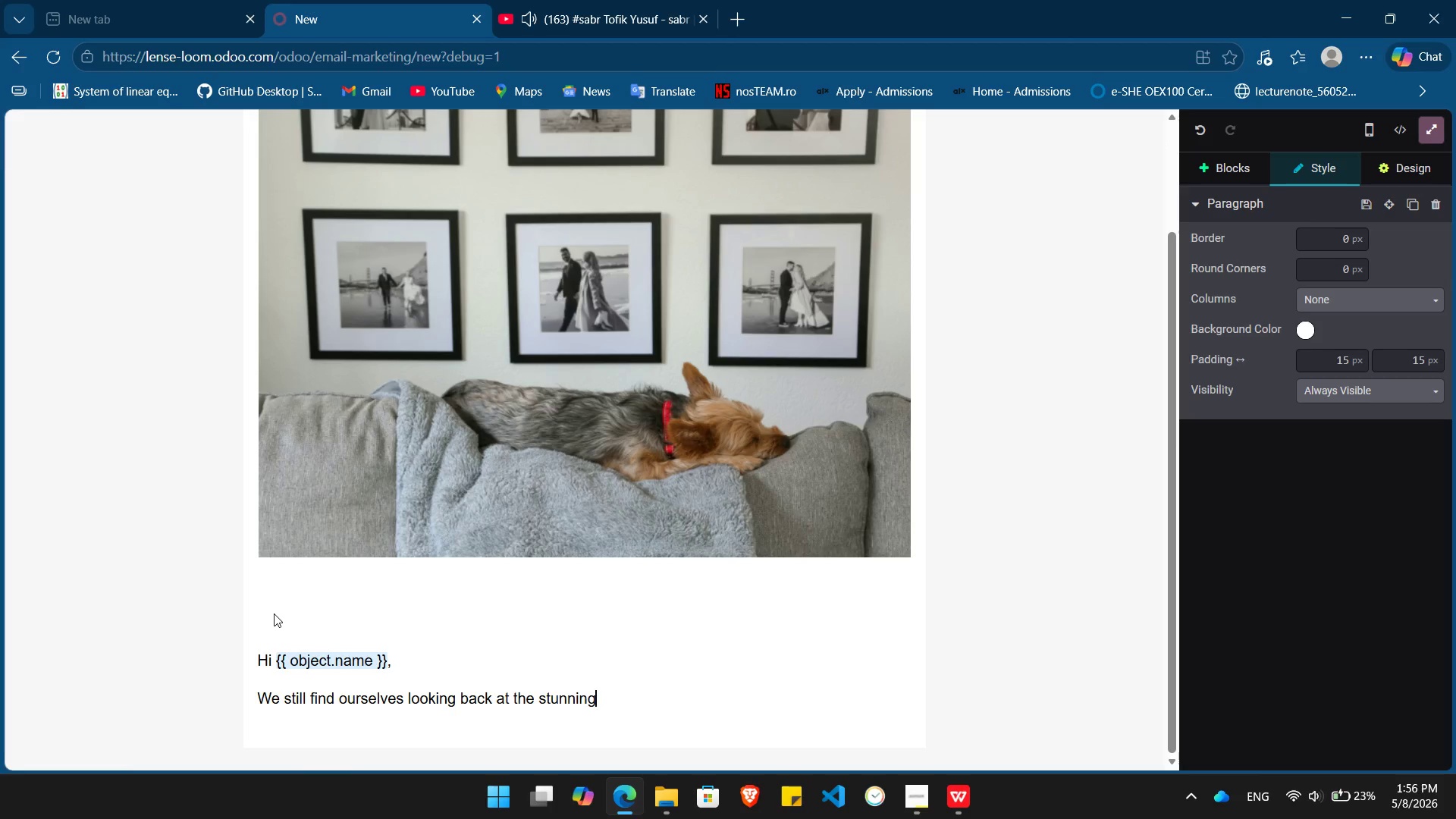 
type(  )
key(Backspace)
type(moments from your /)
 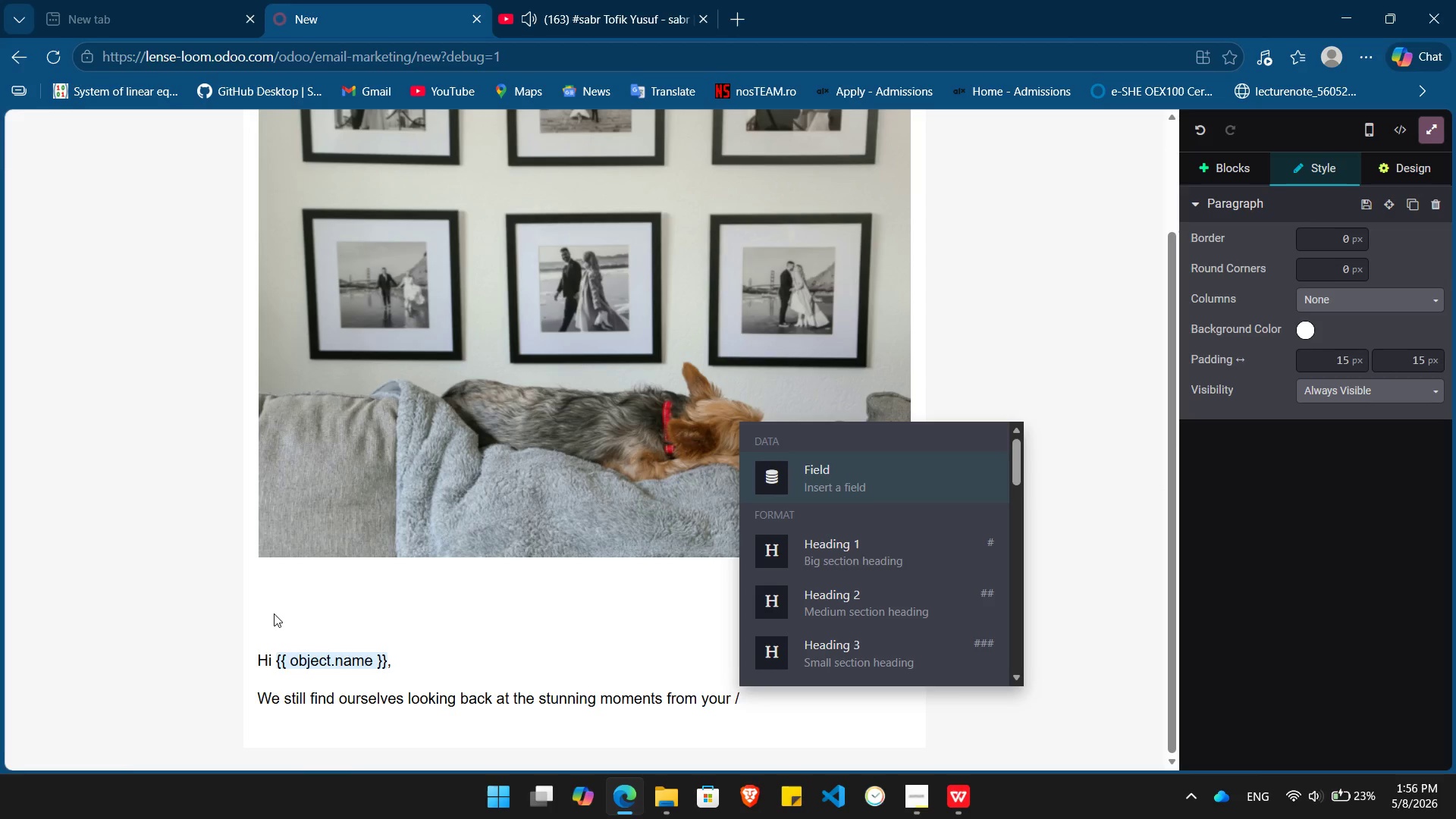 
key(Enter)
 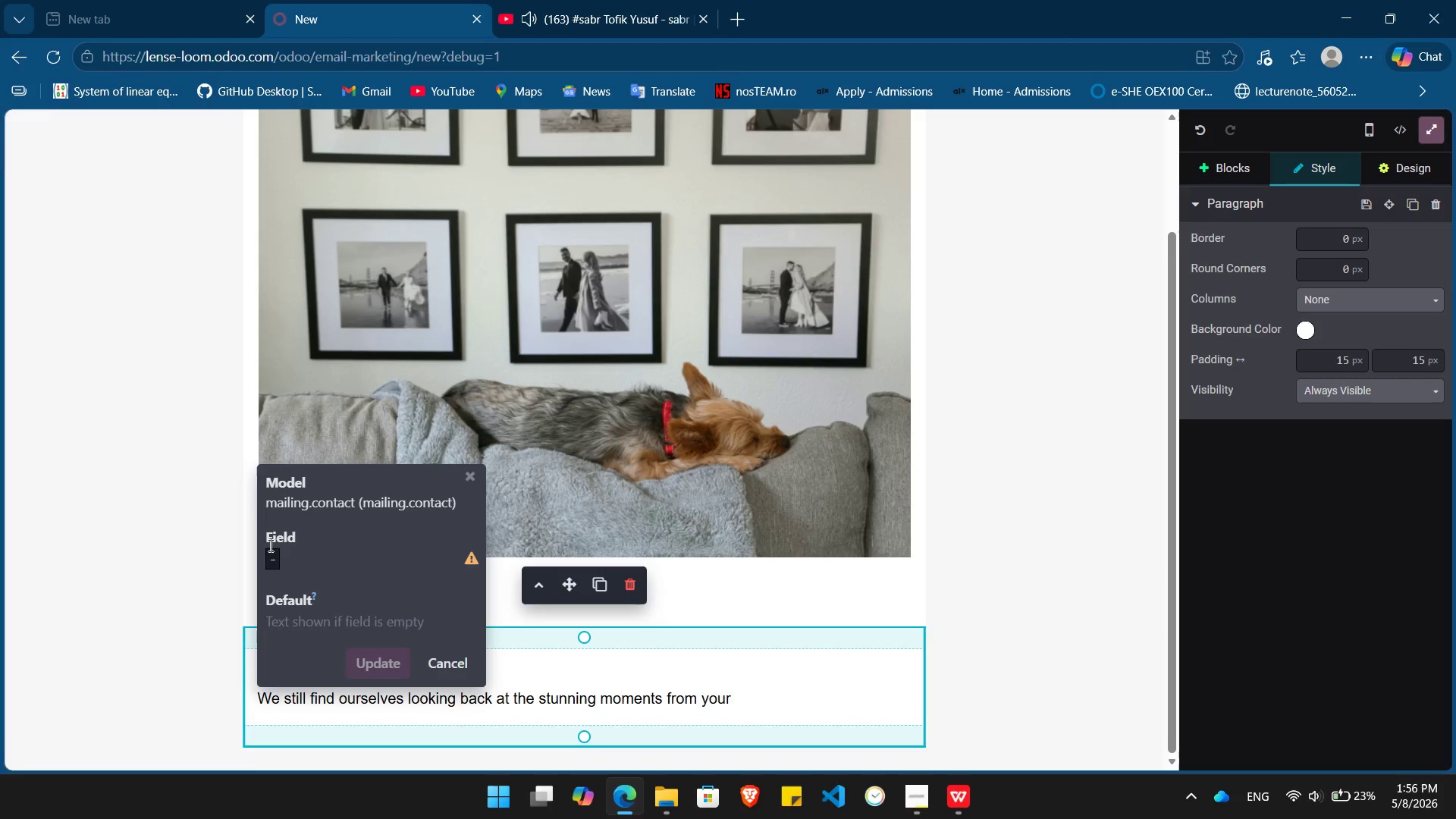 
left_click([278, 557])
 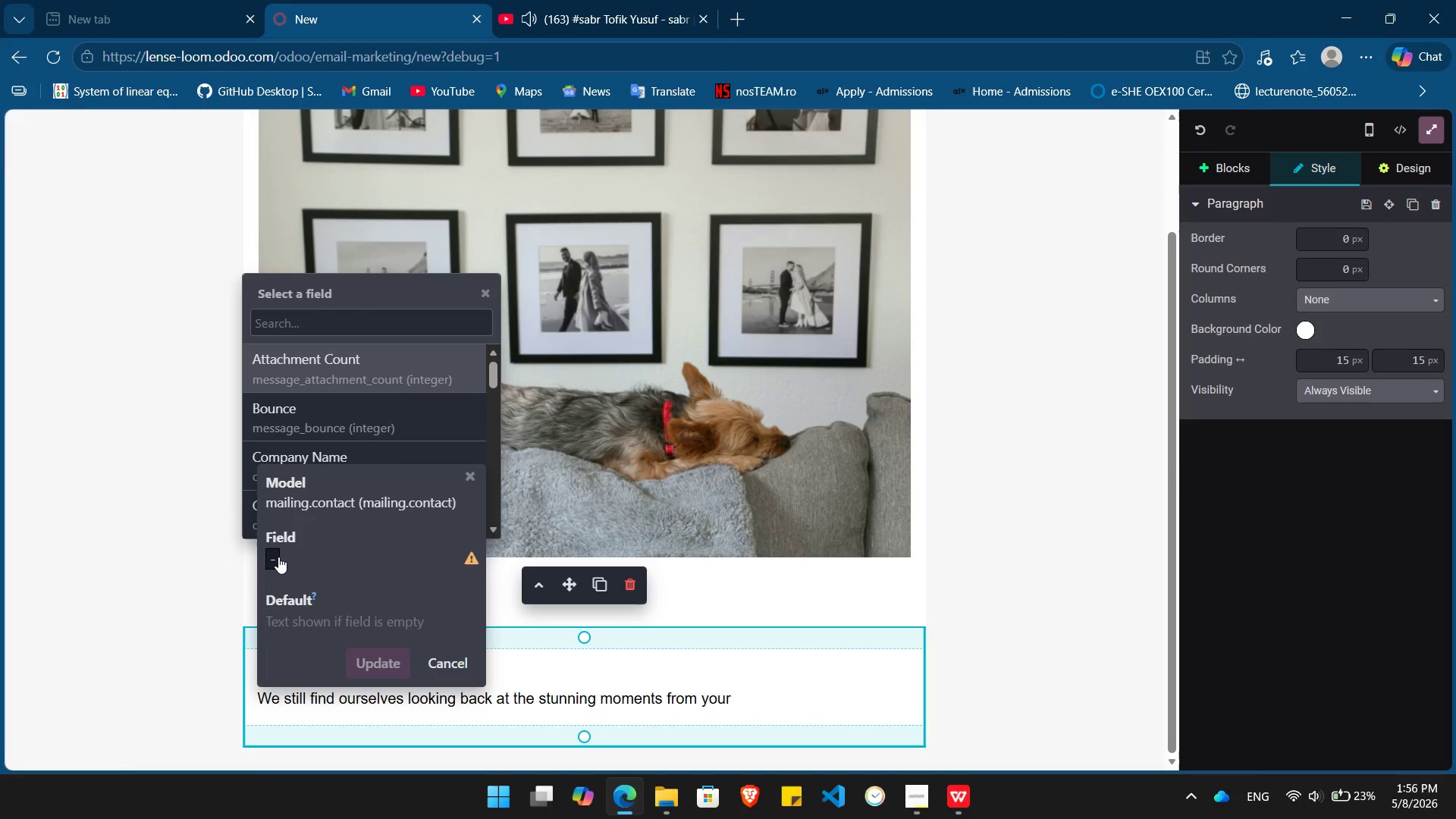 
type(last)
 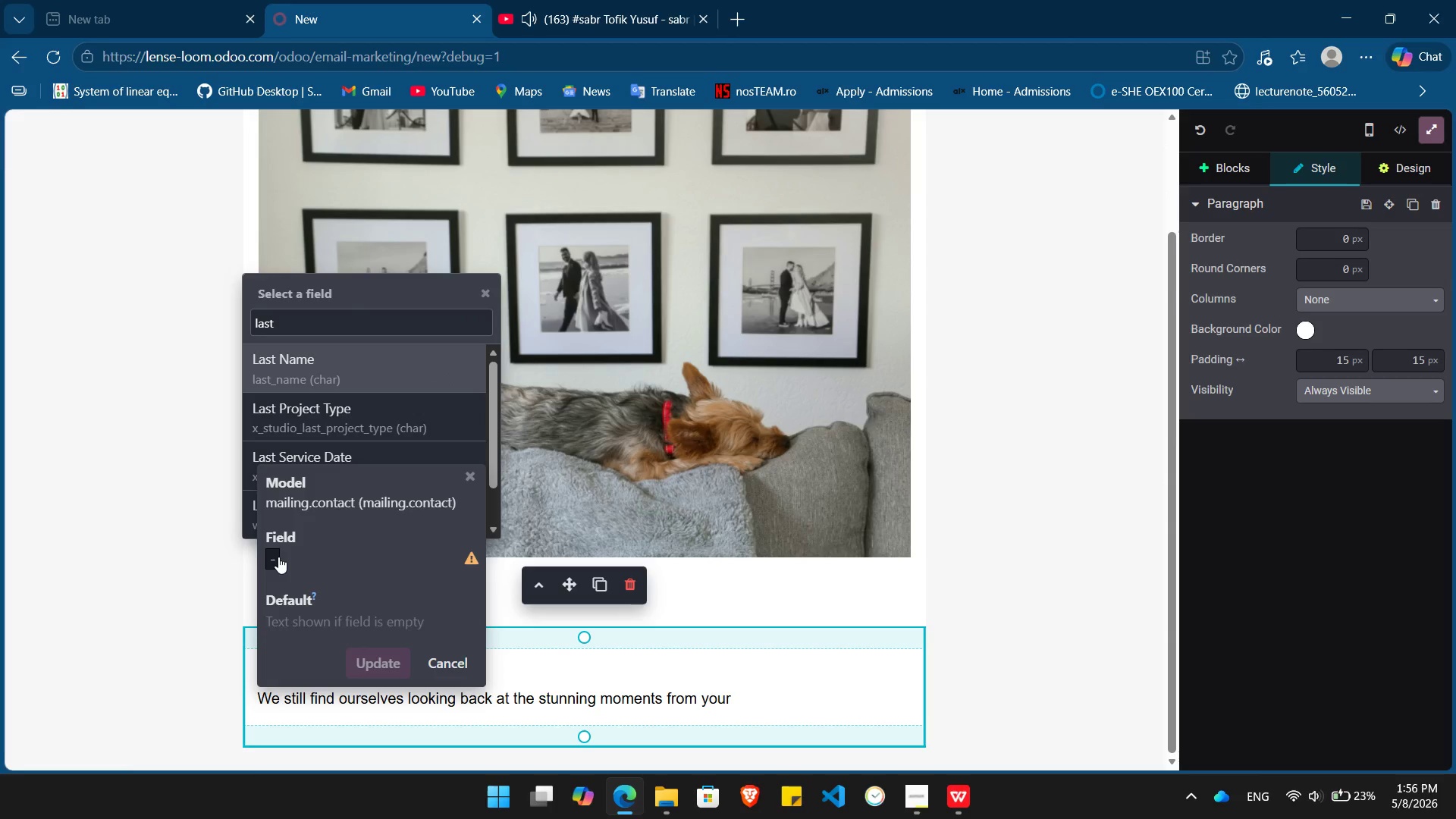 
key(ArrowDown)
 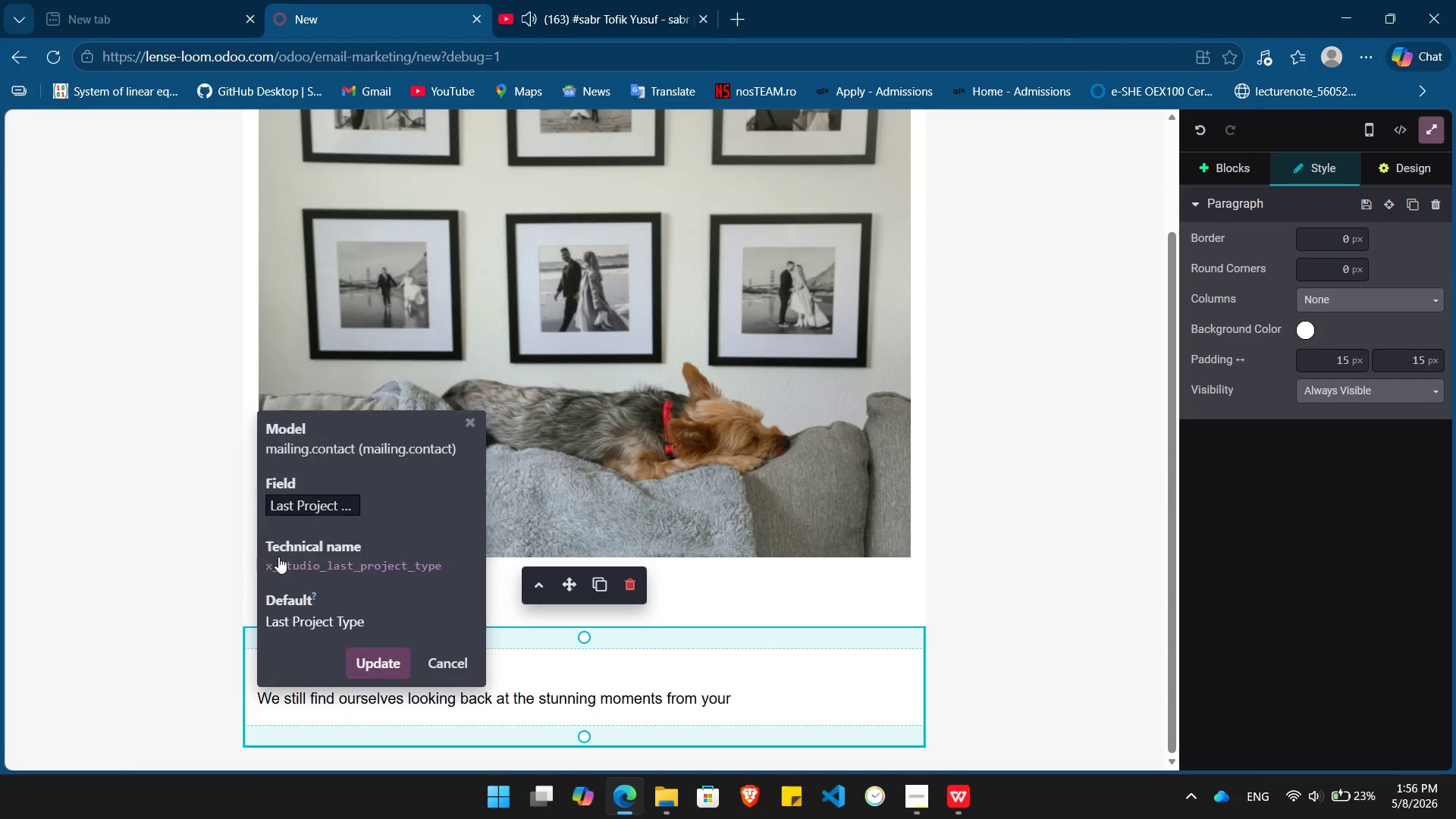 
key(Enter)
 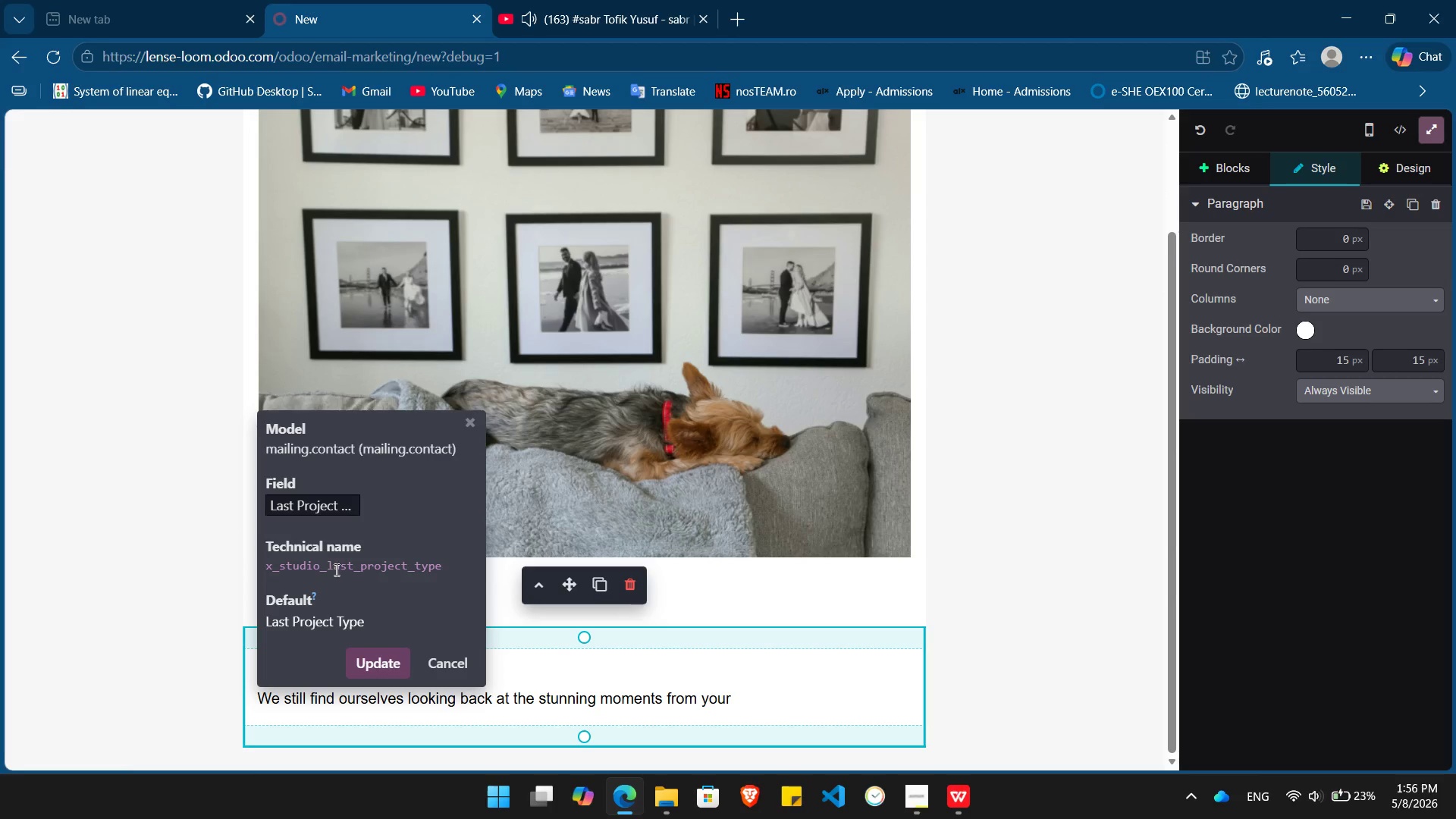 
double_click([336, 570])
 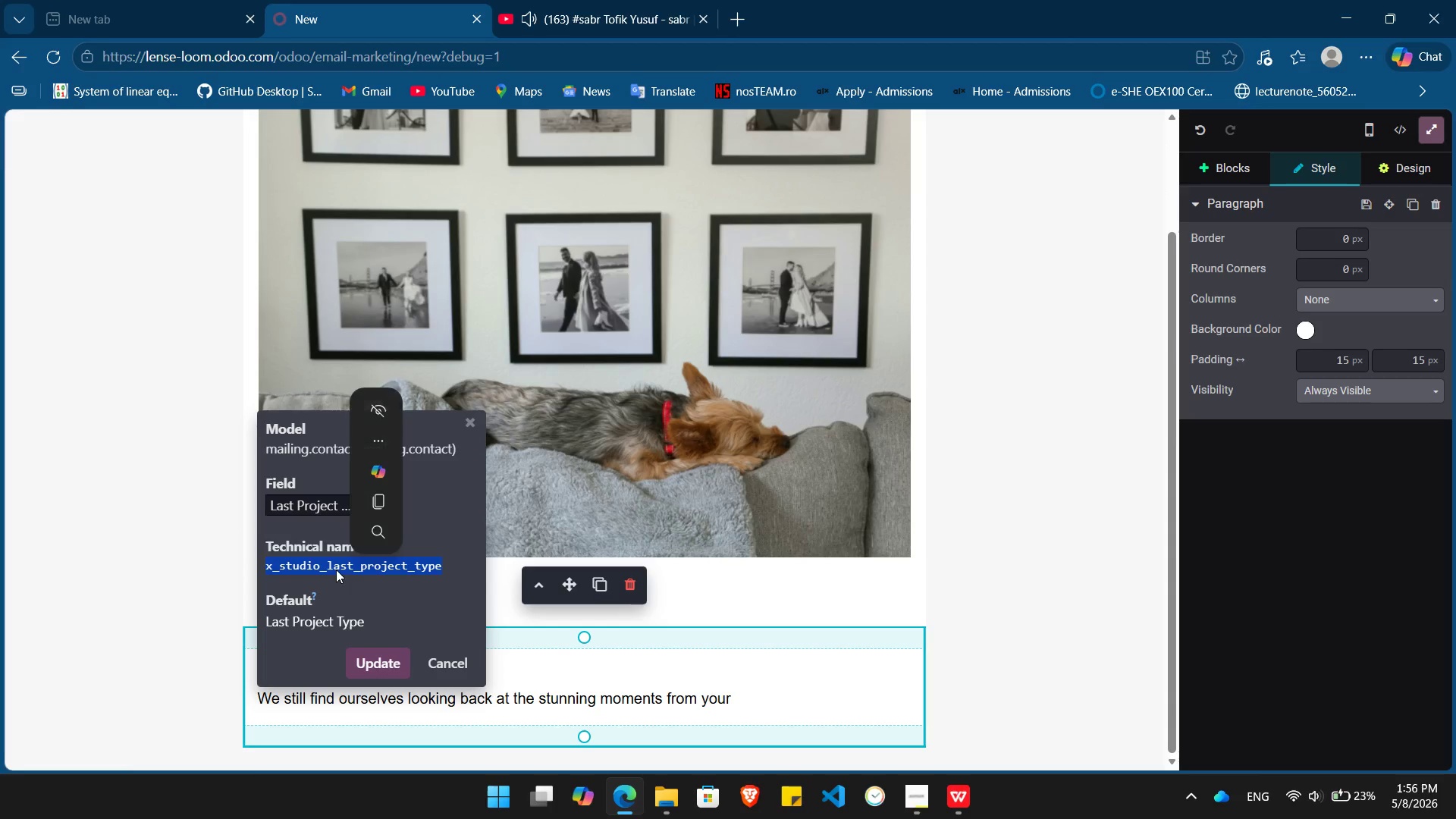 
key(Control+C)
 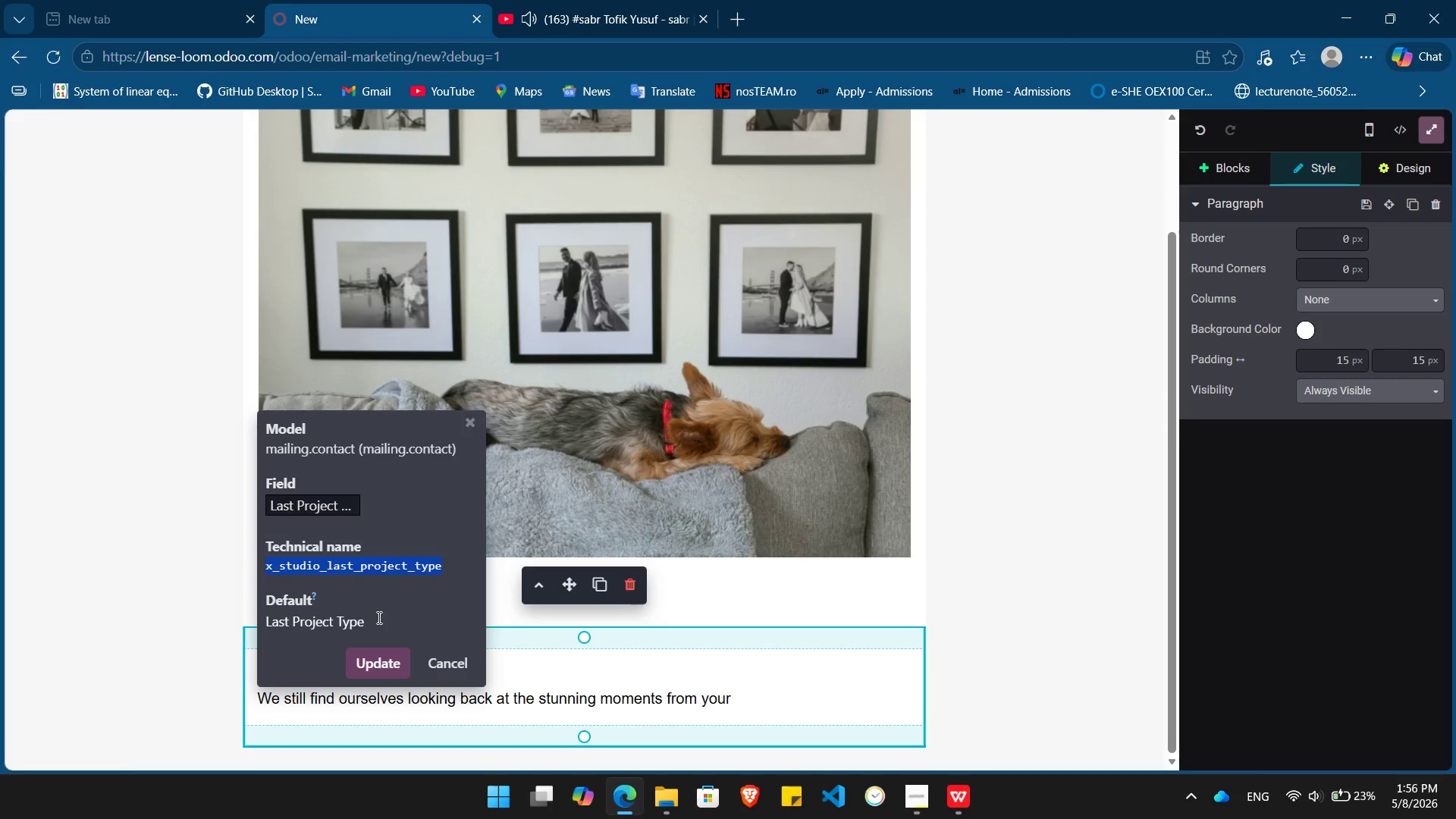 
double_click([378, 617])
 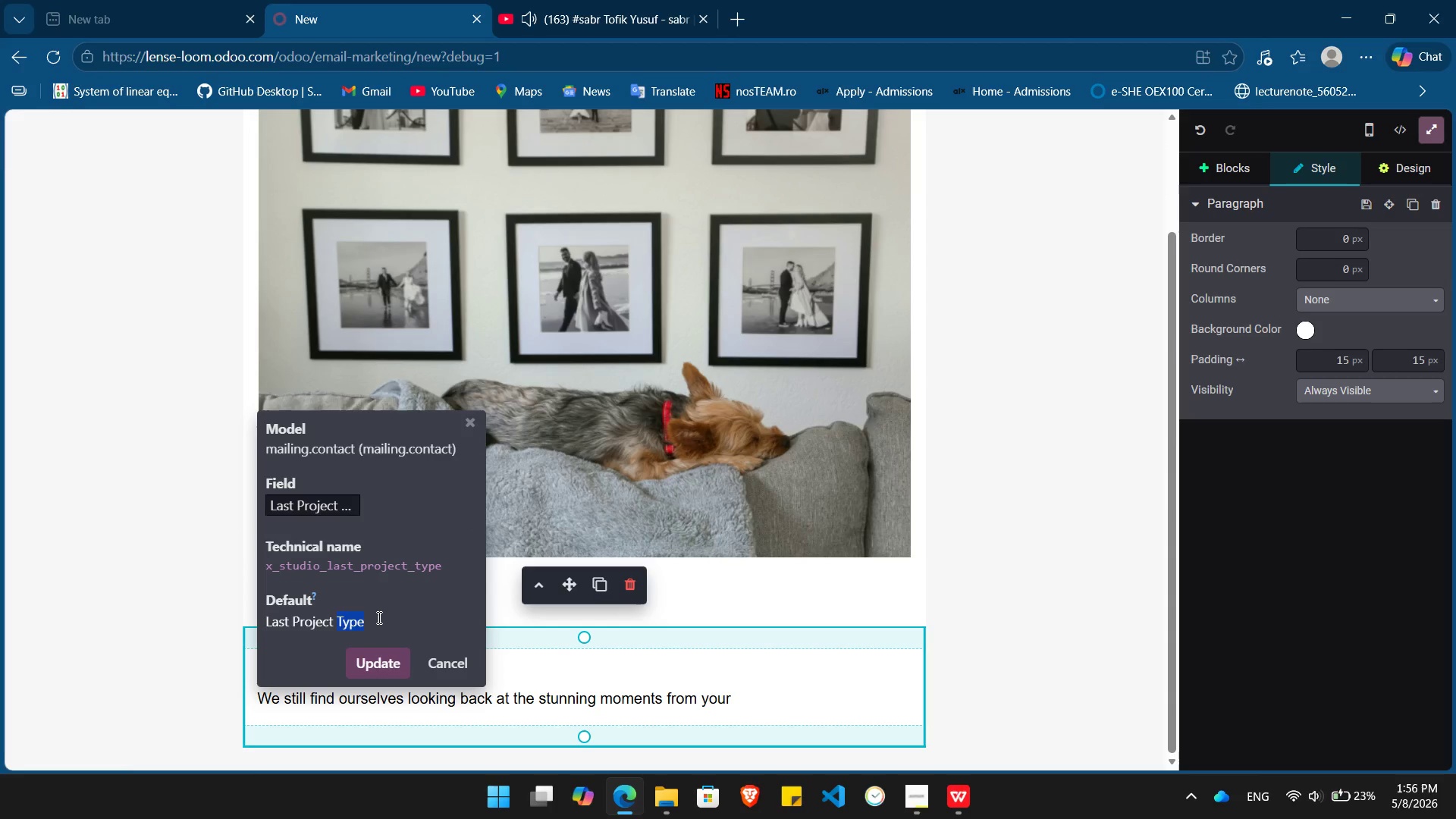 
triple_click([378, 617])
 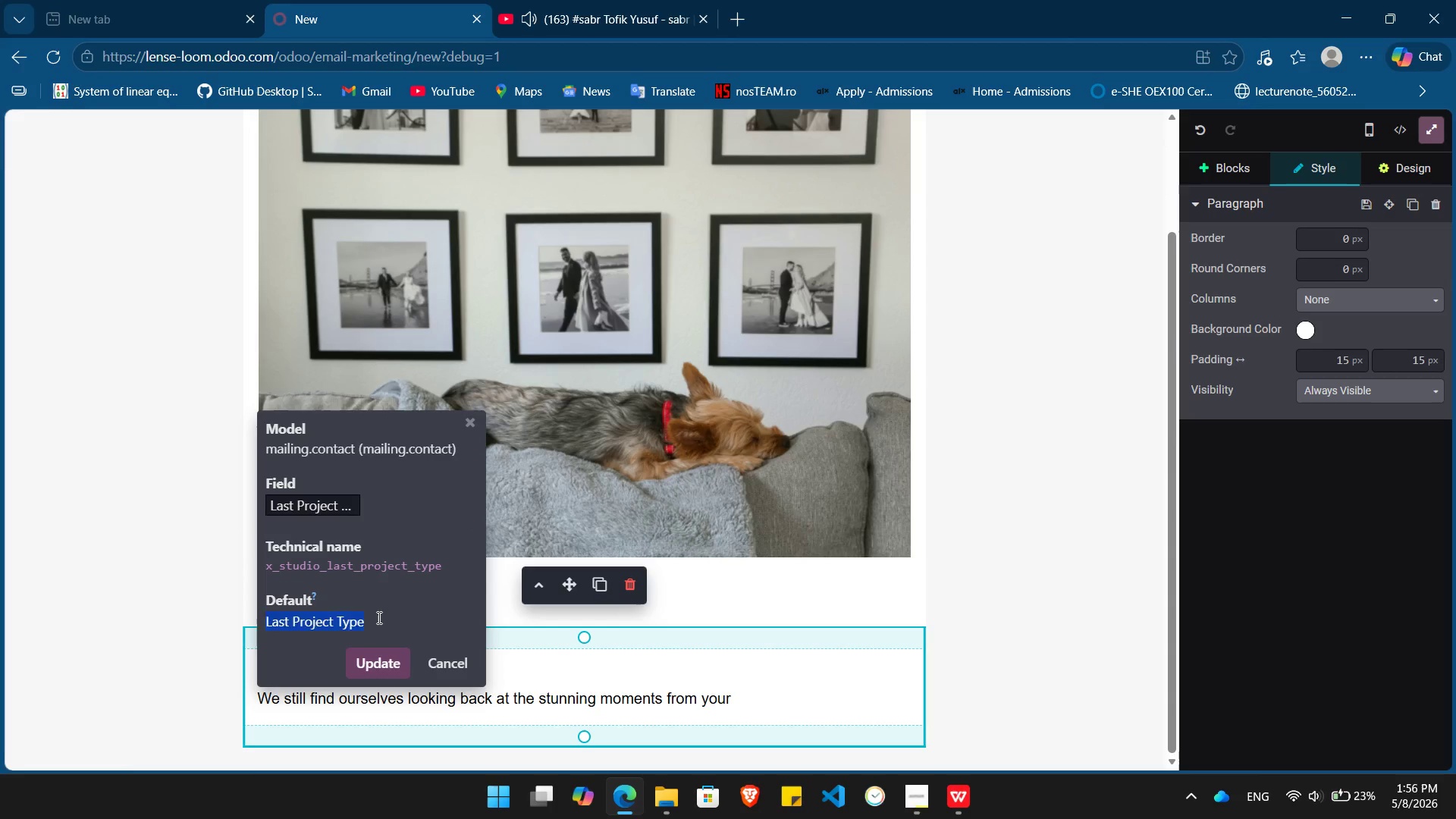 
key(Backspace)
type({{ object.)
 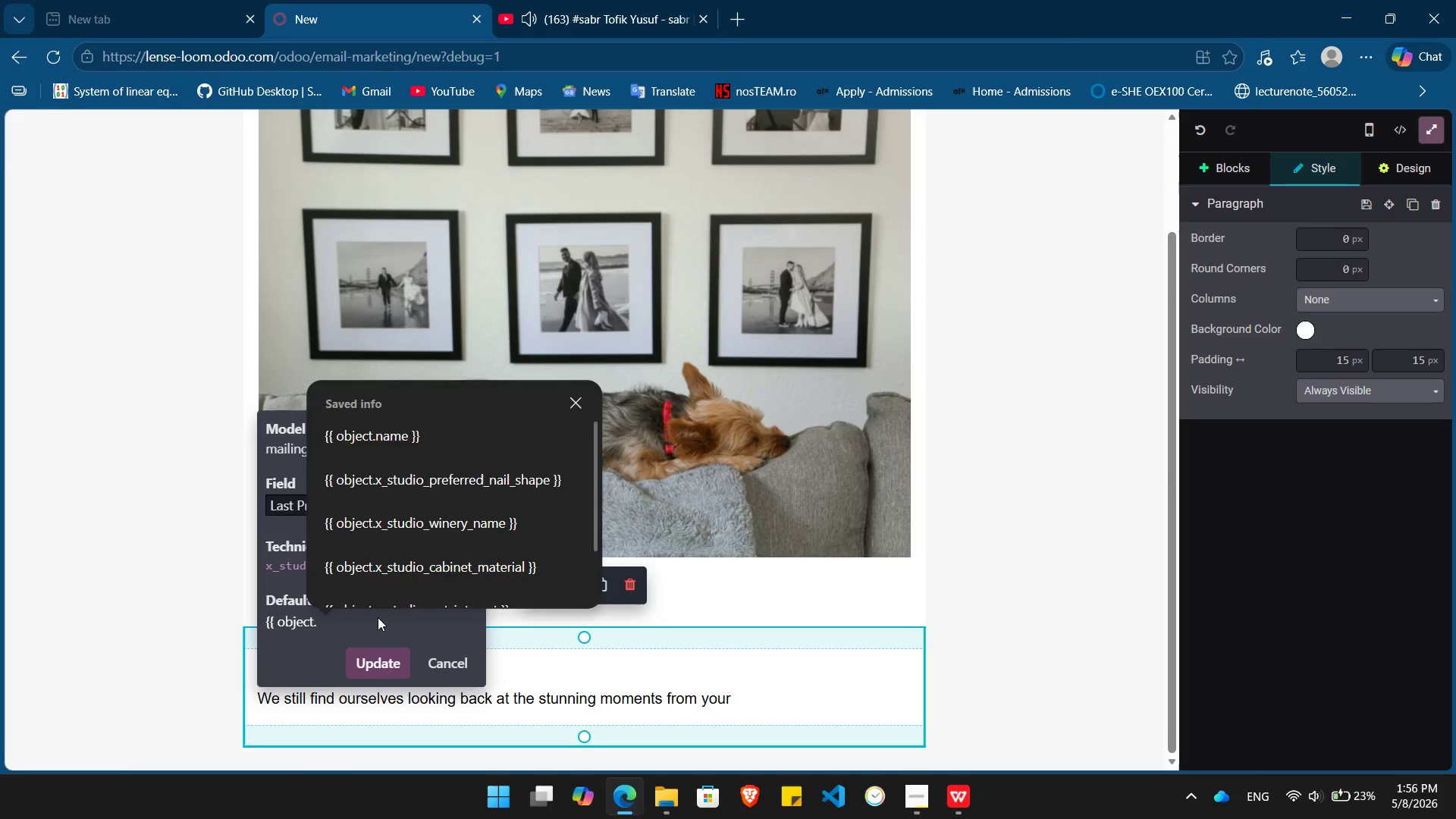 
 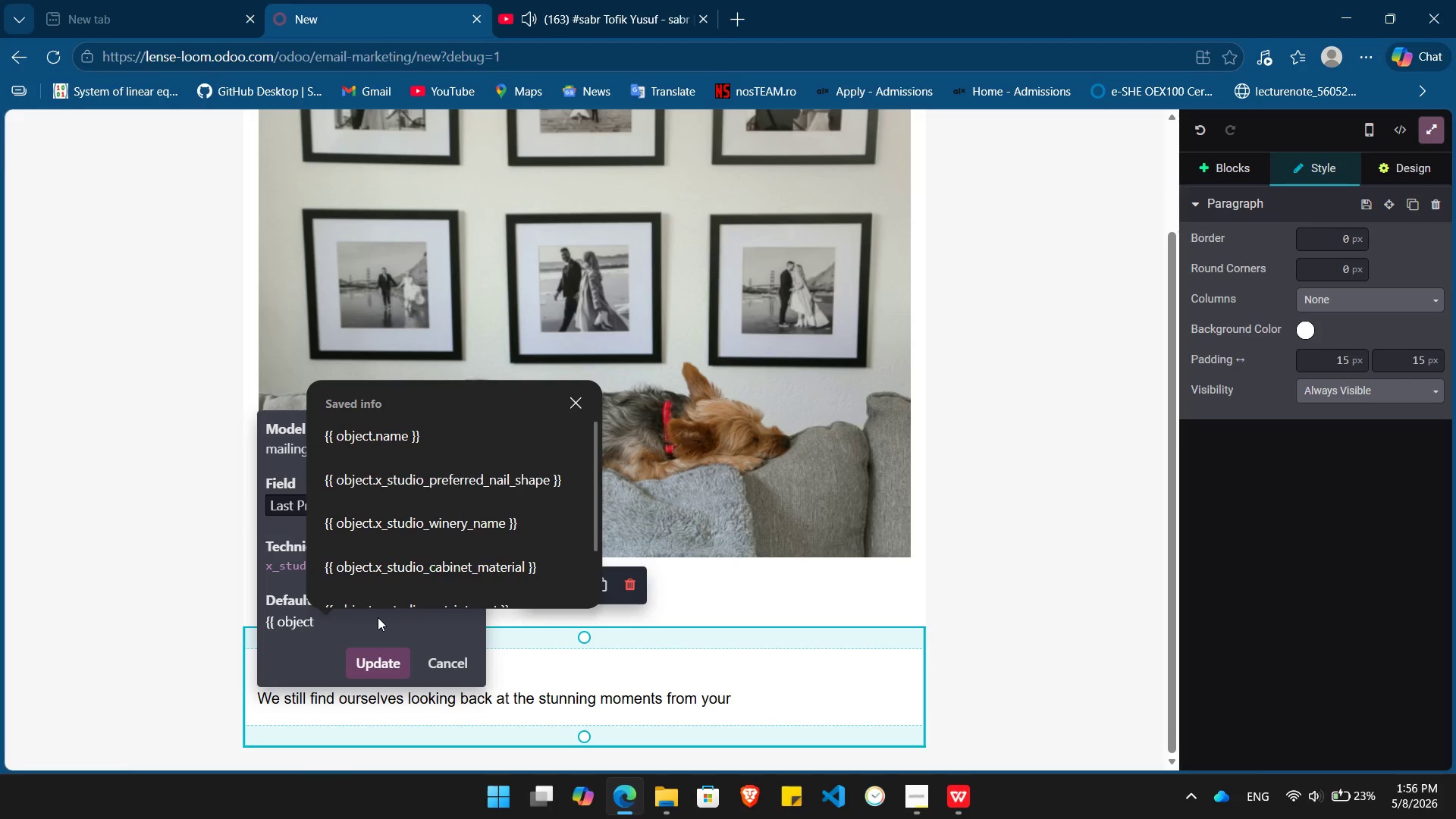 
key(Control+ControlLeft)
 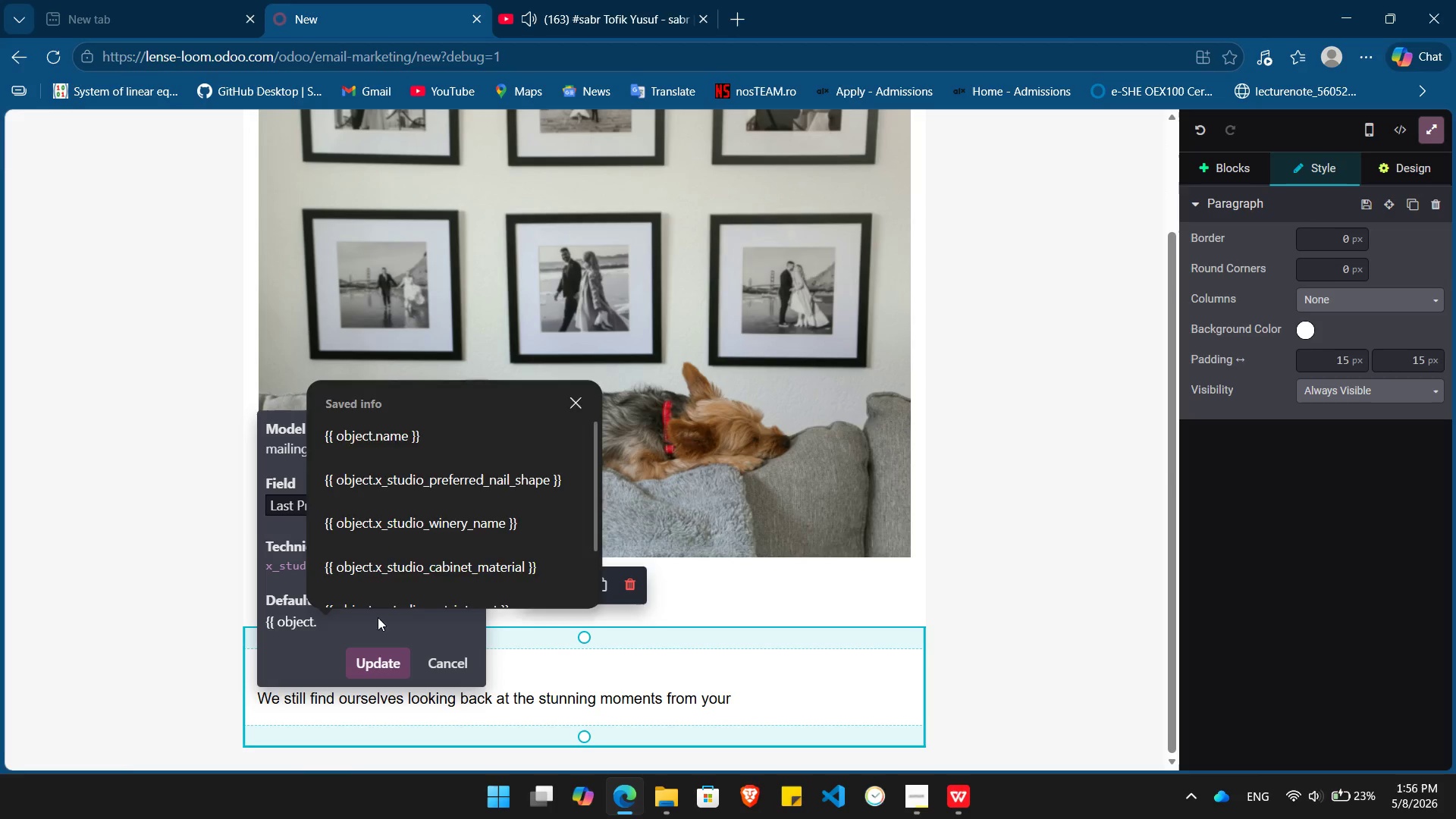 
key(Control+V)
 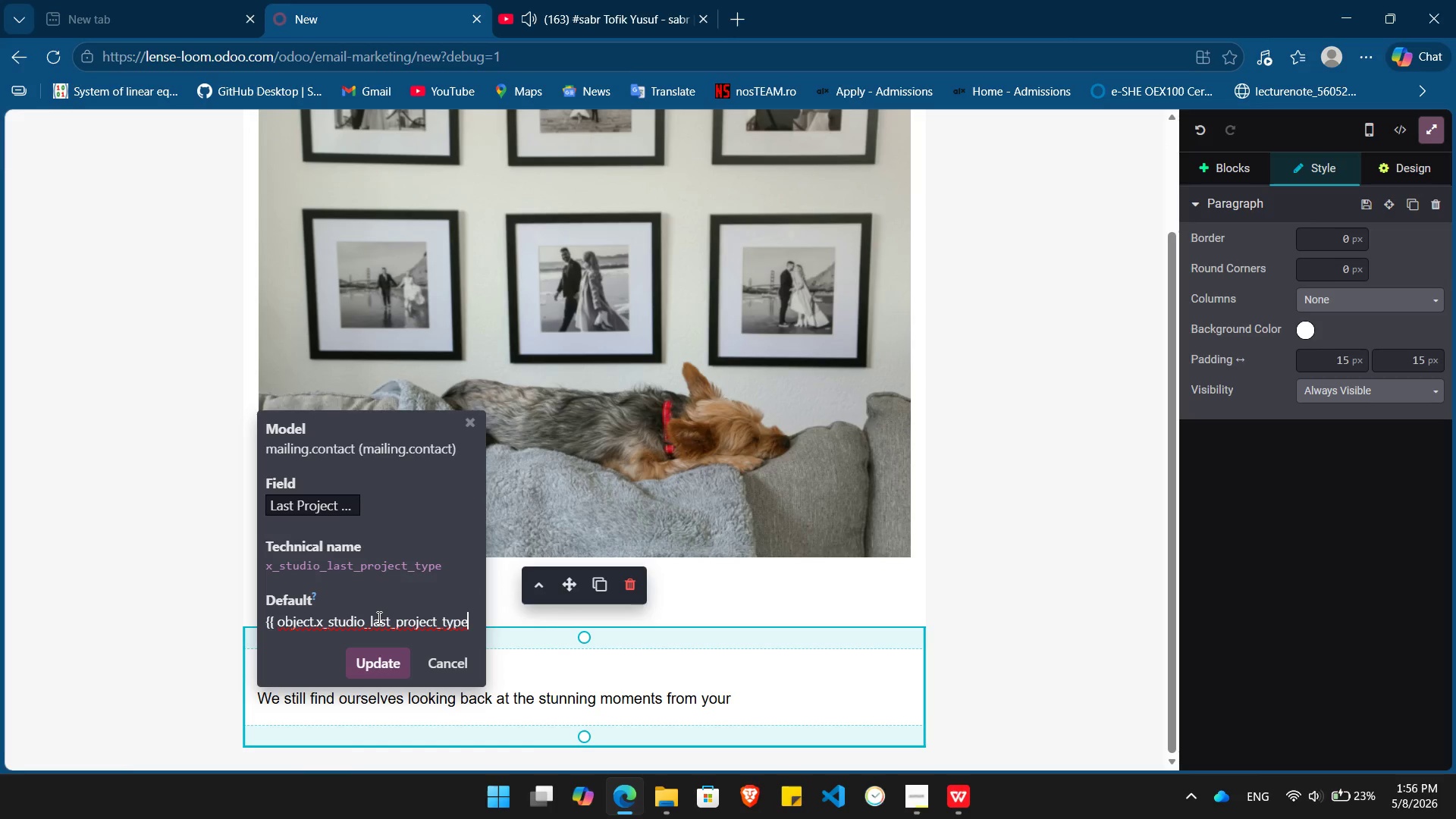 
key(Space)
 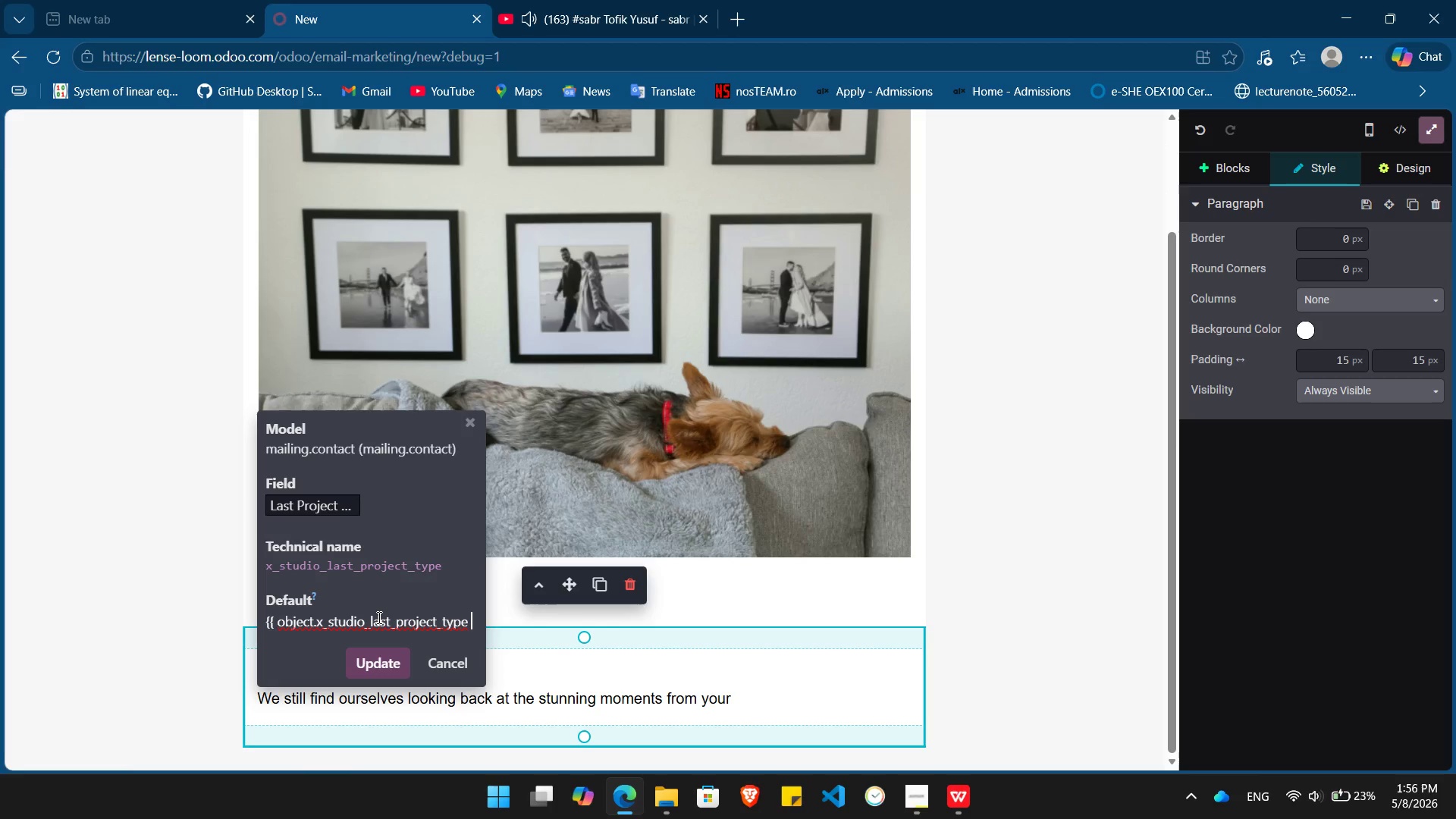 
key(Shift+BracketRight)
 